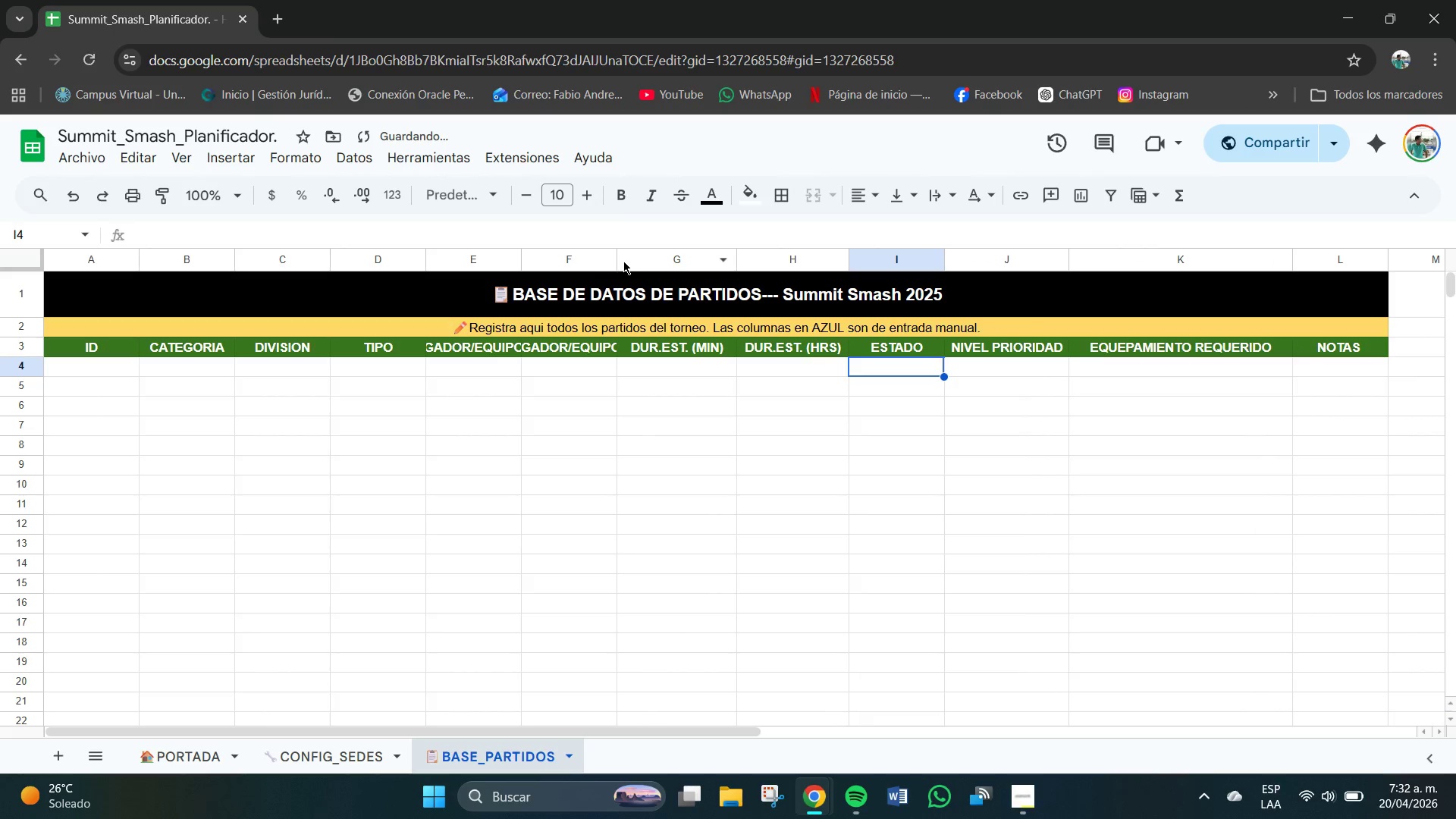 
left_click_drag(start_coordinate=[617, 256], to_coordinate=[635, 258])
 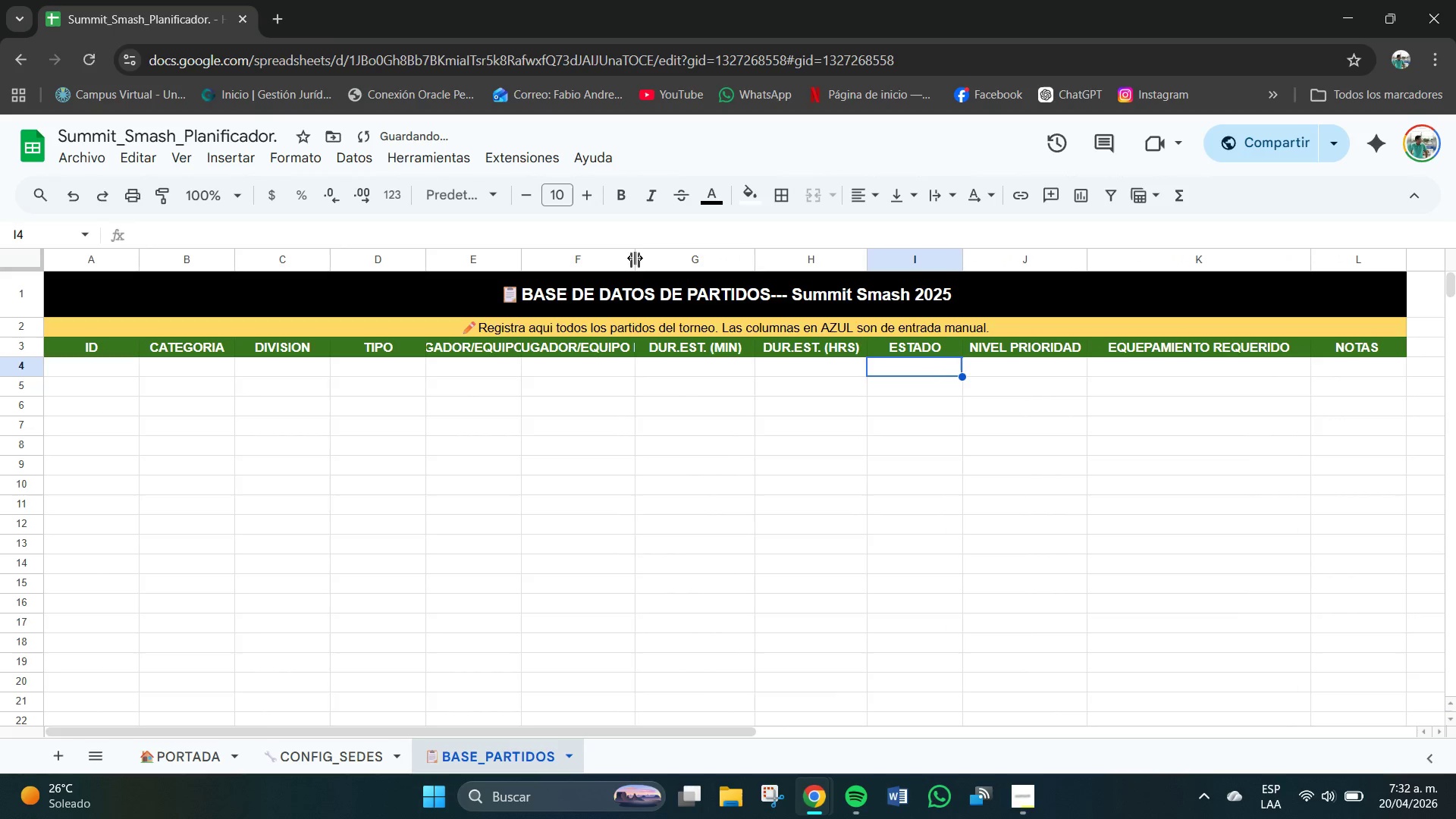 
left_click_drag(start_coordinate=[635, 258], to_coordinate=[661, 260])
 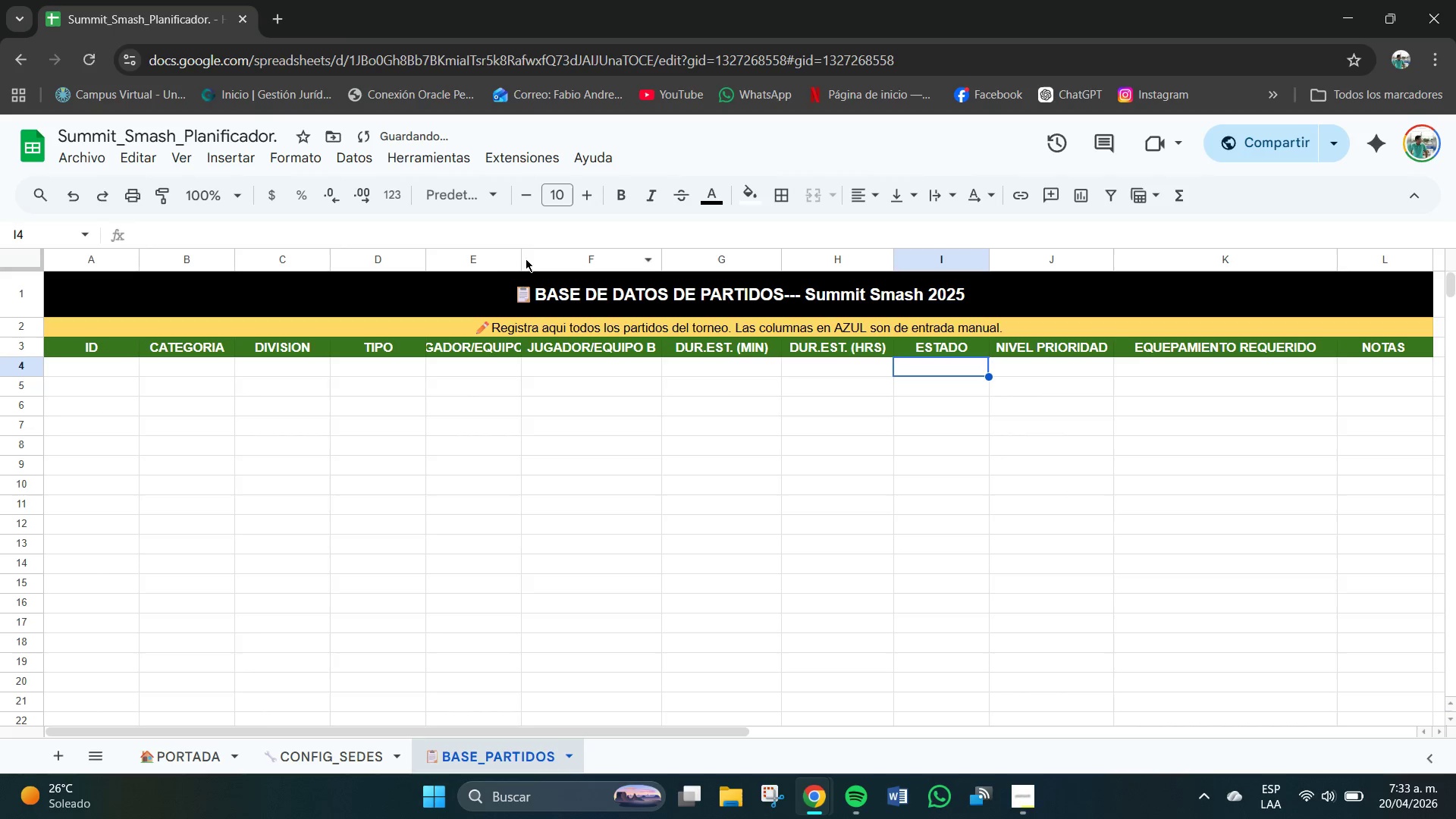 
left_click_drag(start_coordinate=[521, 259], to_coordinate=[560, 262])
 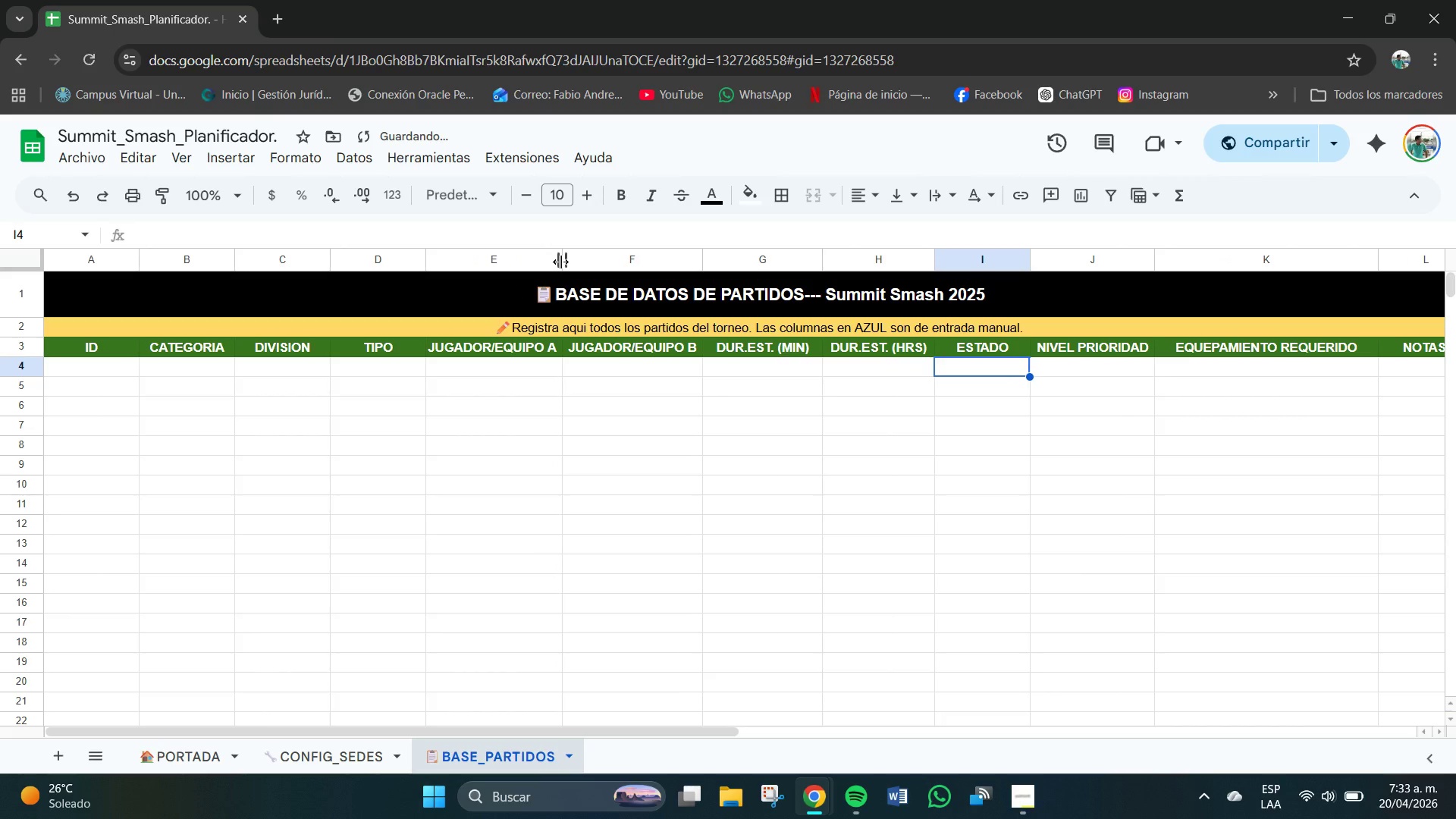 
left_click_drag(start_coordinate=[560, 262], to_coordinate=[576, 262])
 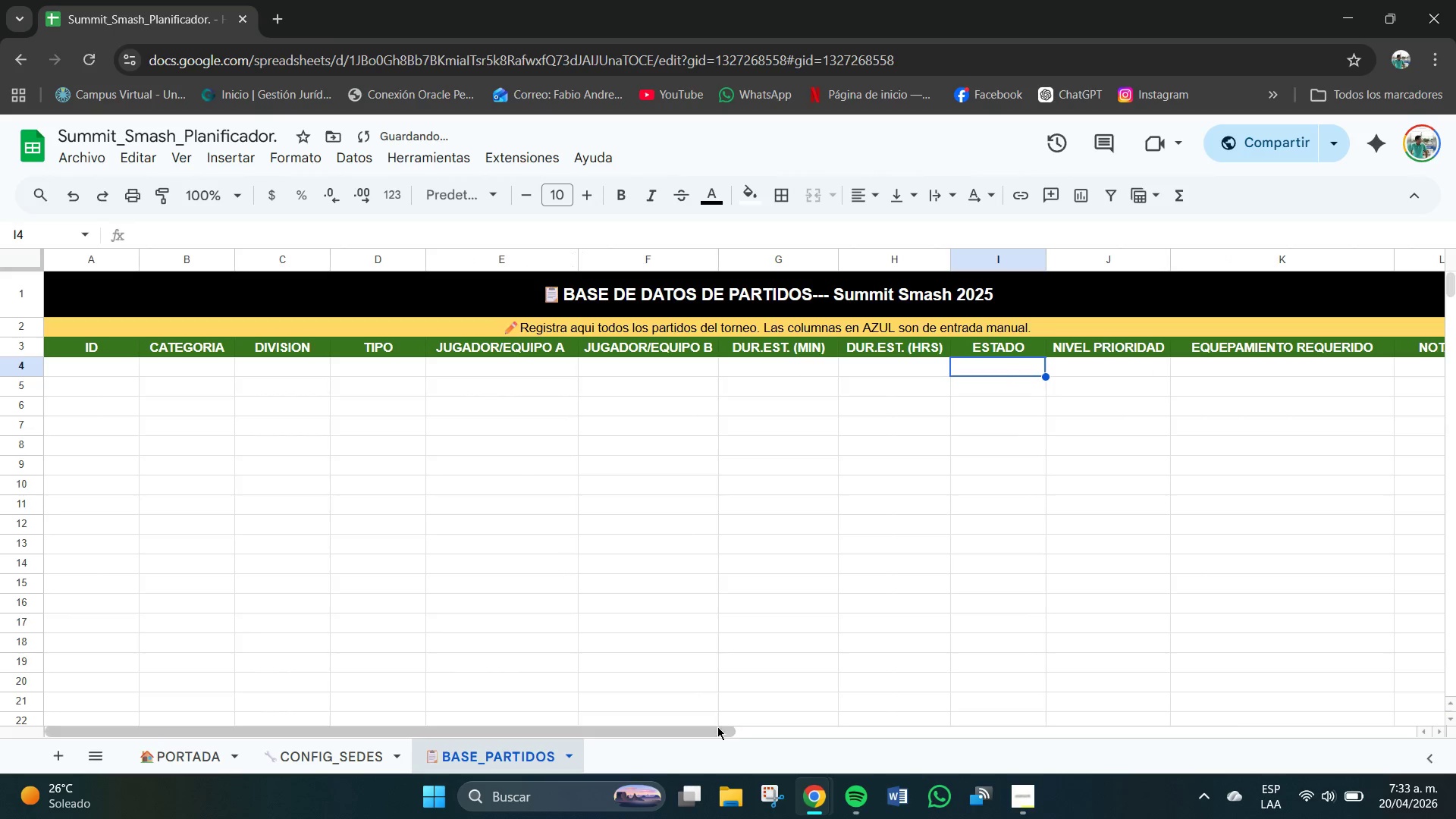 
left_click_drag(start_coordinate=[695, 731], to_coordinate=[441, 714])
 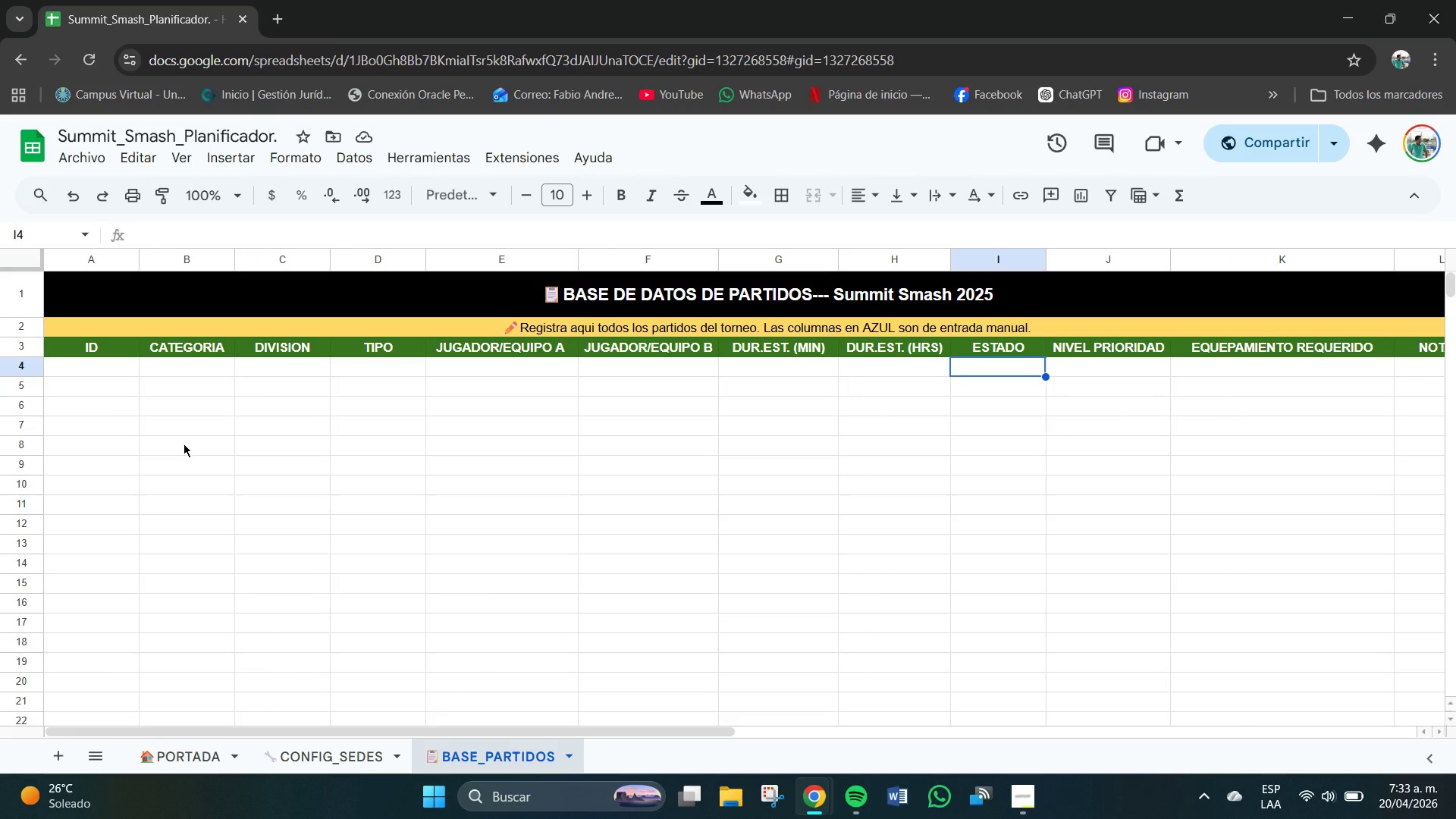 
wait(10.0)
 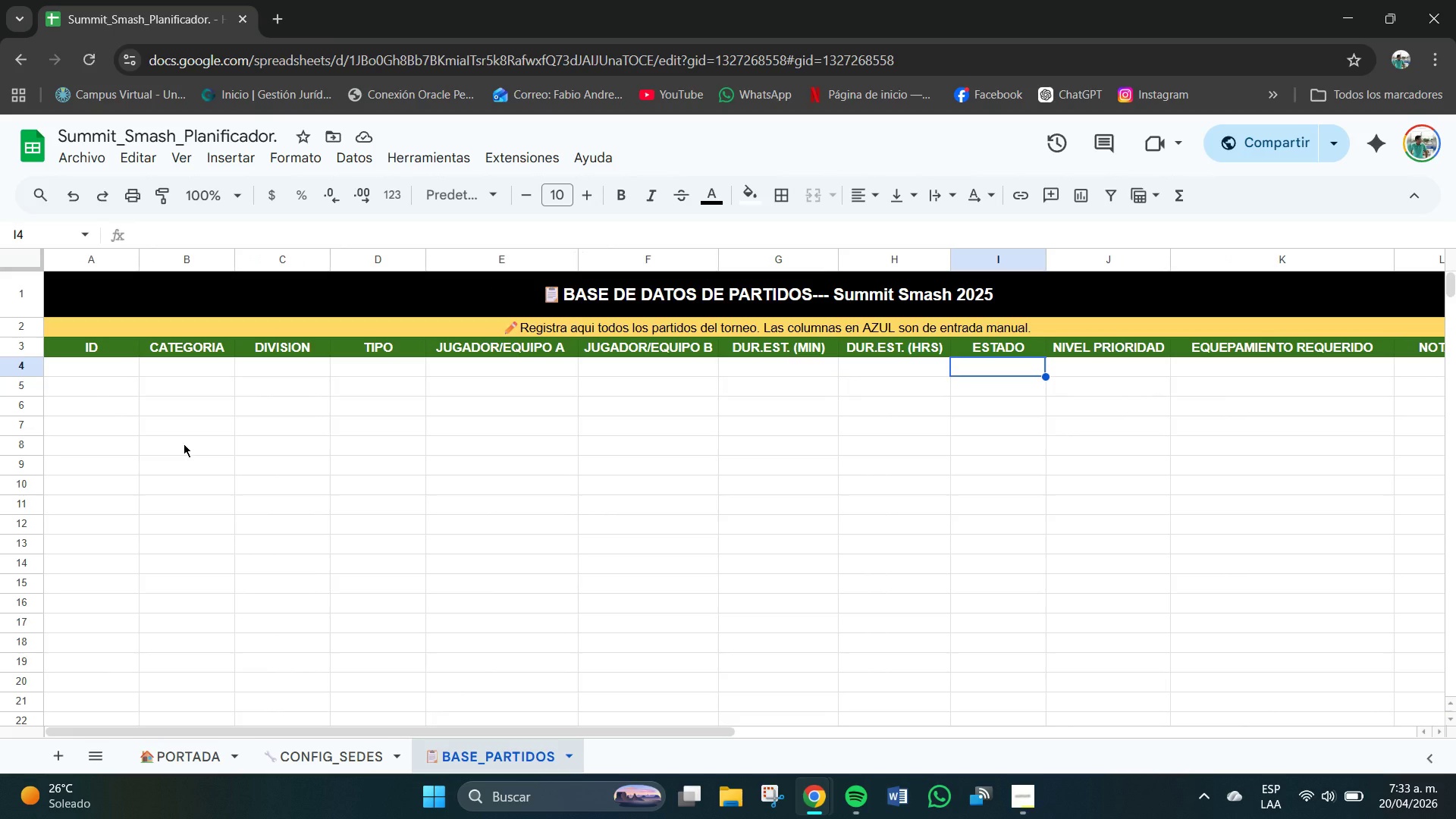 
double_click([106, 348])
 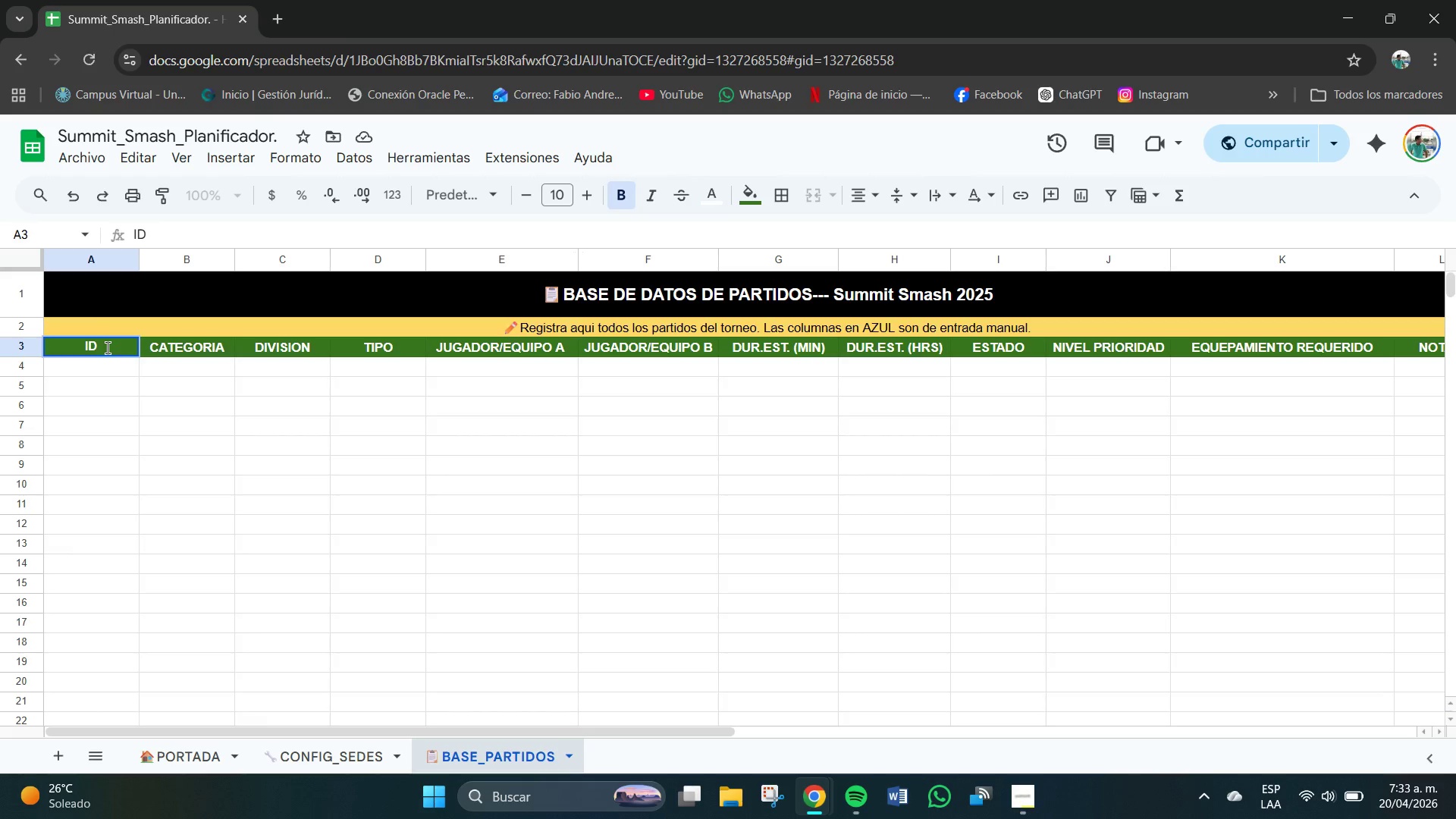 
type( PARTIDO)
 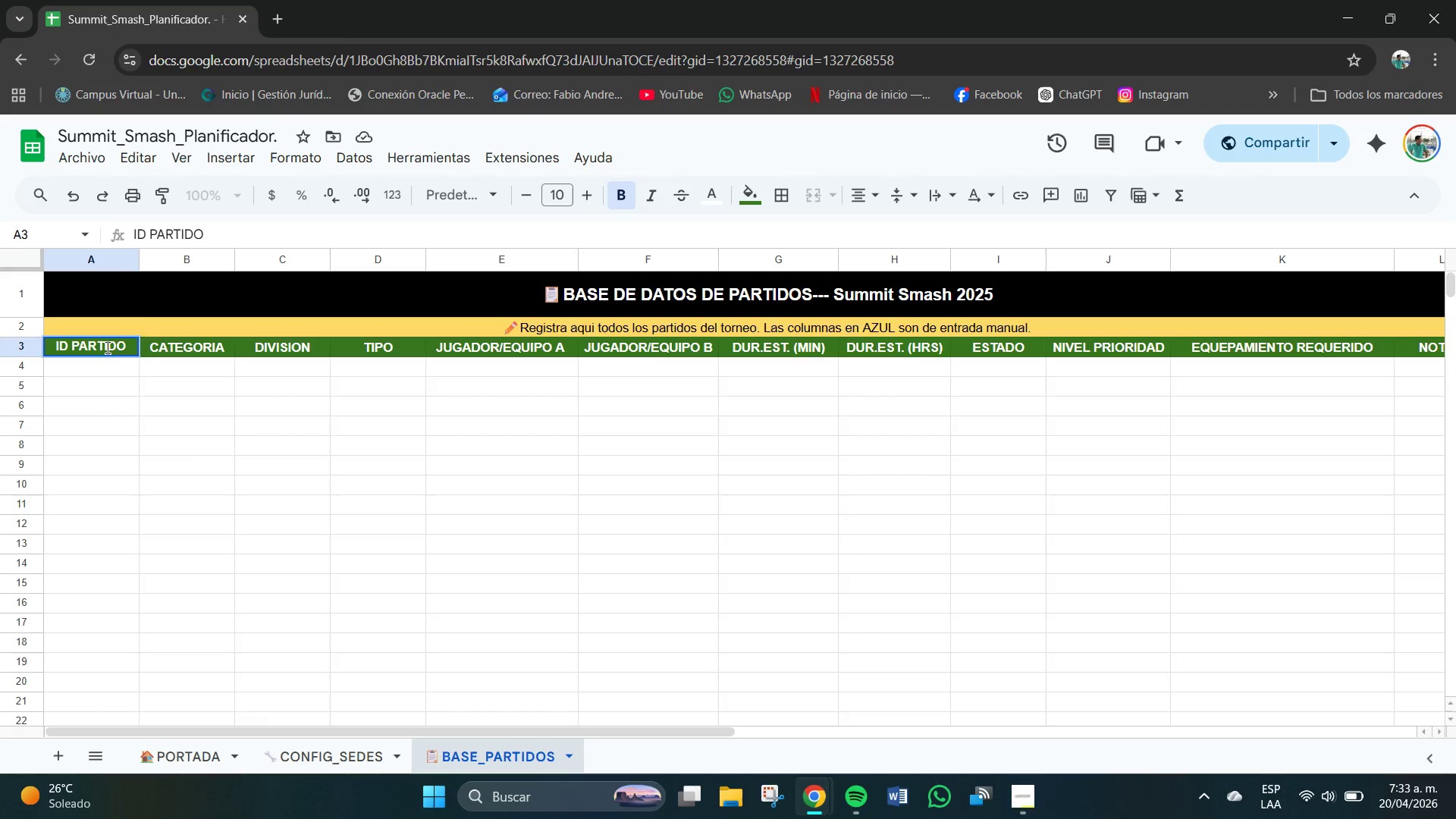 
key(Enter)
 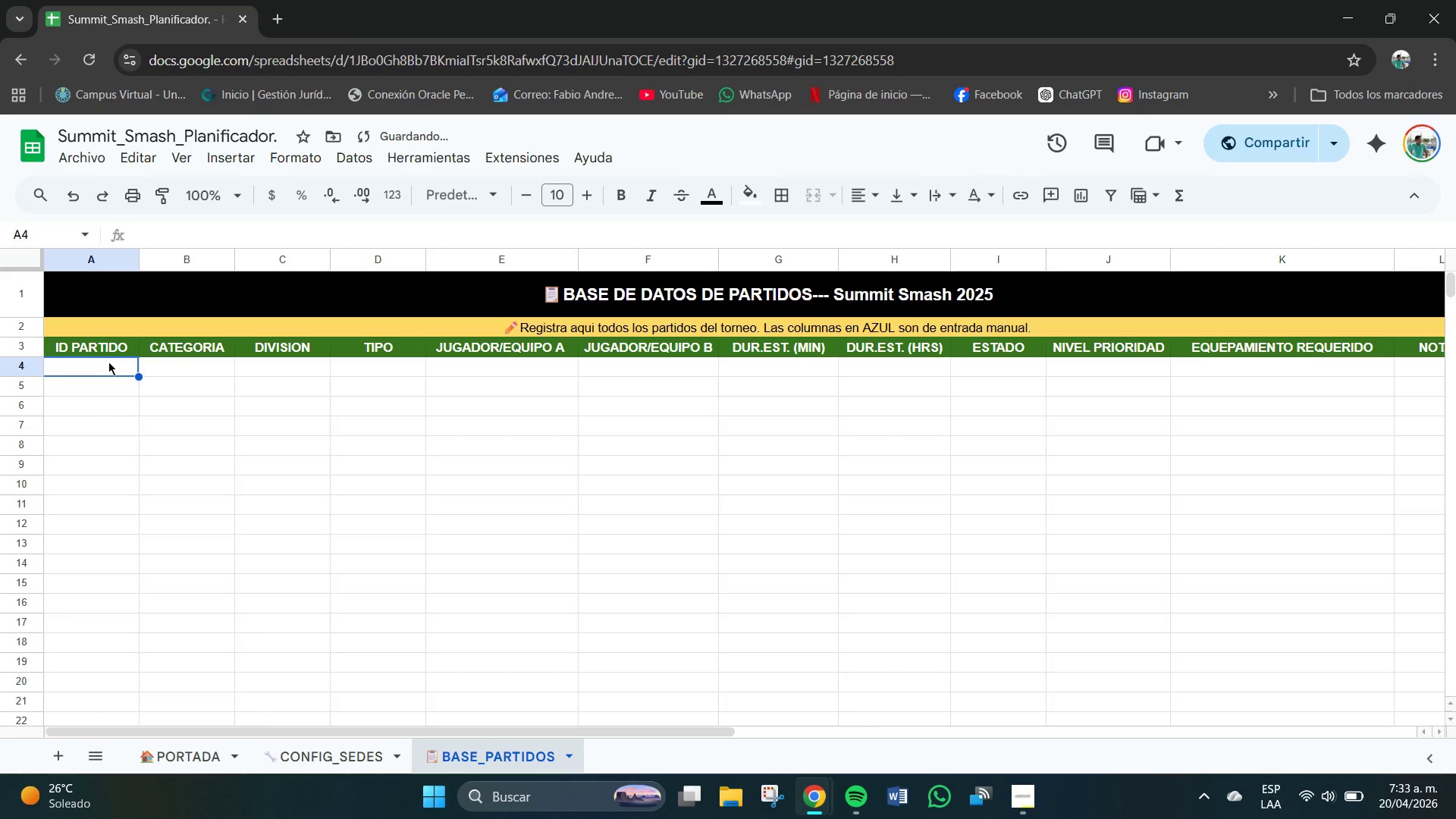 
double_click([103, 363])
 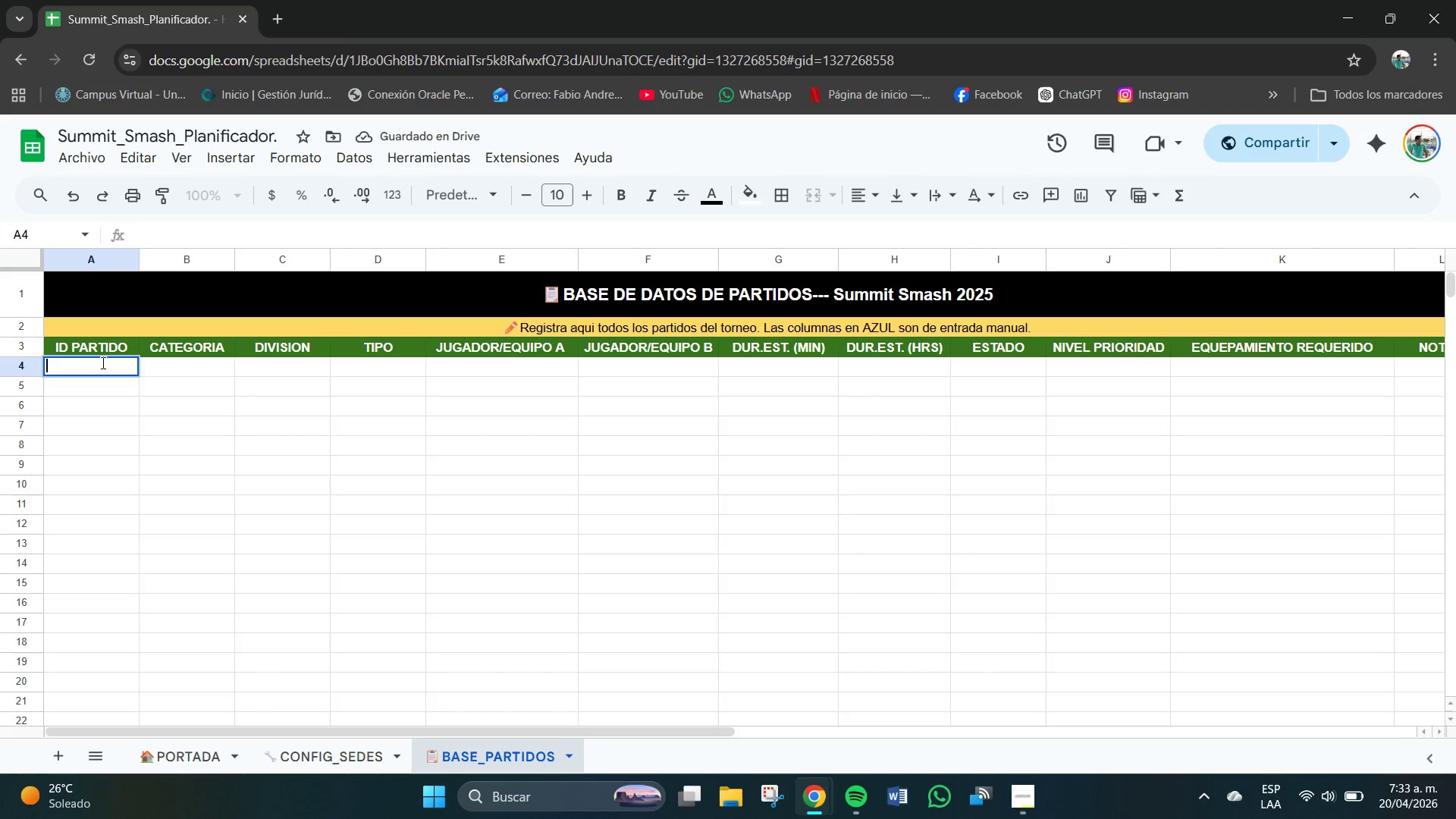 
type(PB-)
 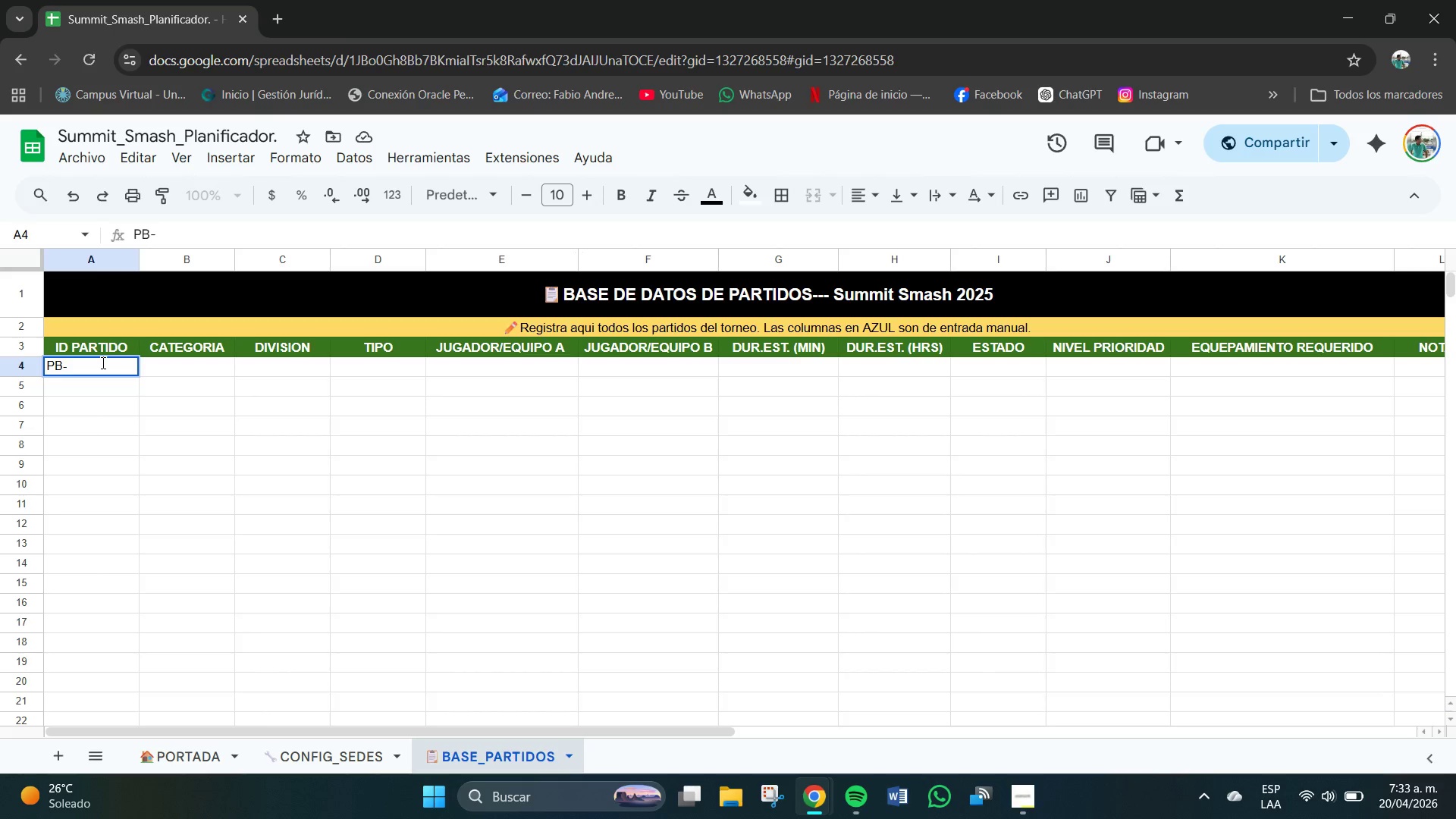 
wait(6.83)
 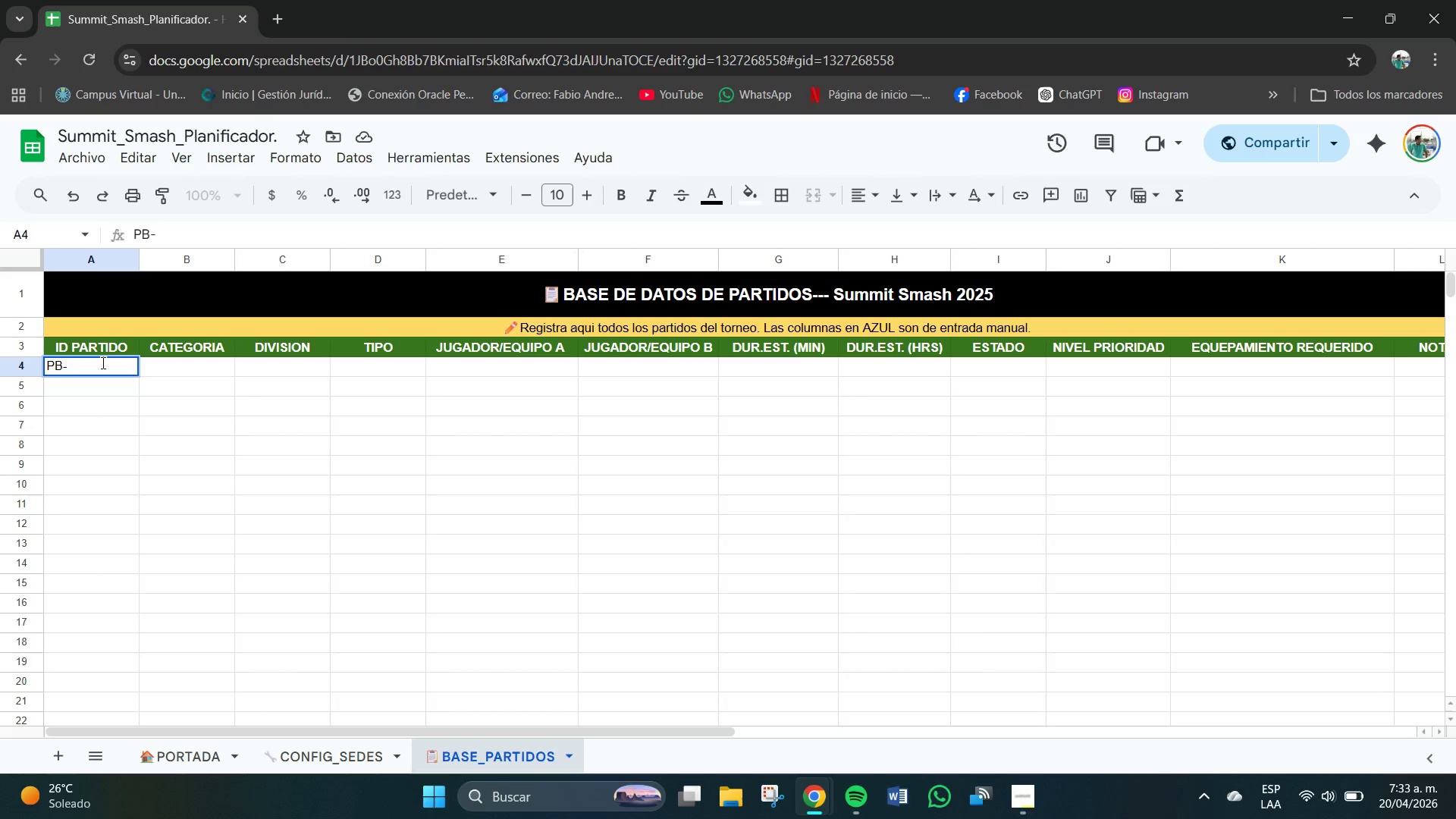 
type(2025001)
 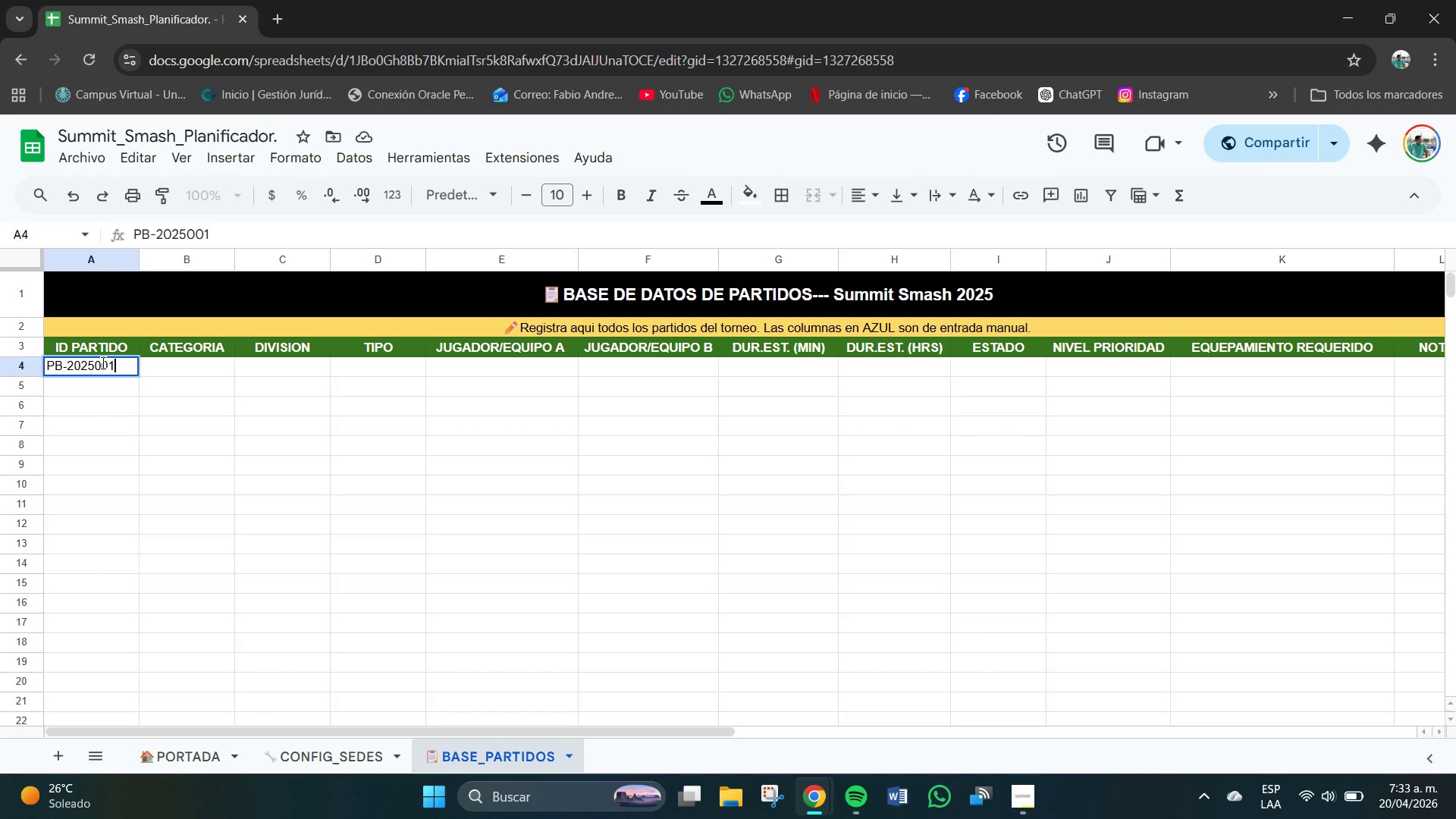 
key(Enter)
 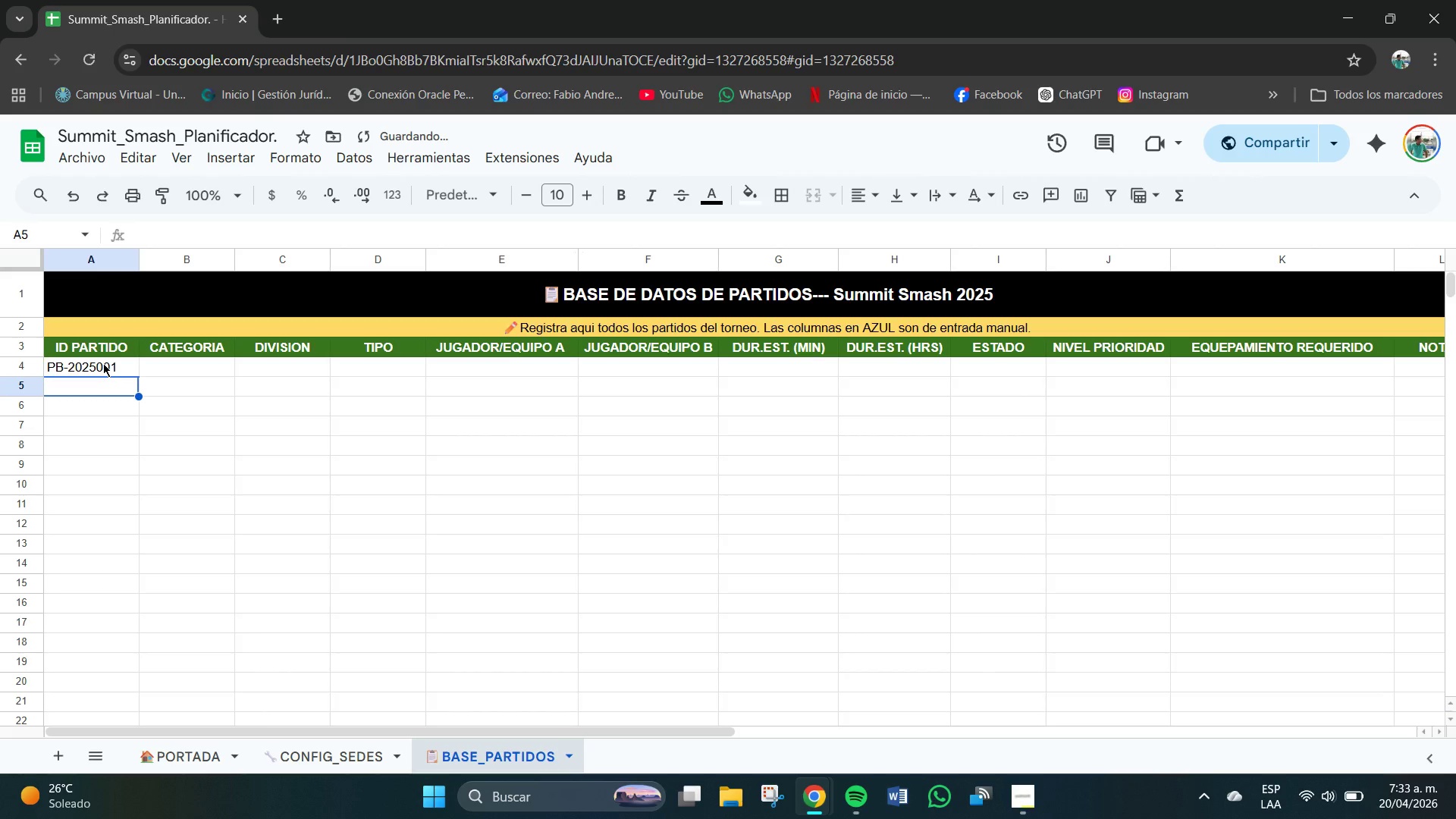 
left_click_drag(start_coordinate=[103, 363], to_coordinate=[110, 680])
 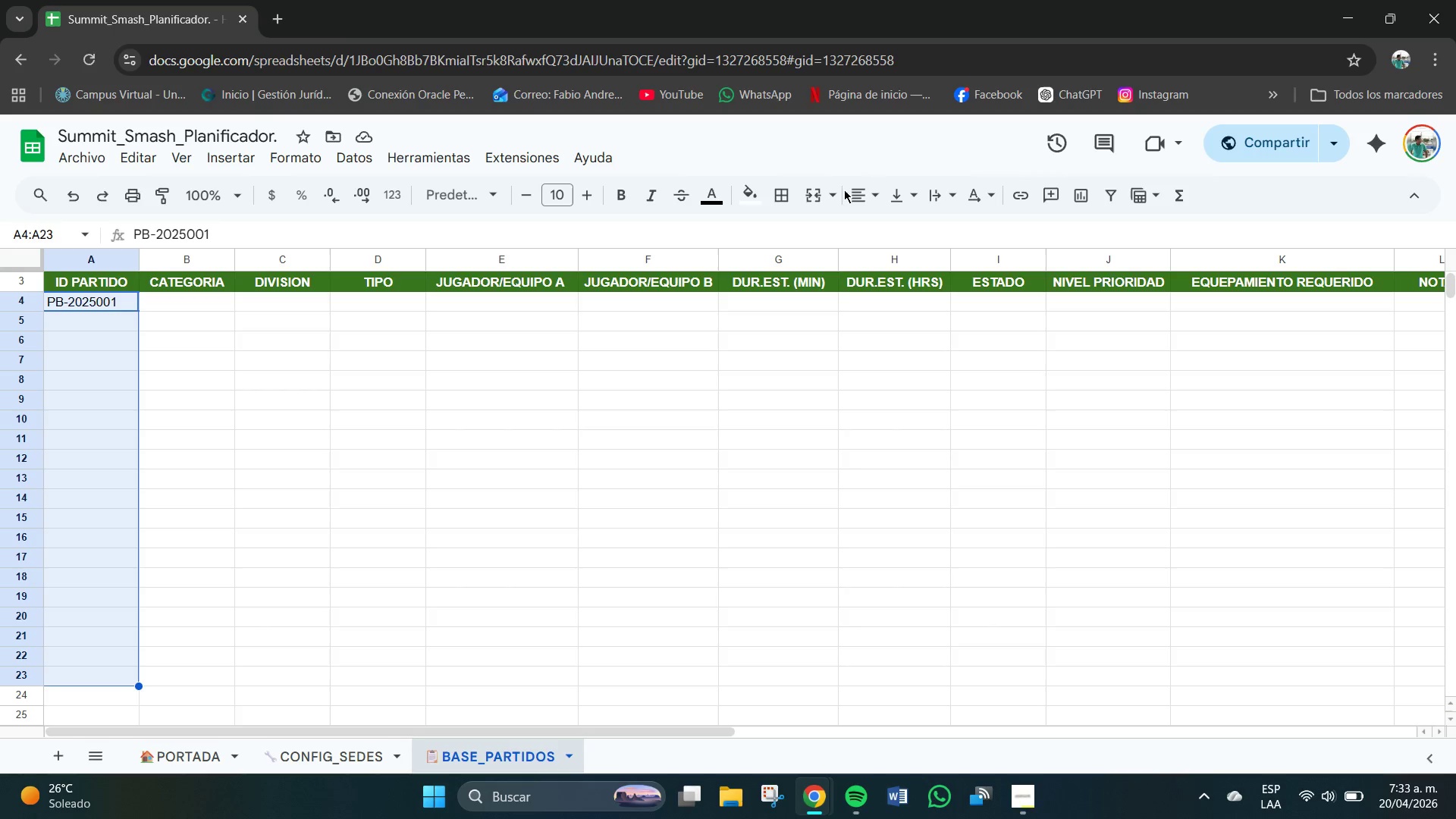 
left_click([863, 189])
 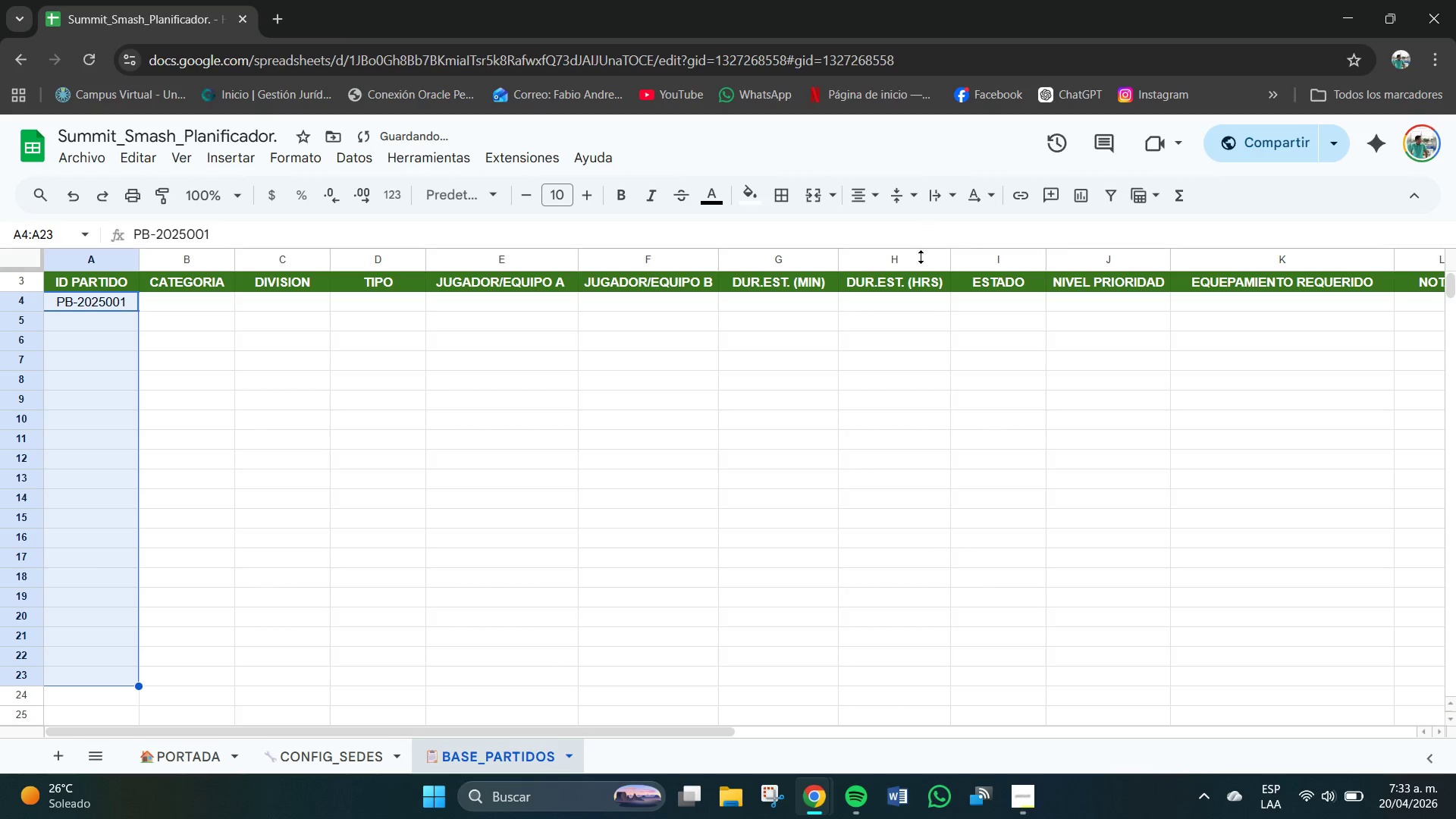 
scroll: coordinate [331, 519], scroll_direction: up, amount: 4.0
 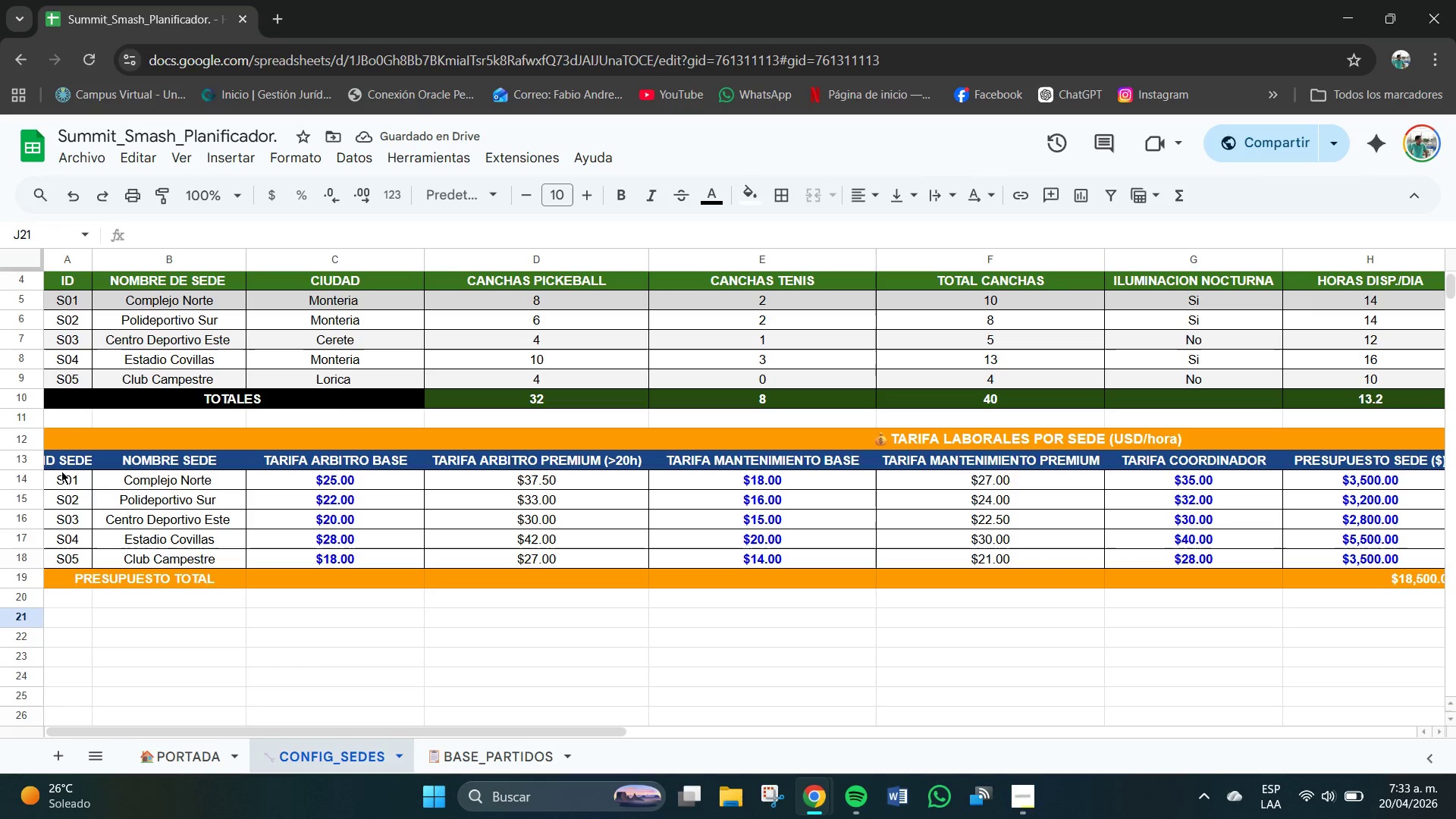 
left_click_drag(start_coordinate=[74, 478], to_coordinate=[1230, 566])
 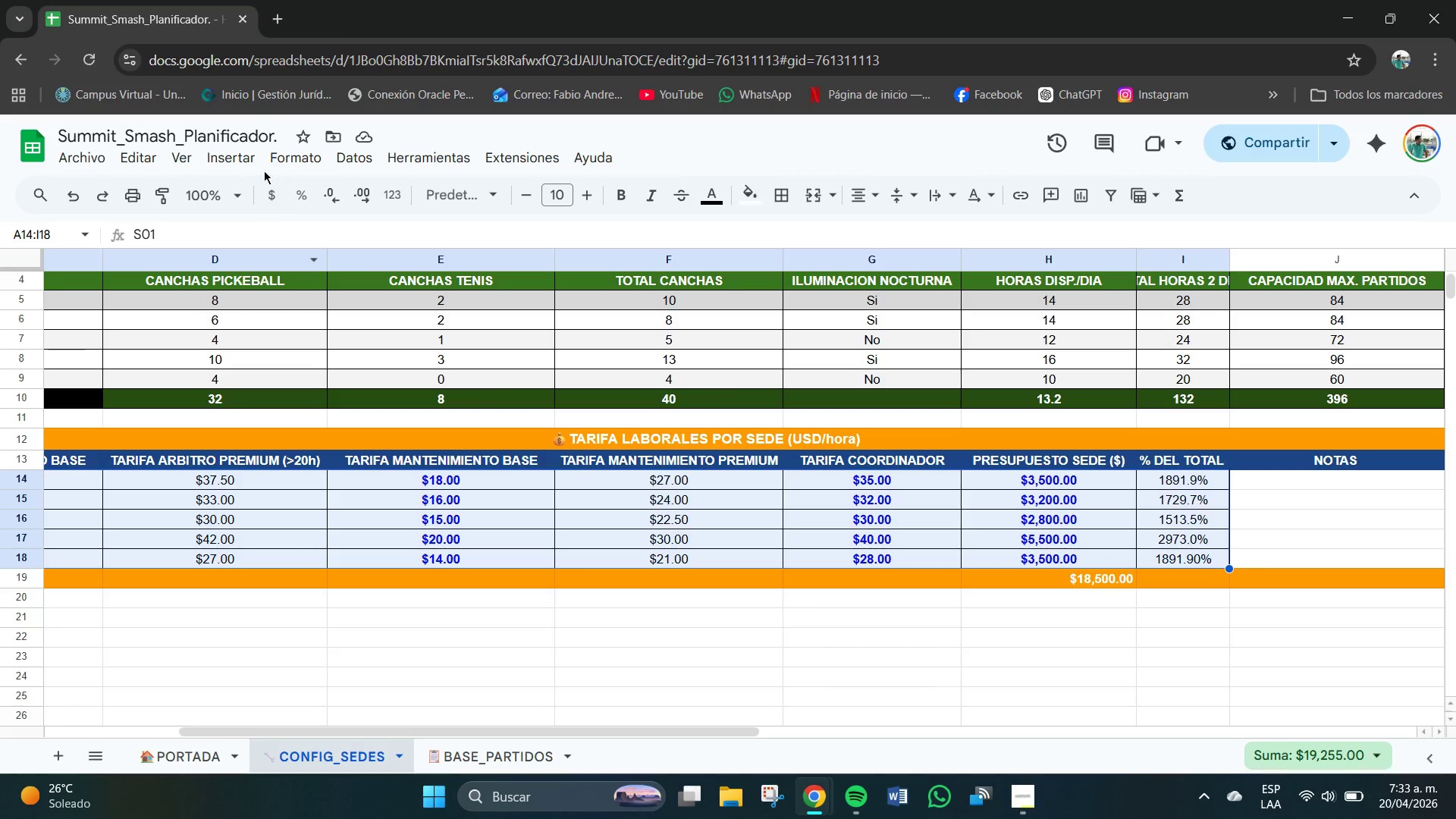 
left_click([291, 155])
 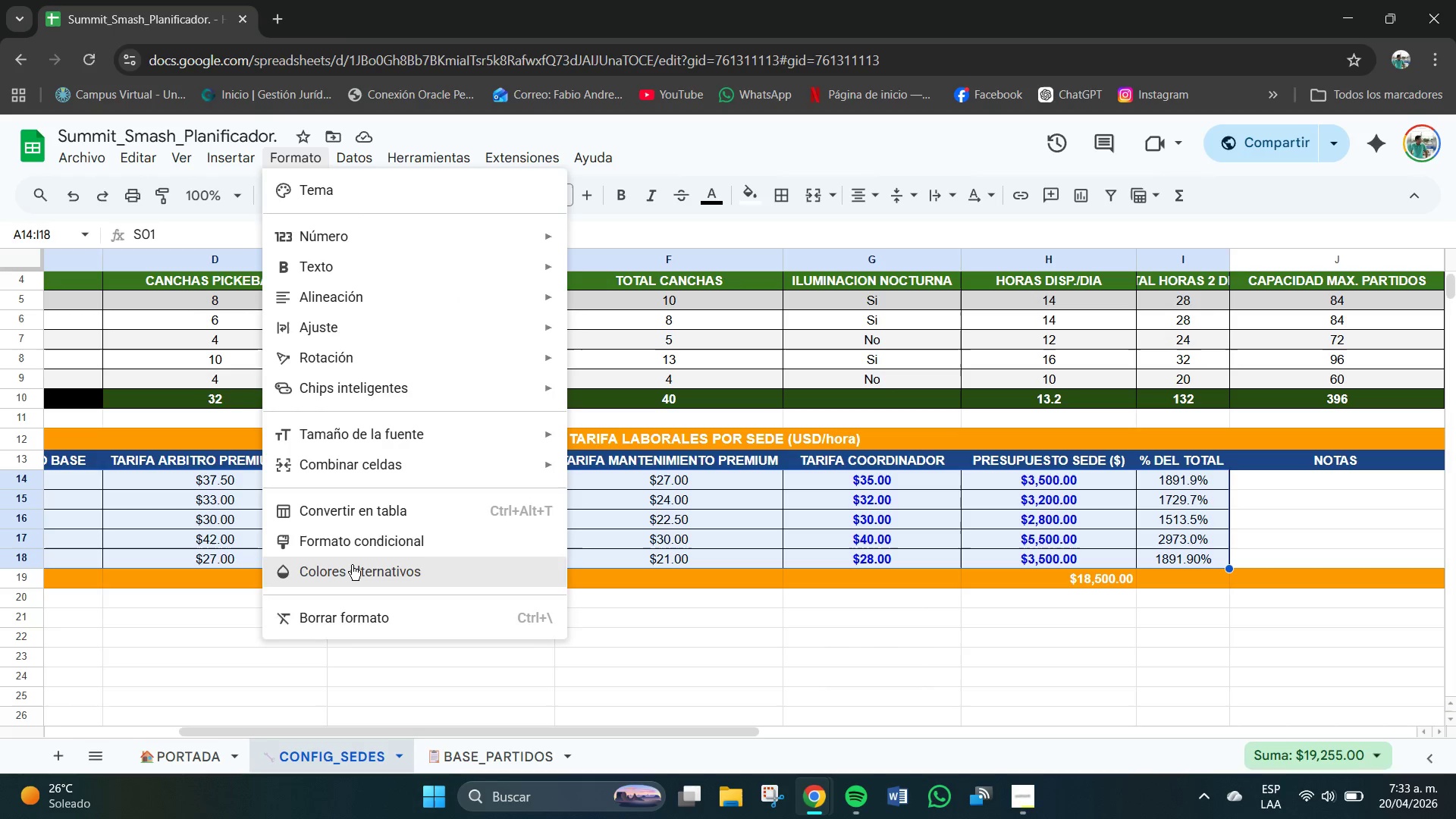 
left_click([352, 566])
 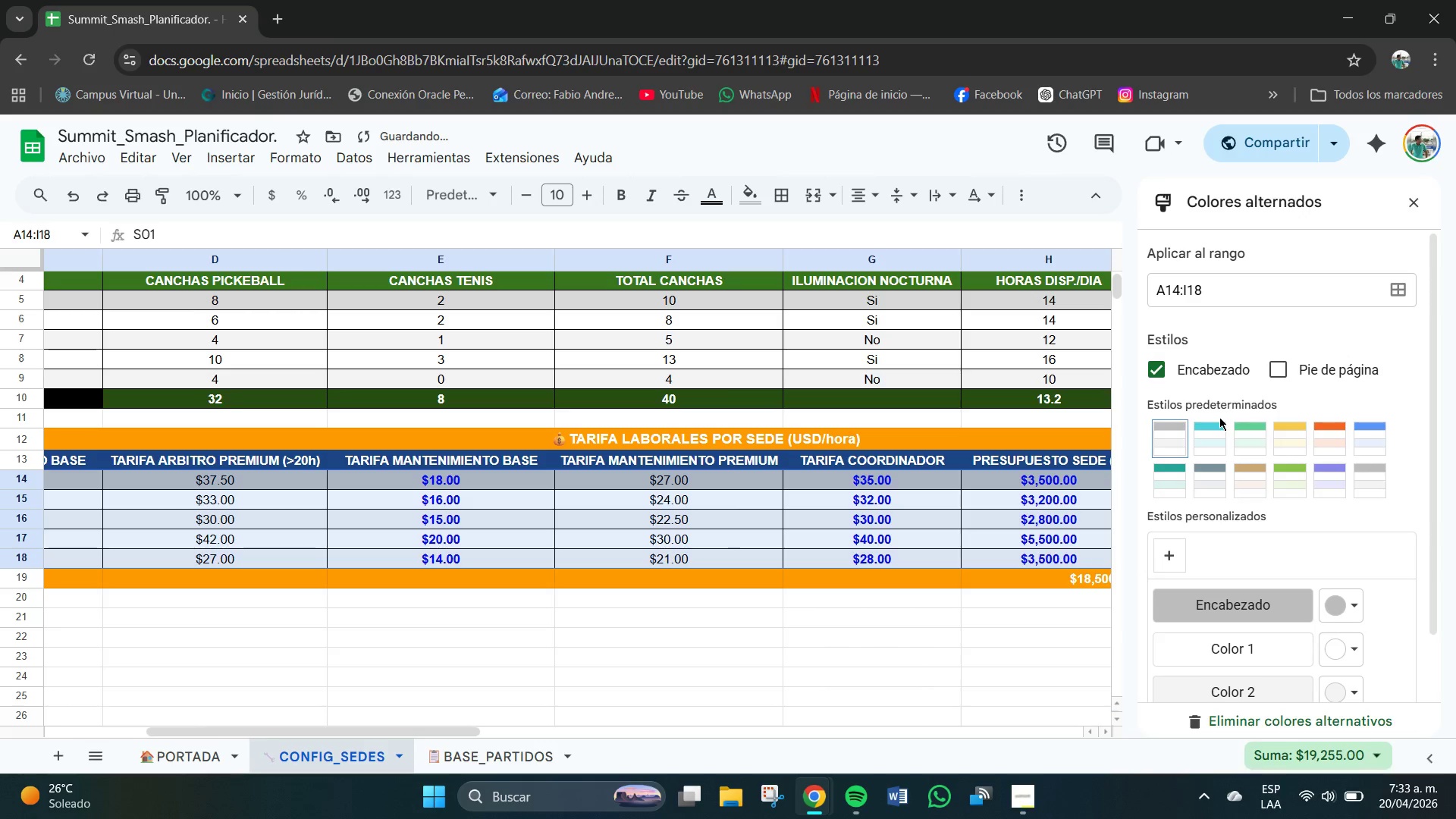 
left_click([1173, 428])
 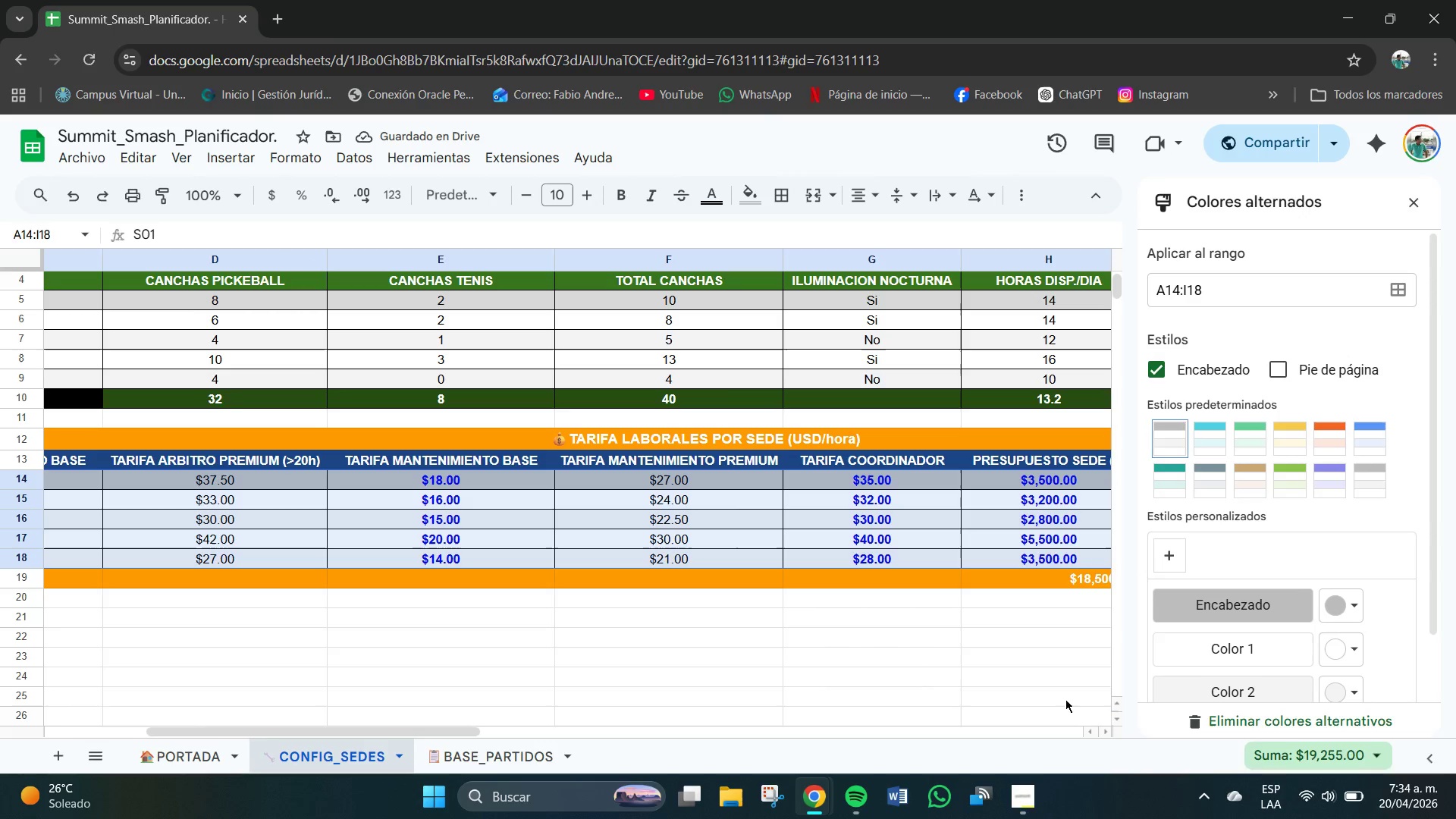 
scroll: coordinate [1300, 583], scroll_direction: down, amount: 4.0
 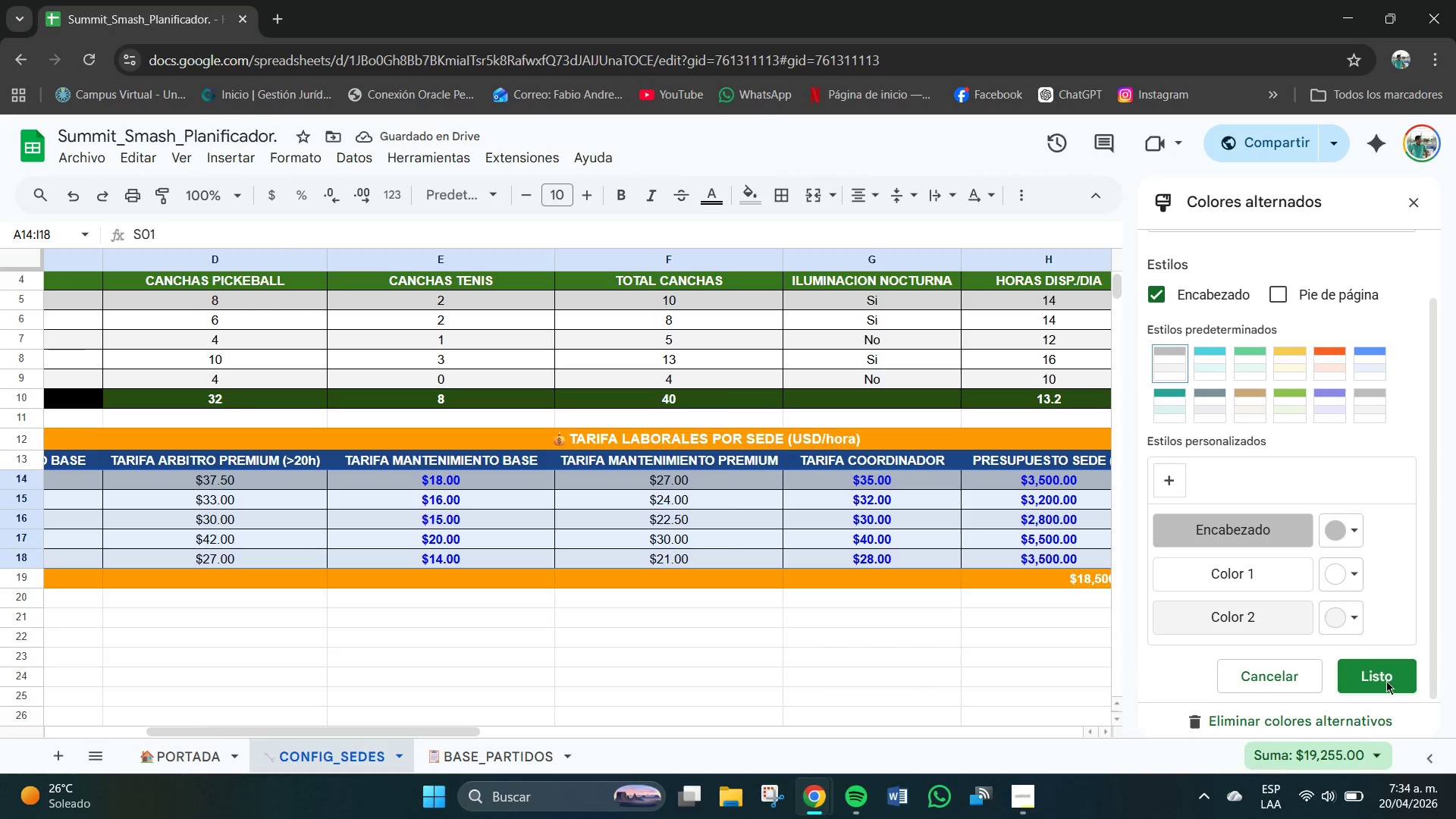 
left_click([1385, 678])
 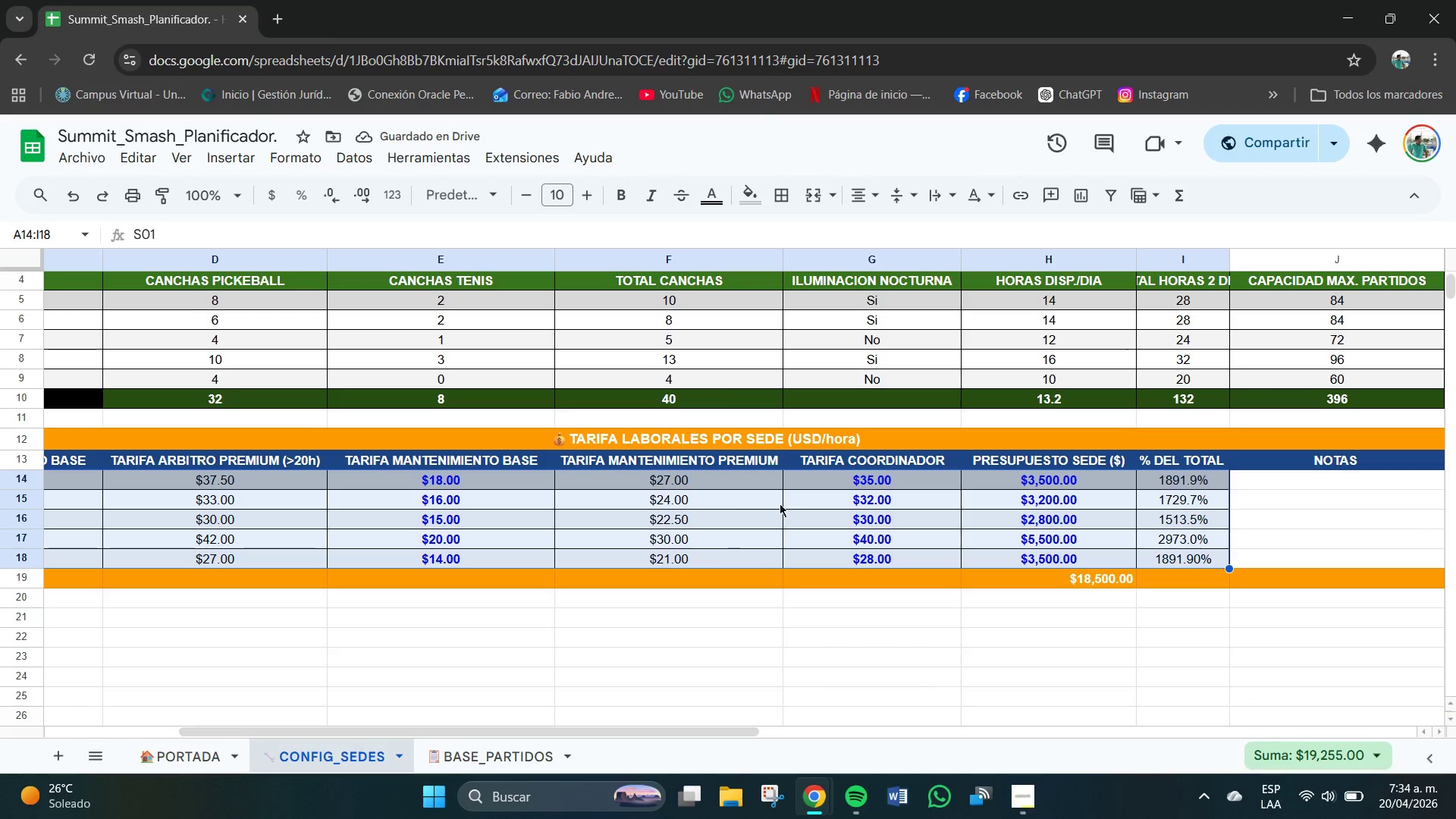 
left_click([712, 631])
 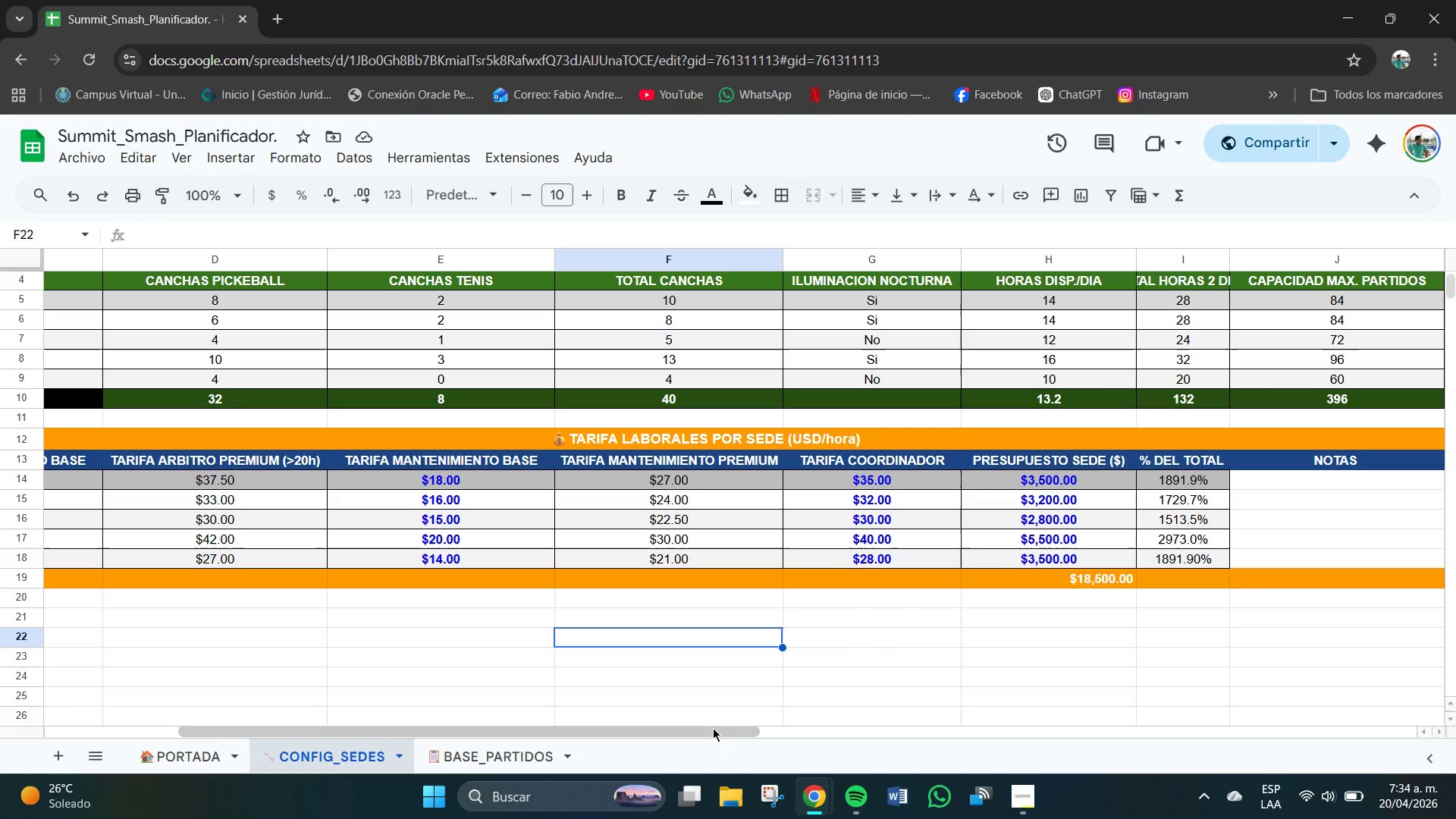 
left_click_drag(start_coordinate=[709, 733], to_coordinate=[23, 666])
 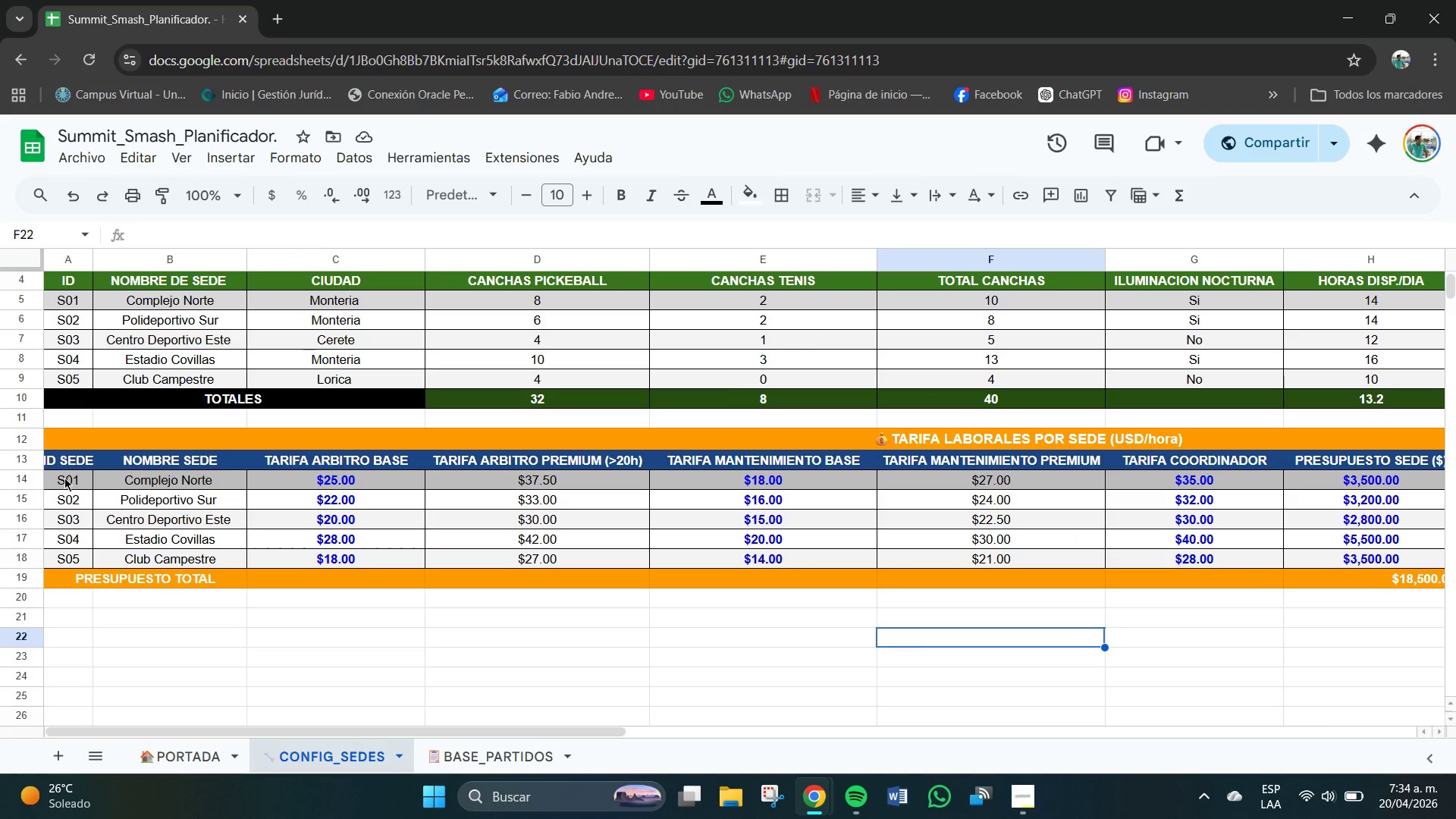 
left_click_drag(start_coordinate=[65, 478], to_coordinate=[1182, 482])
 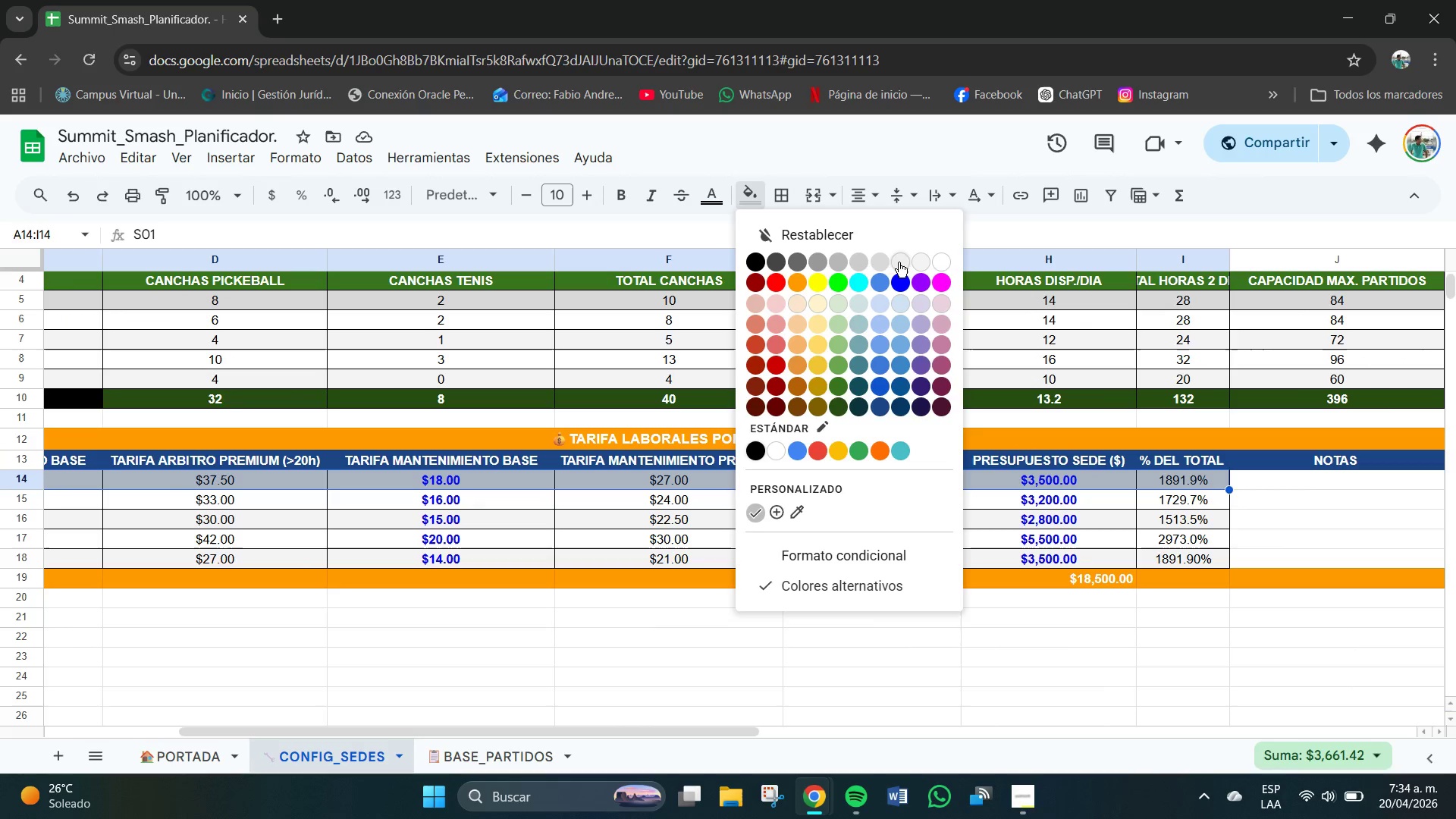 
left_click([897, 259])
 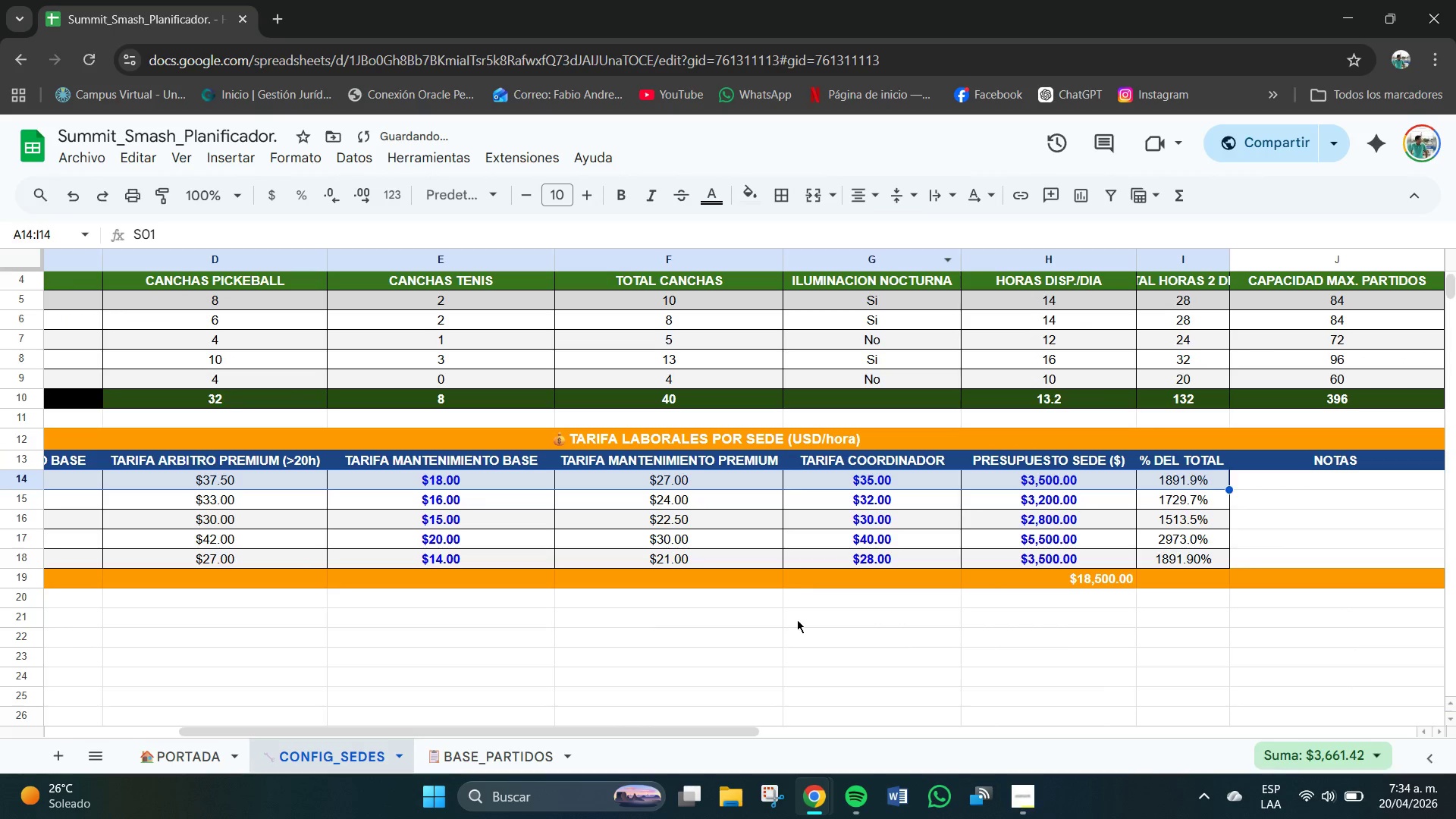 
left_click([791, 634])
 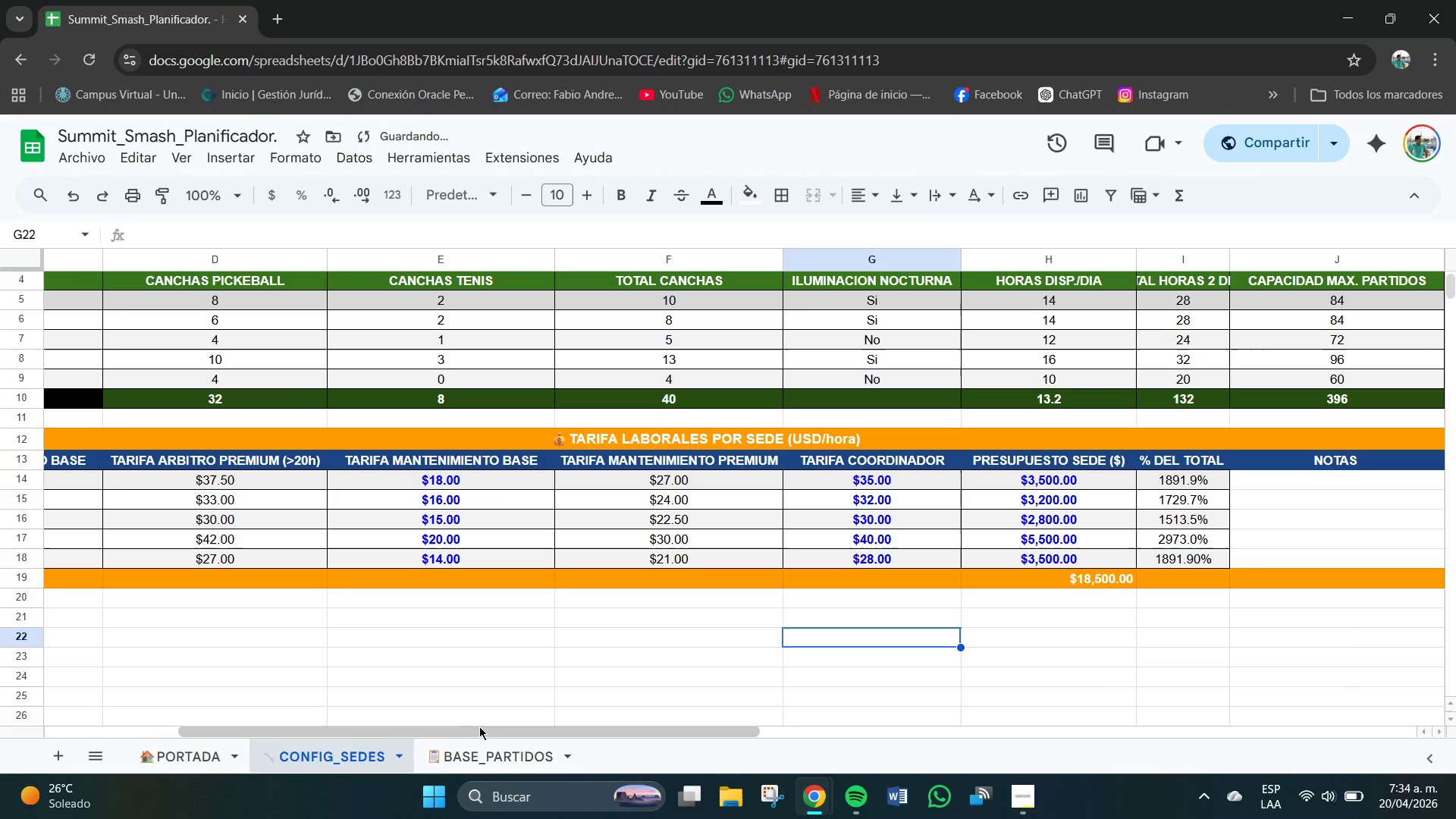 
left_click([500, 755])
 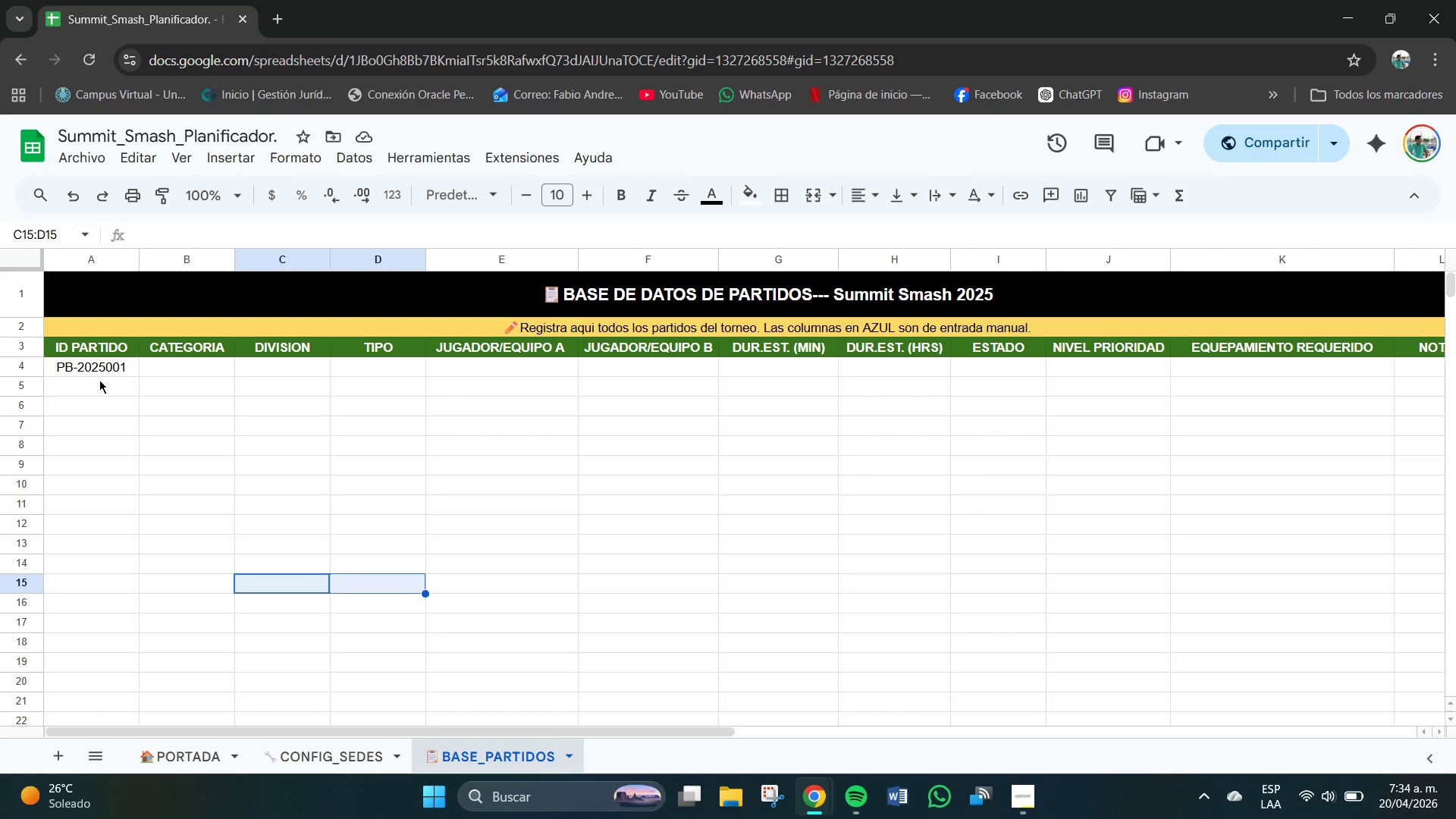 
left_click_drag(start_coordinate=[136, 376], to_coordinate=[138, 393])
 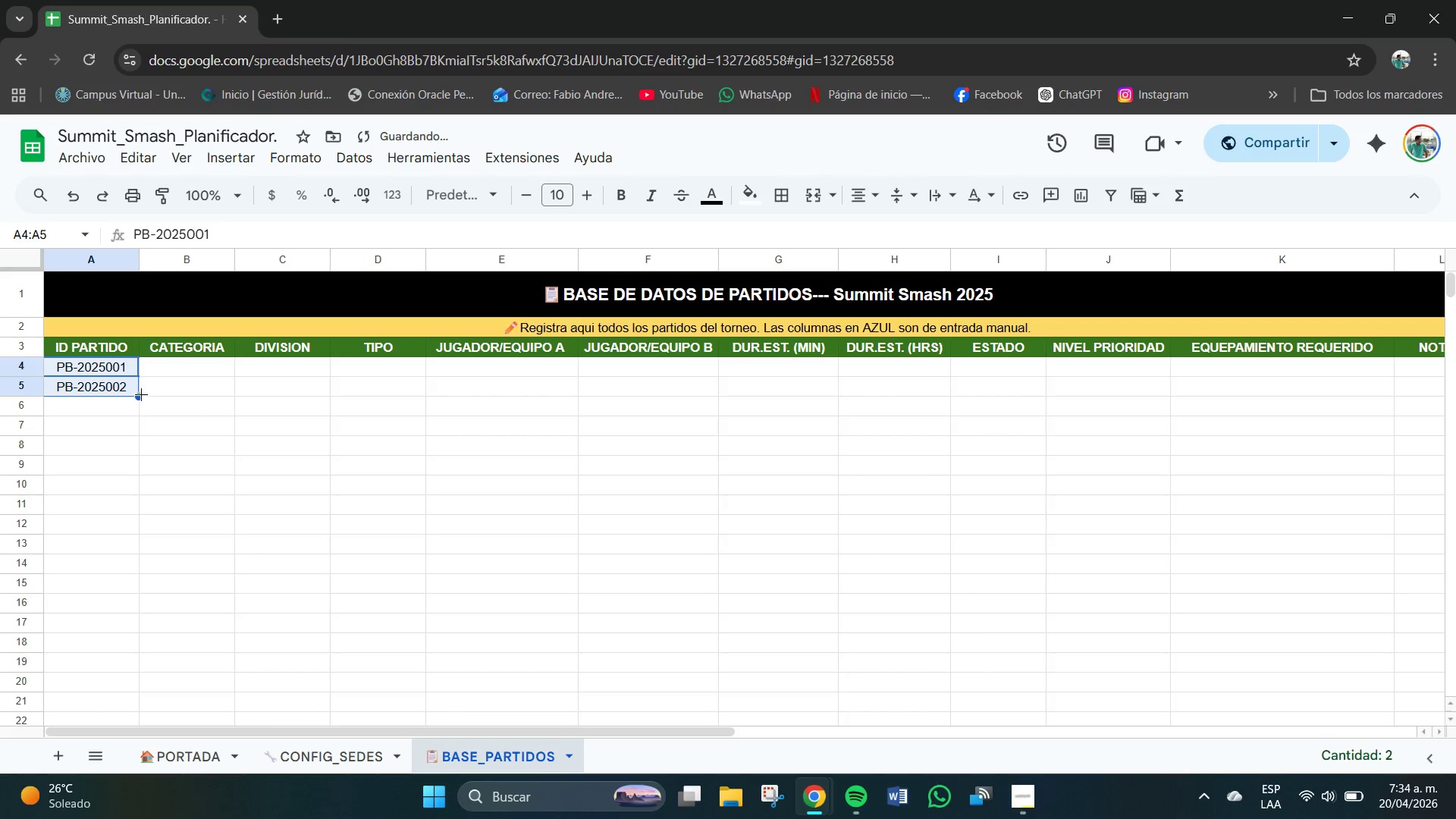 
left_click_drag(start_coordinate=[140, 394], to_coordinate=[122, 718])
 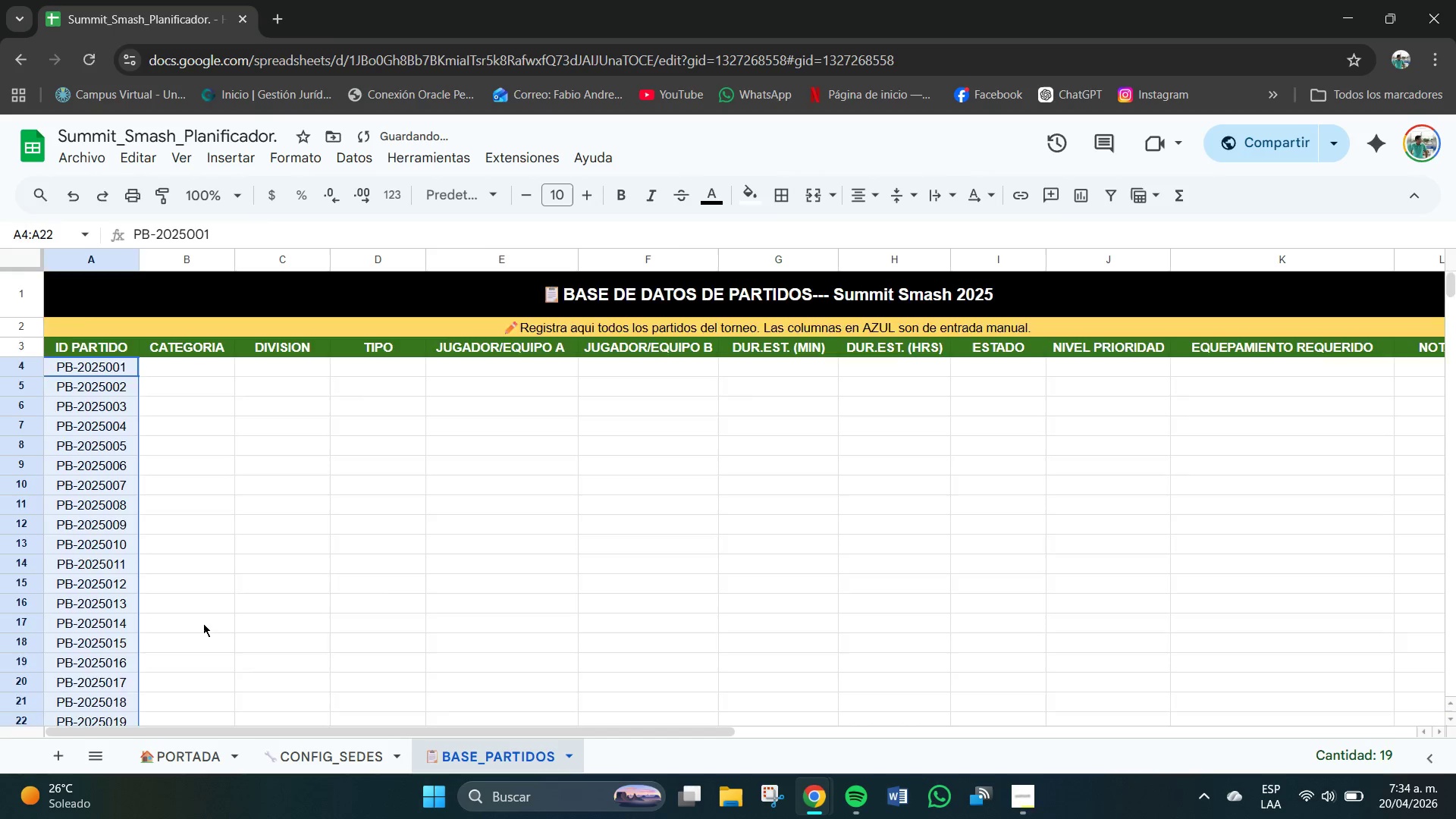 
scroll: coordinate [203, 623], scroll_direction: down, amount: 2.0
 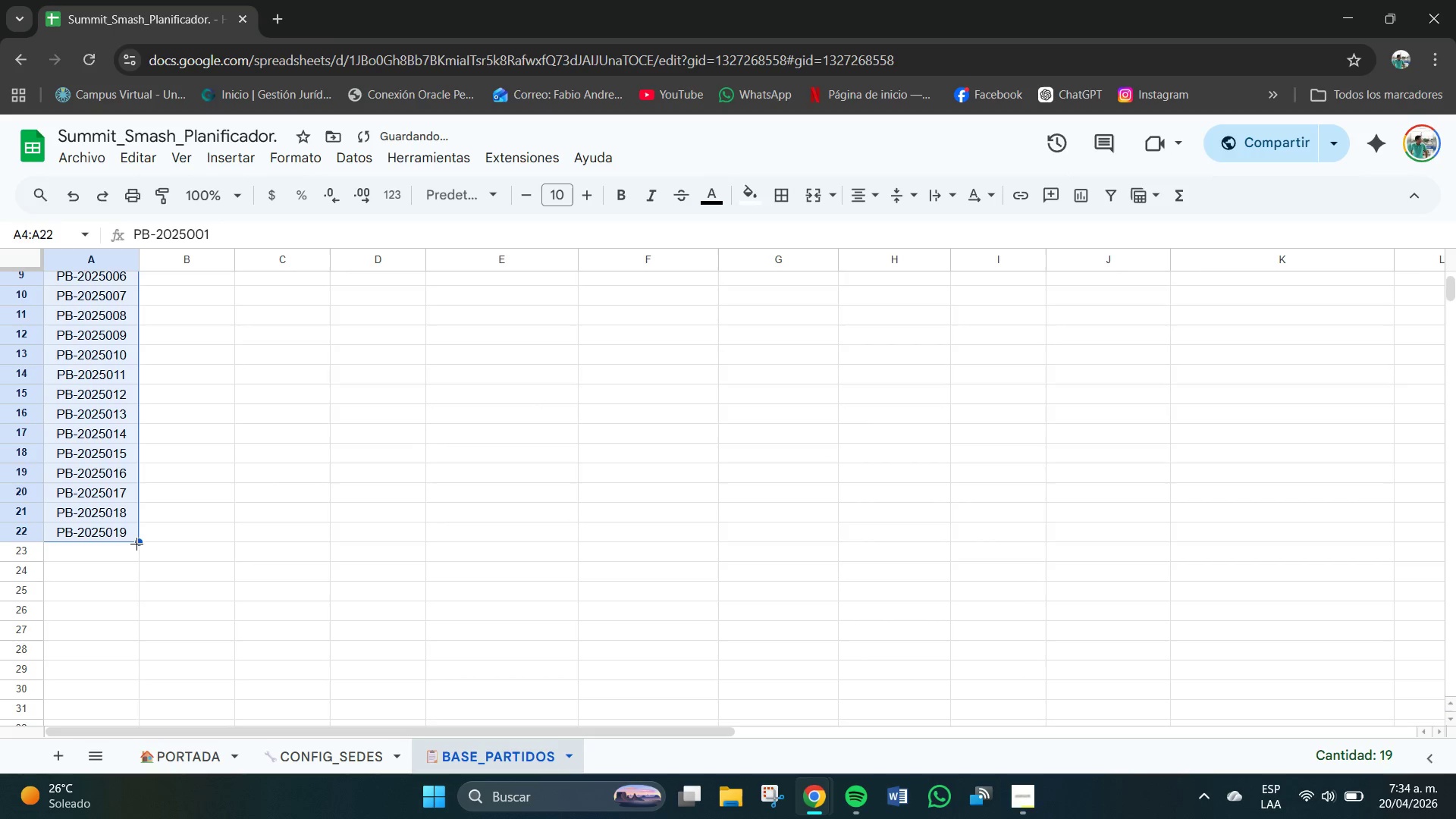 
left_click_drag(start_coordinate=[140, 545], to_coordinate=[142, 549])
 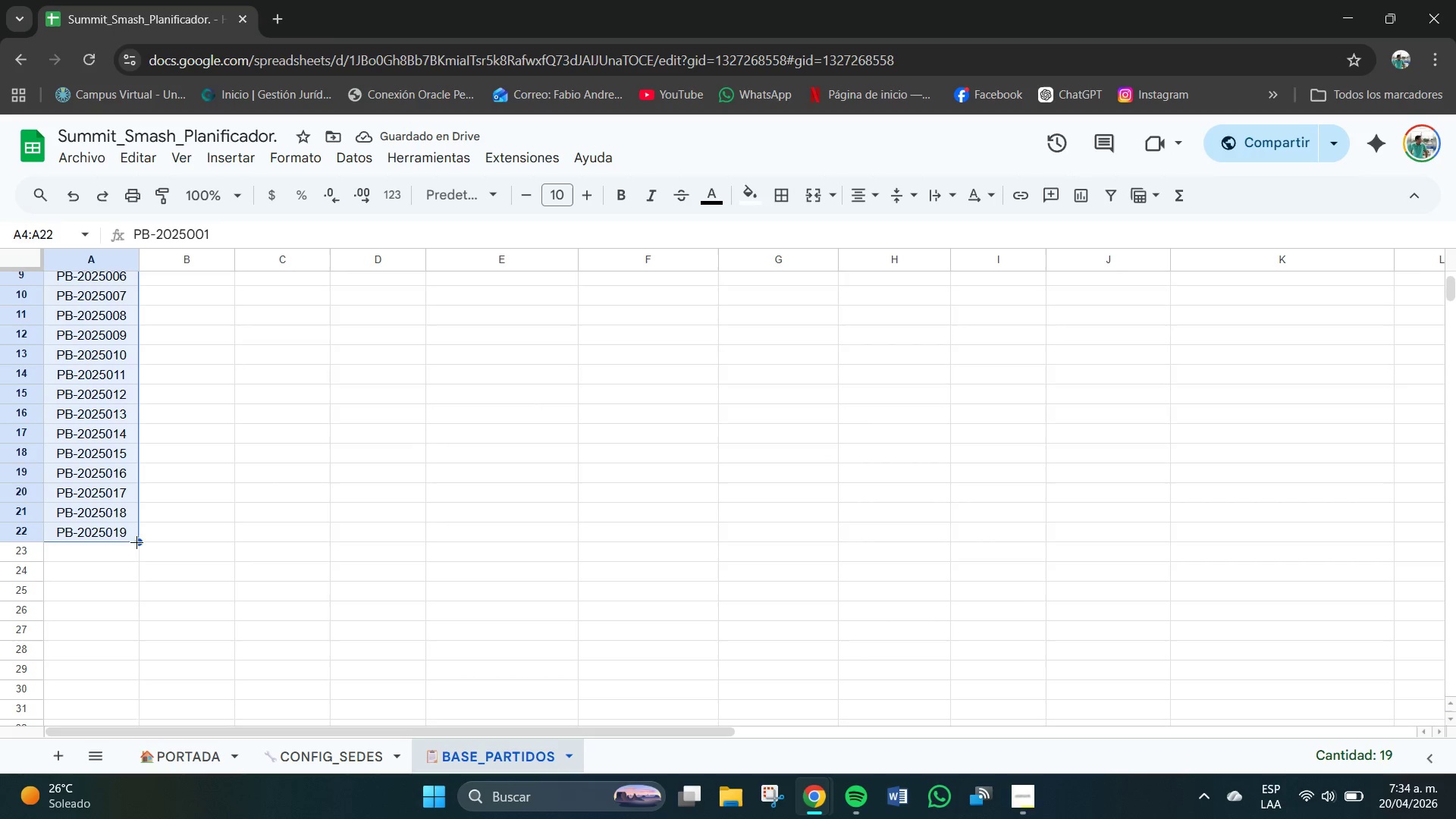 
left_click_drag(start_coordinate=[136, 540], to_coordinate=[139, 557])
 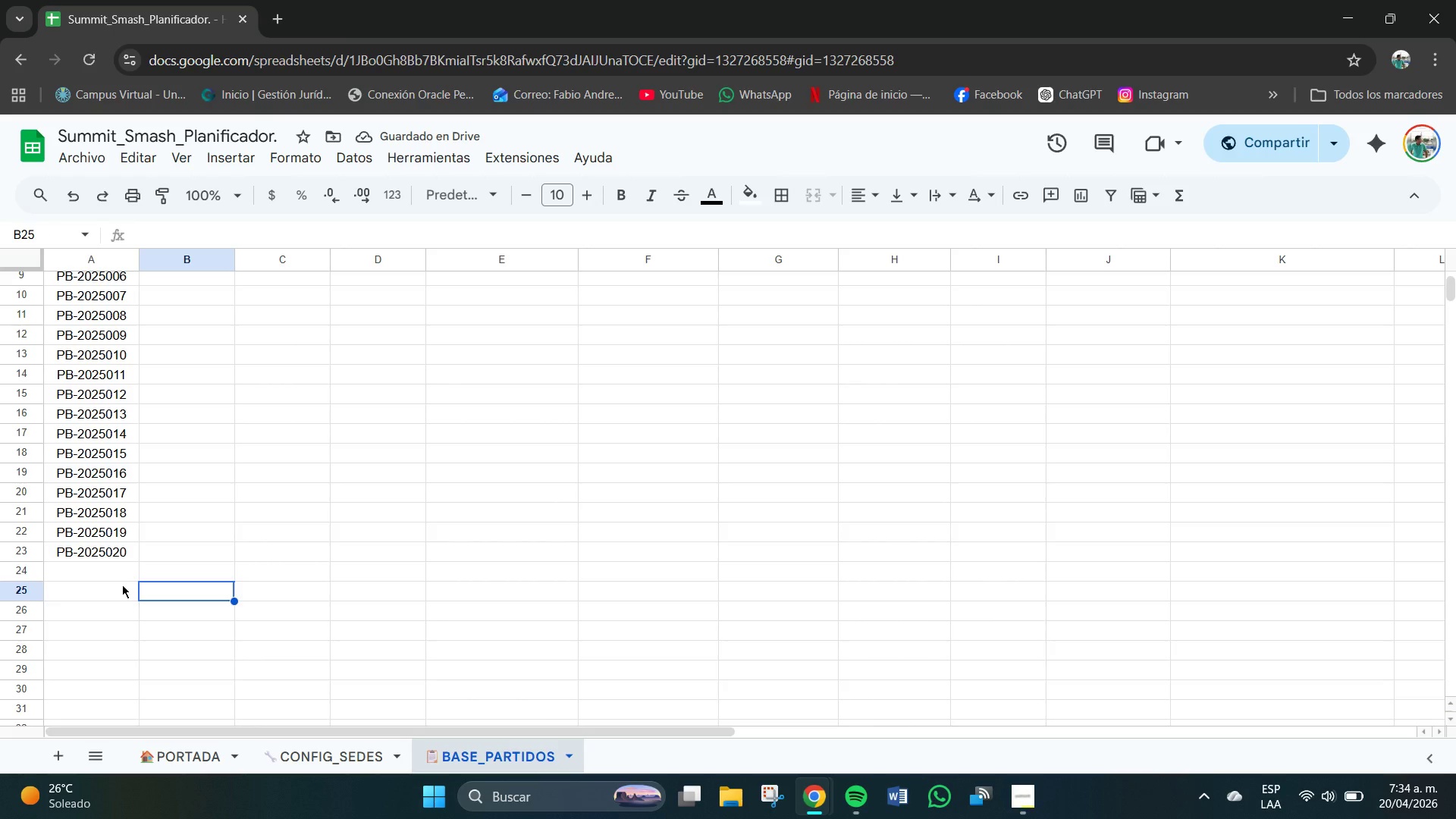 
wait(5.75)
 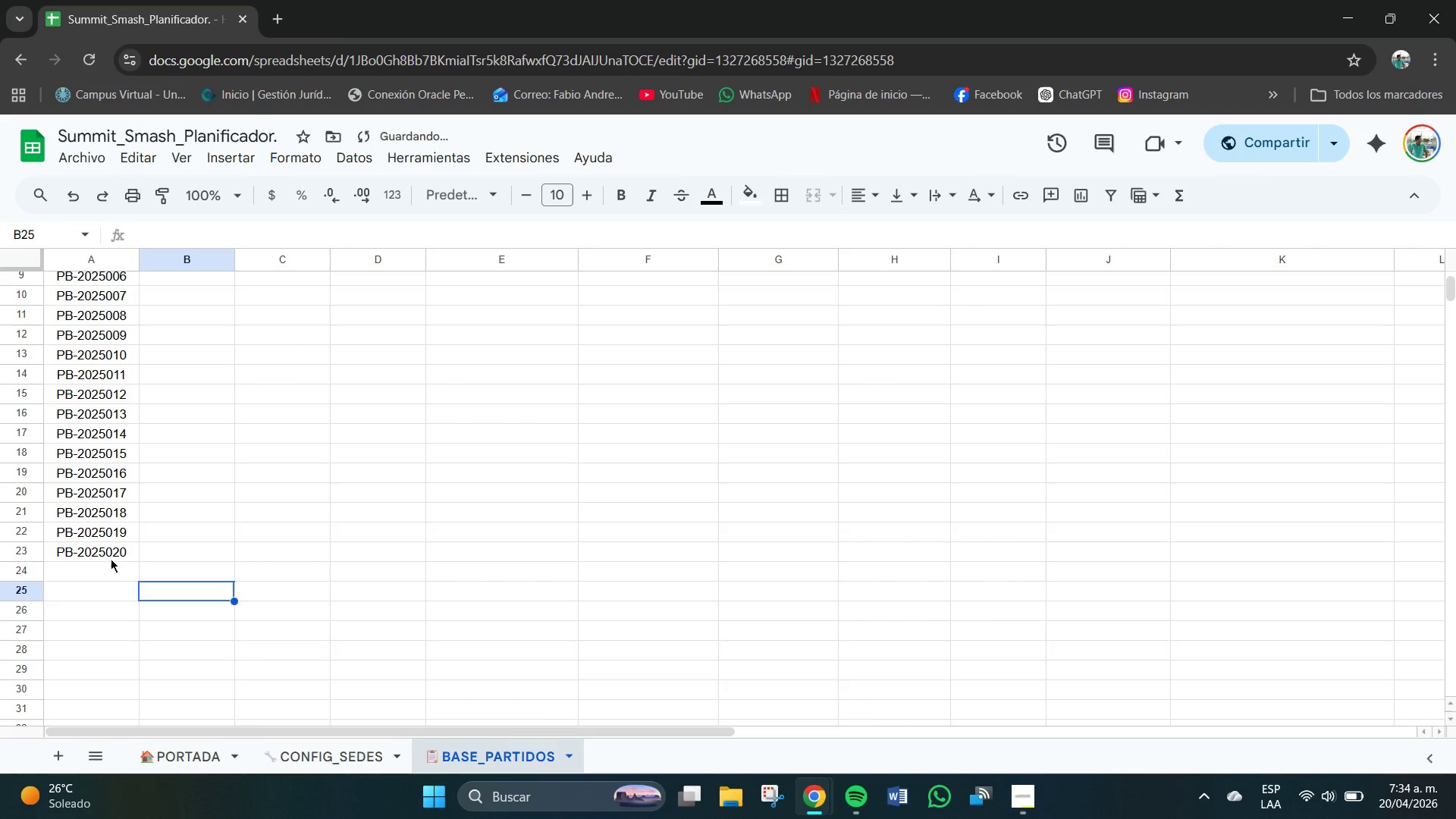 
scroll: coordinate [158, 460], scroll_direction: up, amount: 4.0
 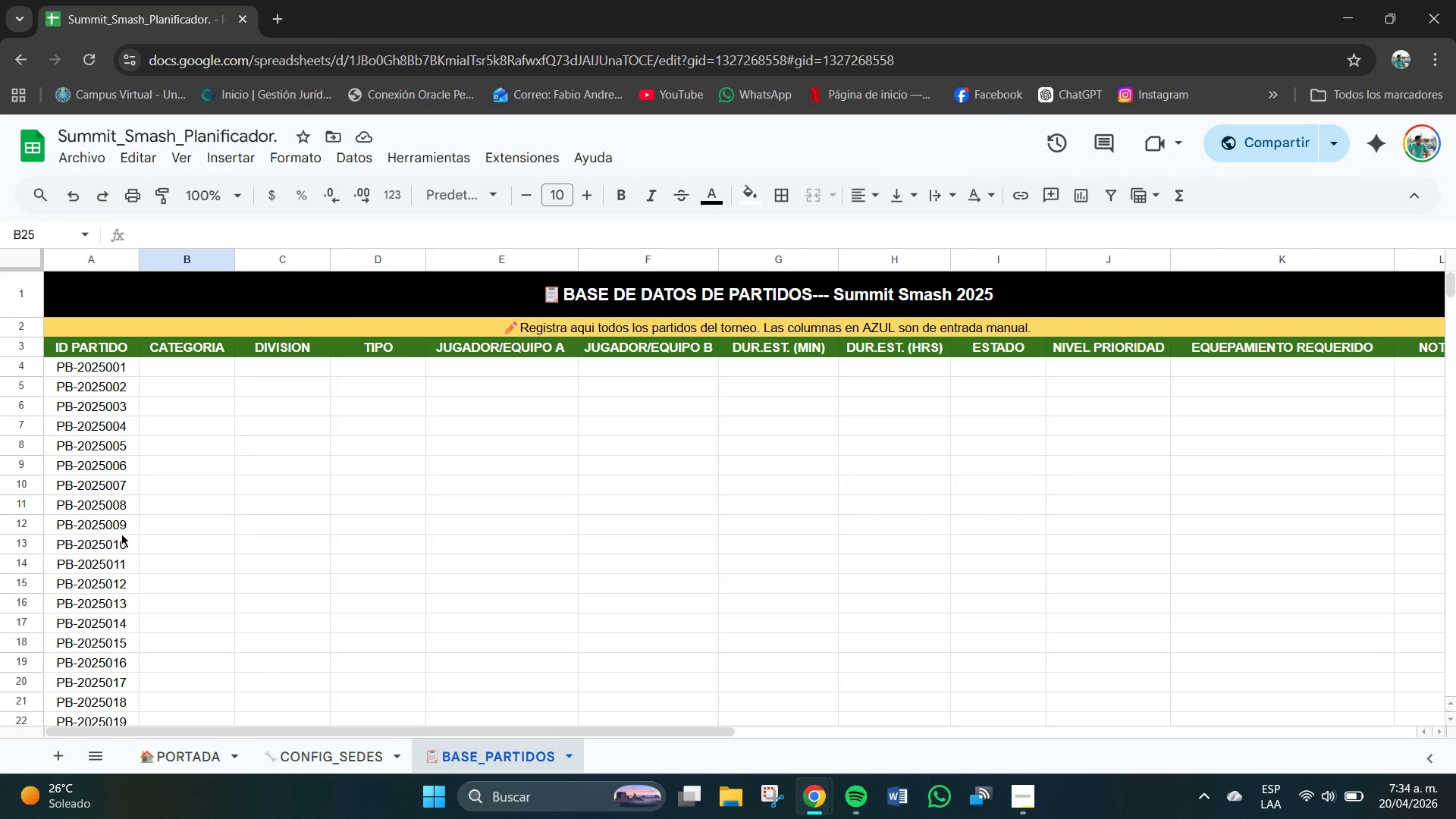 
scroll: coordinate [176, 444], scroll_direction: none, amount: 0.0
 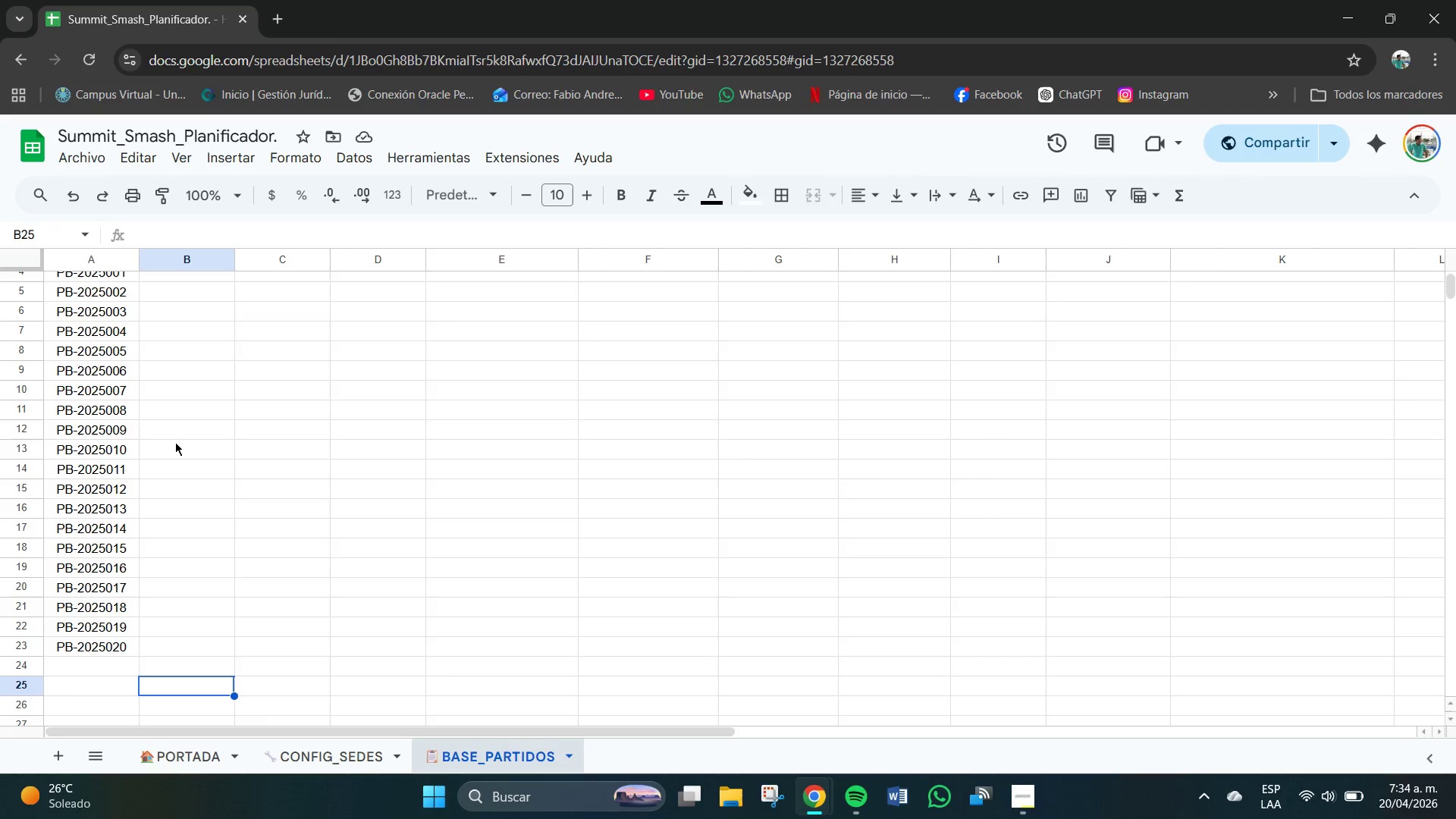 
scroll: coordinate [224, 326], scroll_direction: up, amount: 3.0
 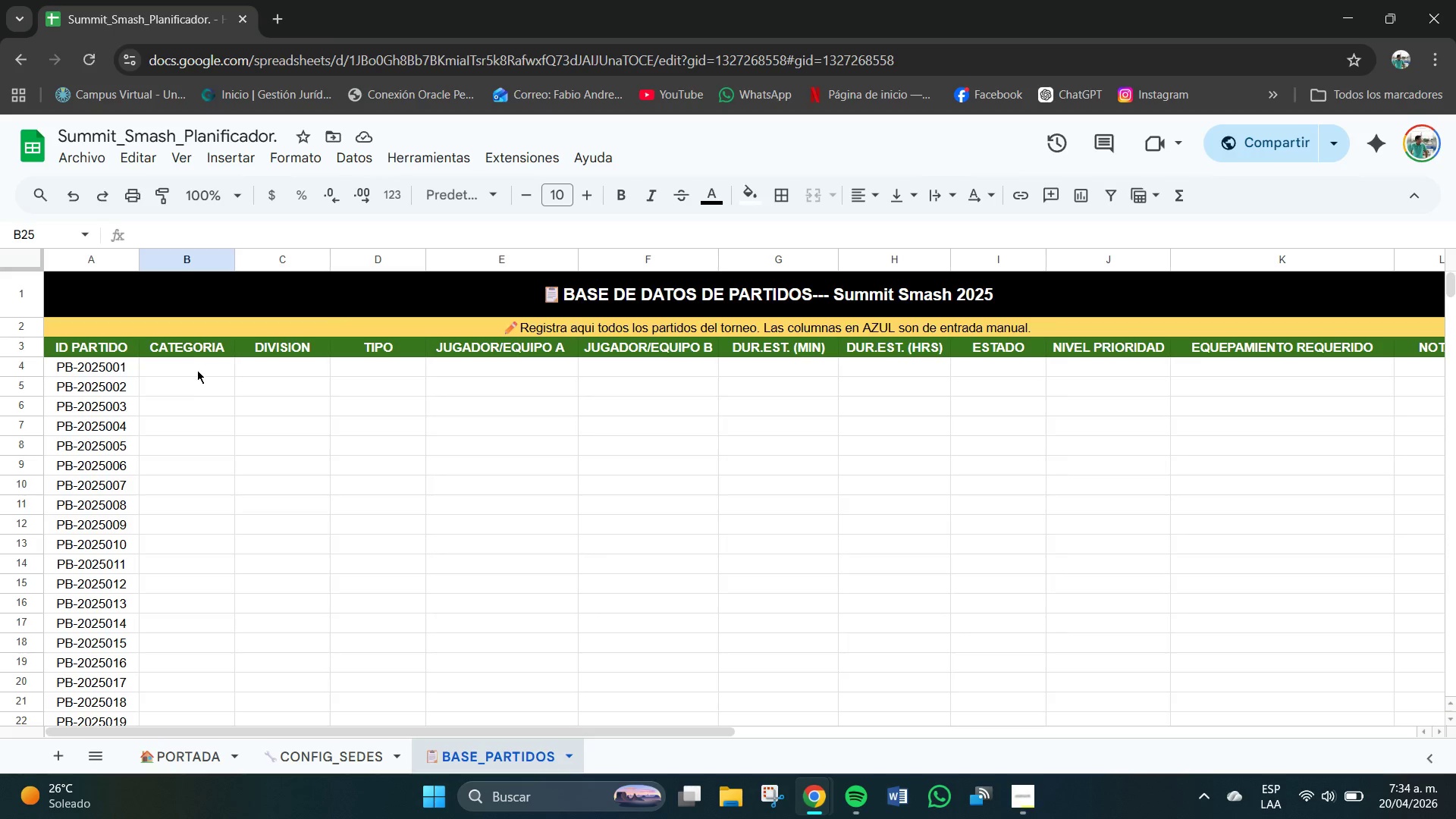 
left_click([196, 370])
 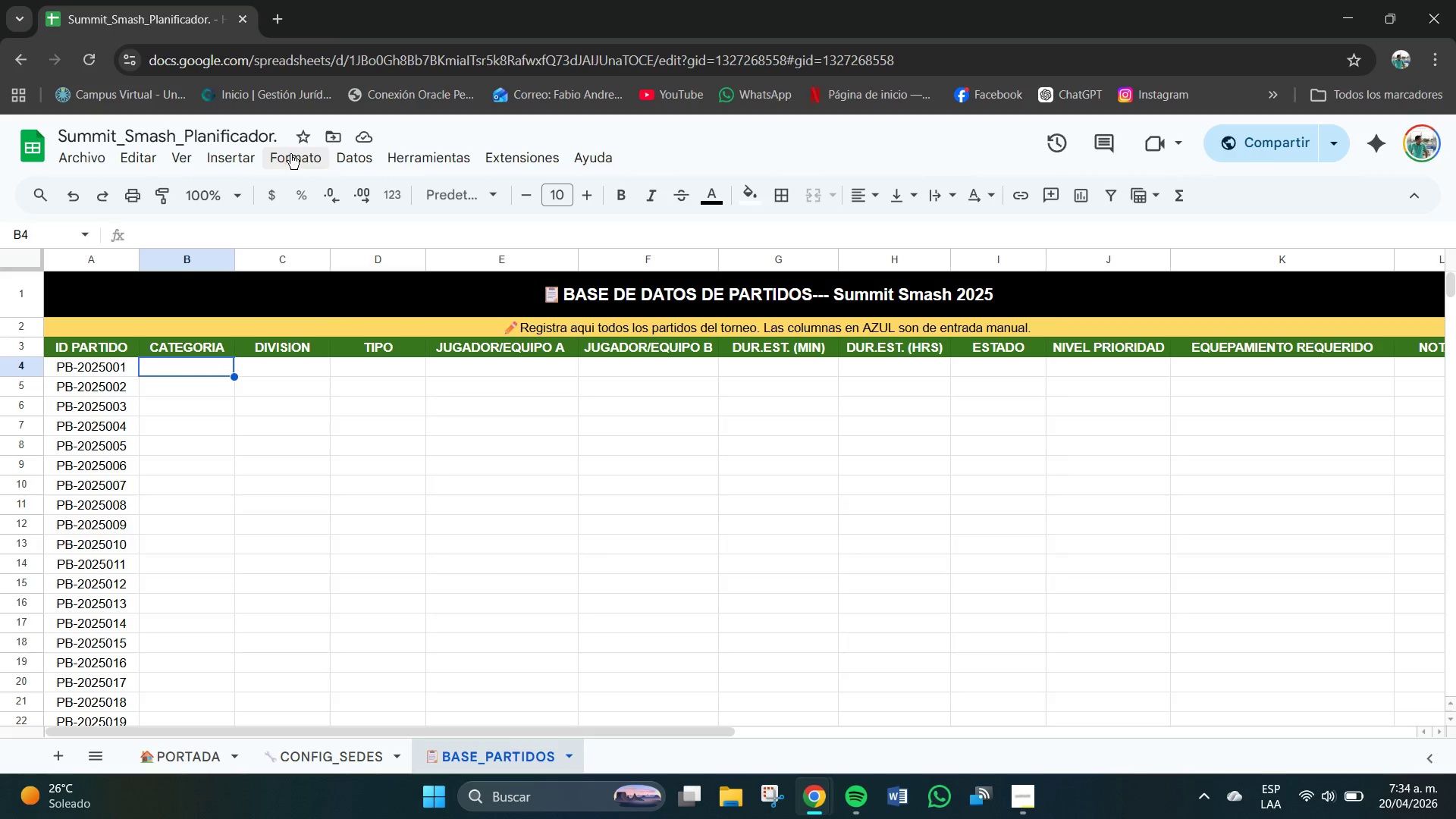 
left_click([297, 151])
 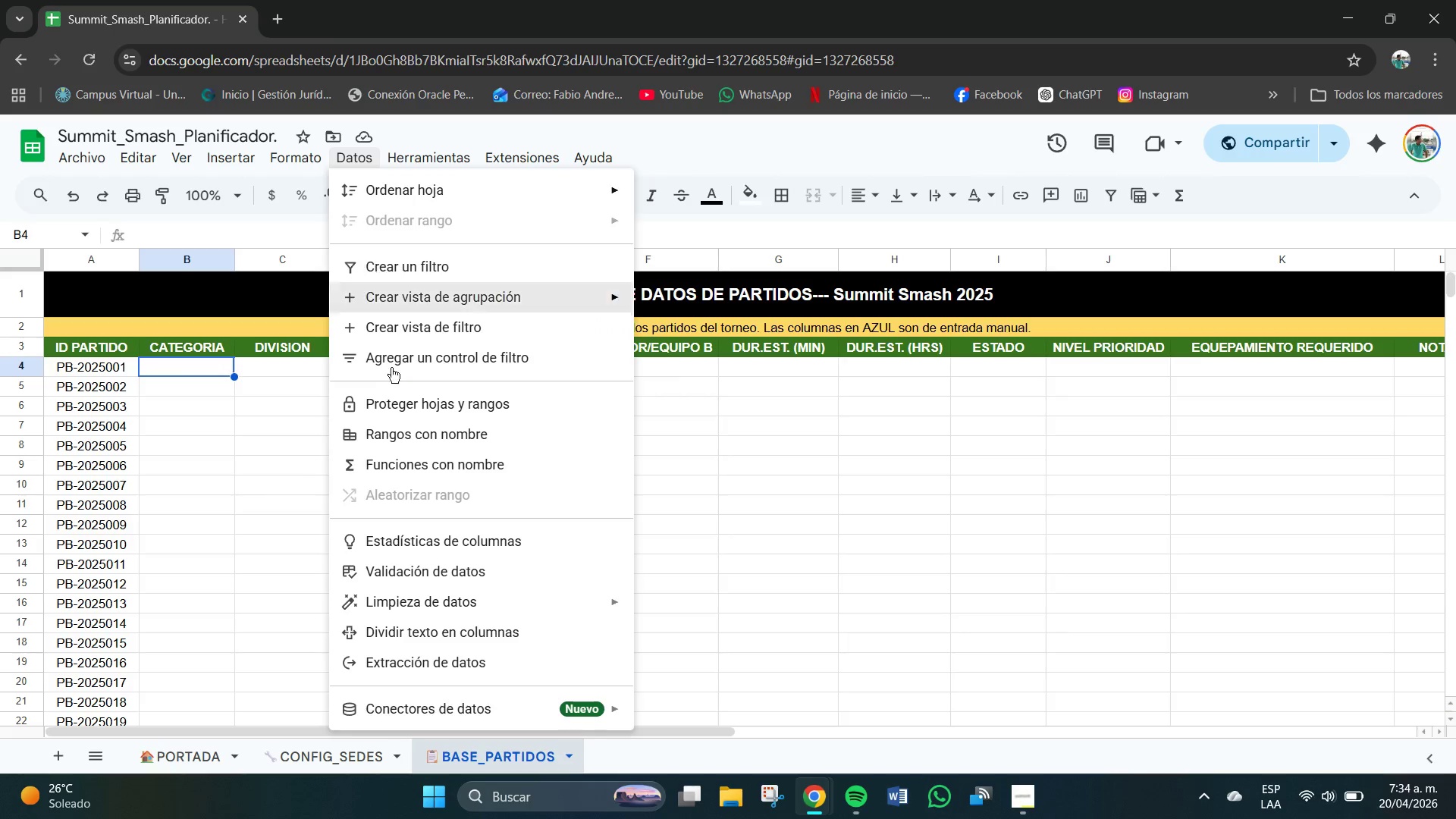 
left_click([425, 574])
 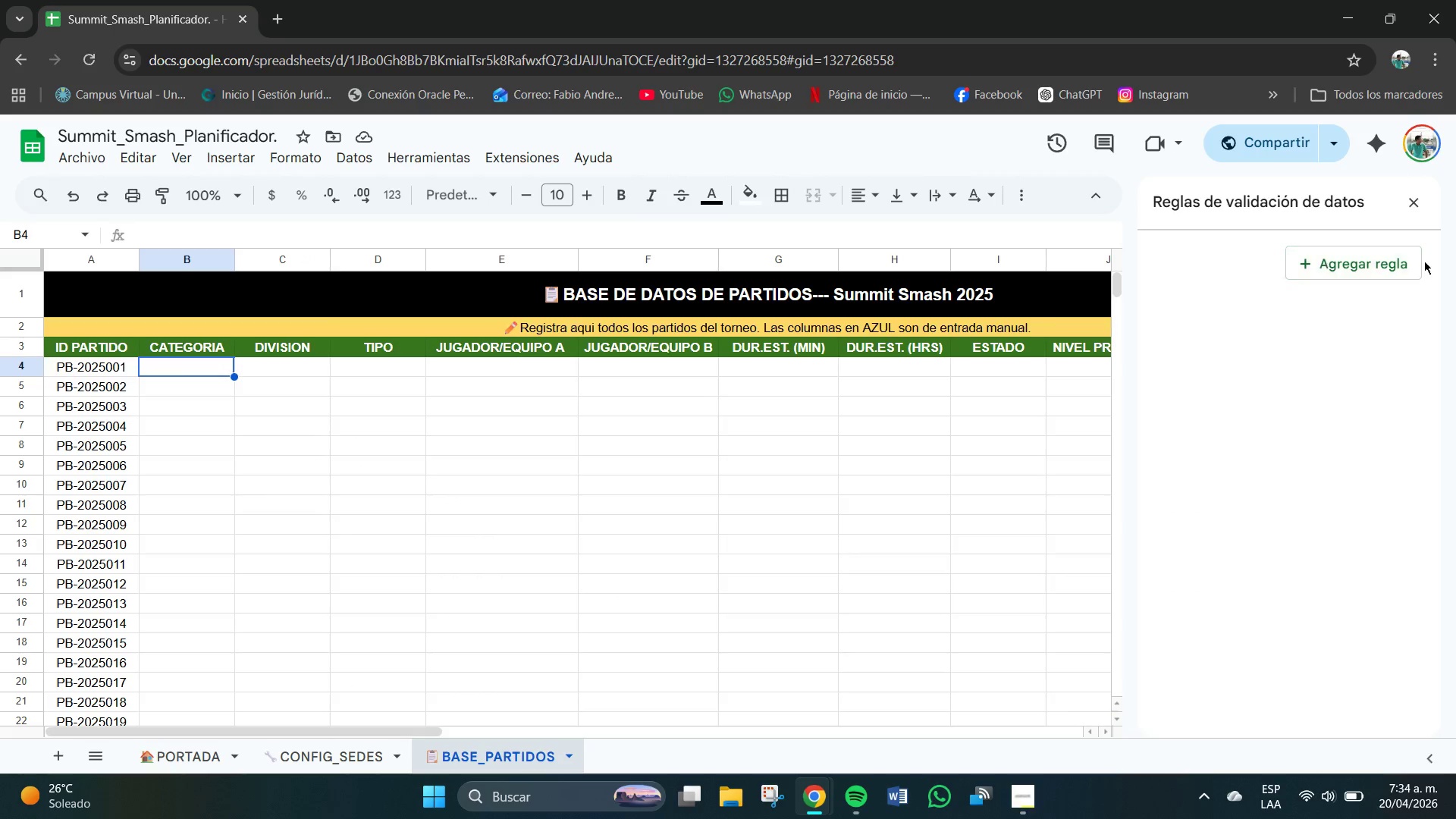 
left_click([1390, 261])
 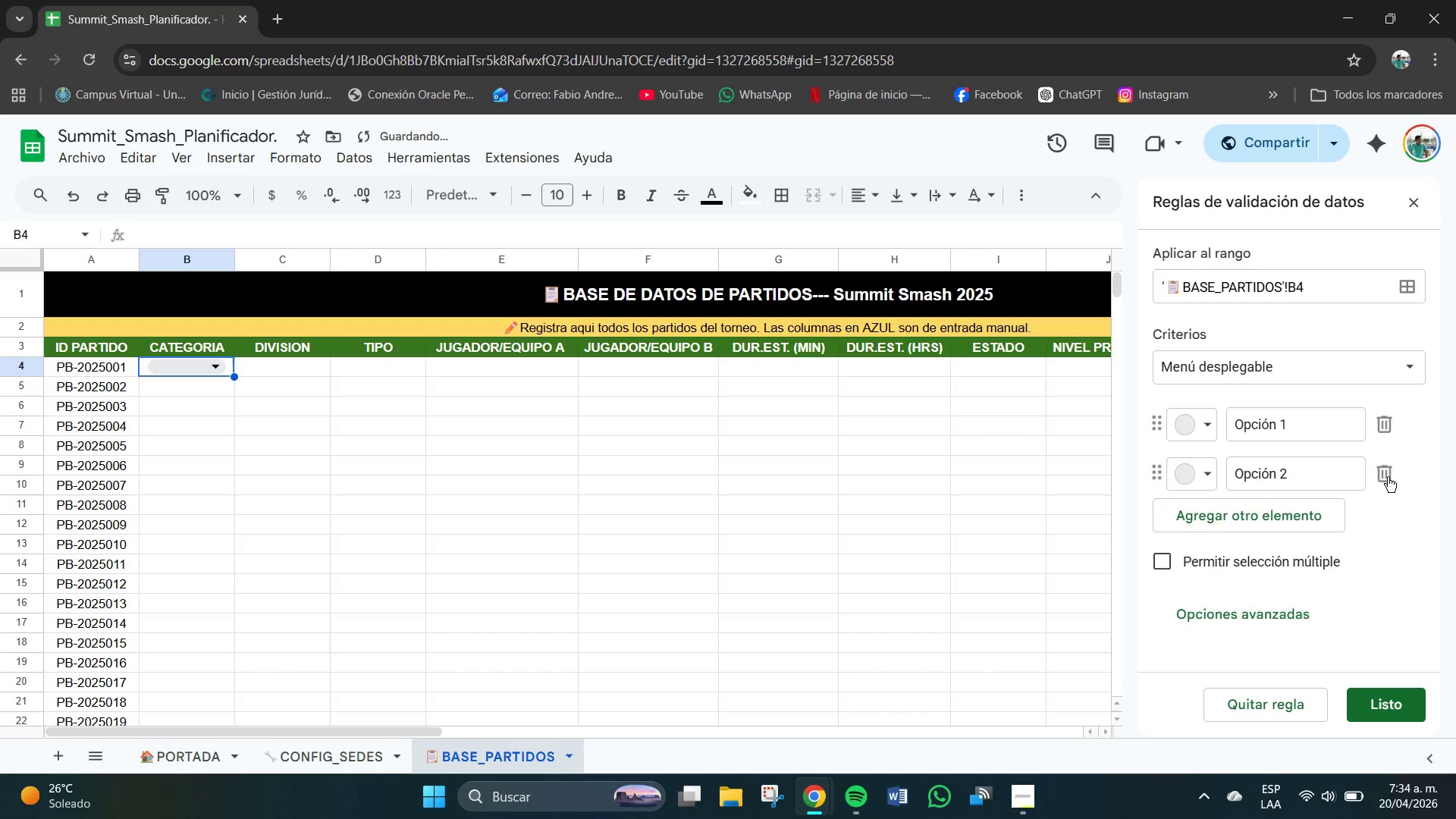 
left_click_drag(start_coordinate=[1292, 422], to_coordinate=[1225, 422])
 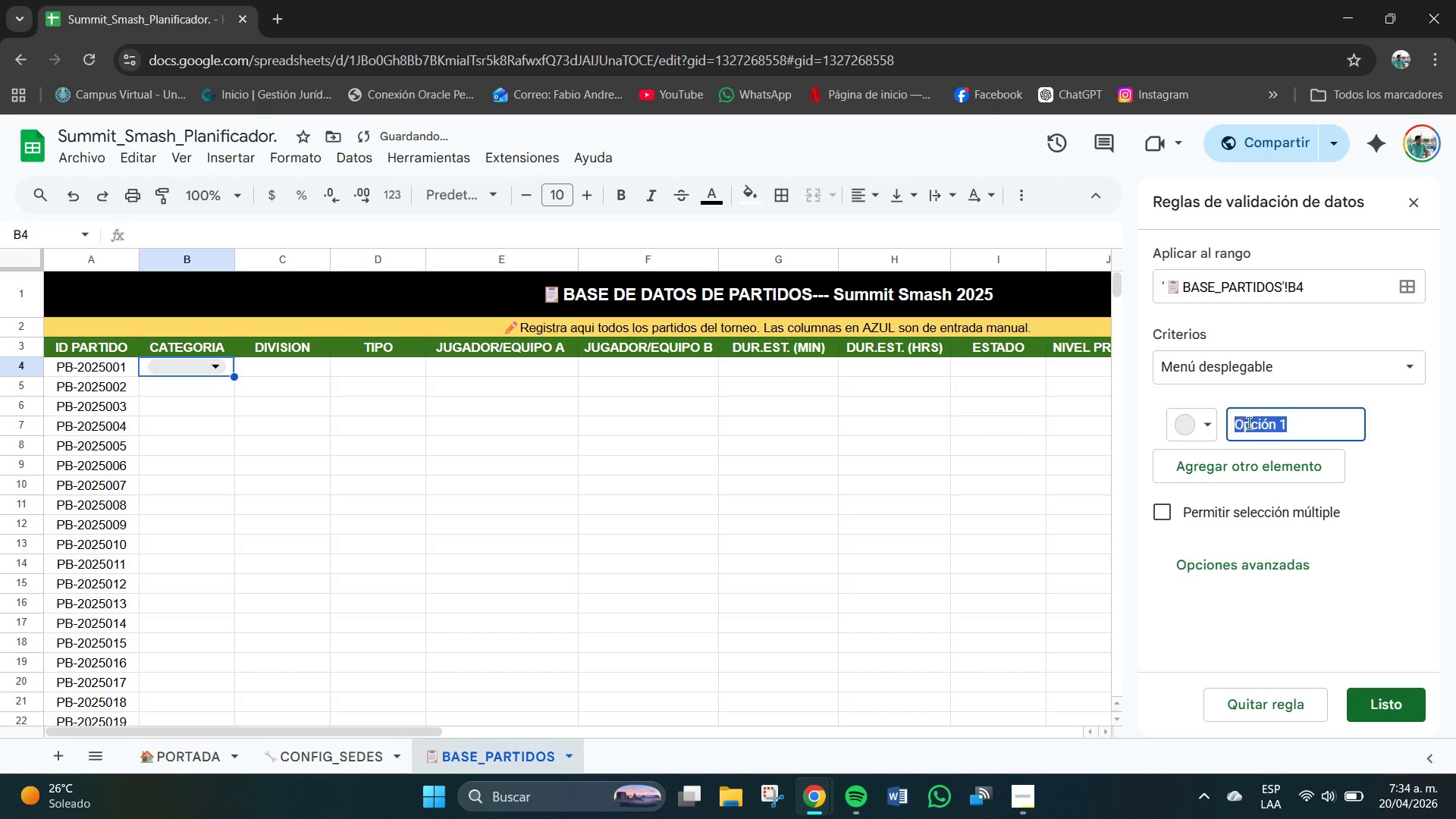 
key(Backspace)
type(PIC)
key(Backspace)
key(Backspace)
type(ickleball)
 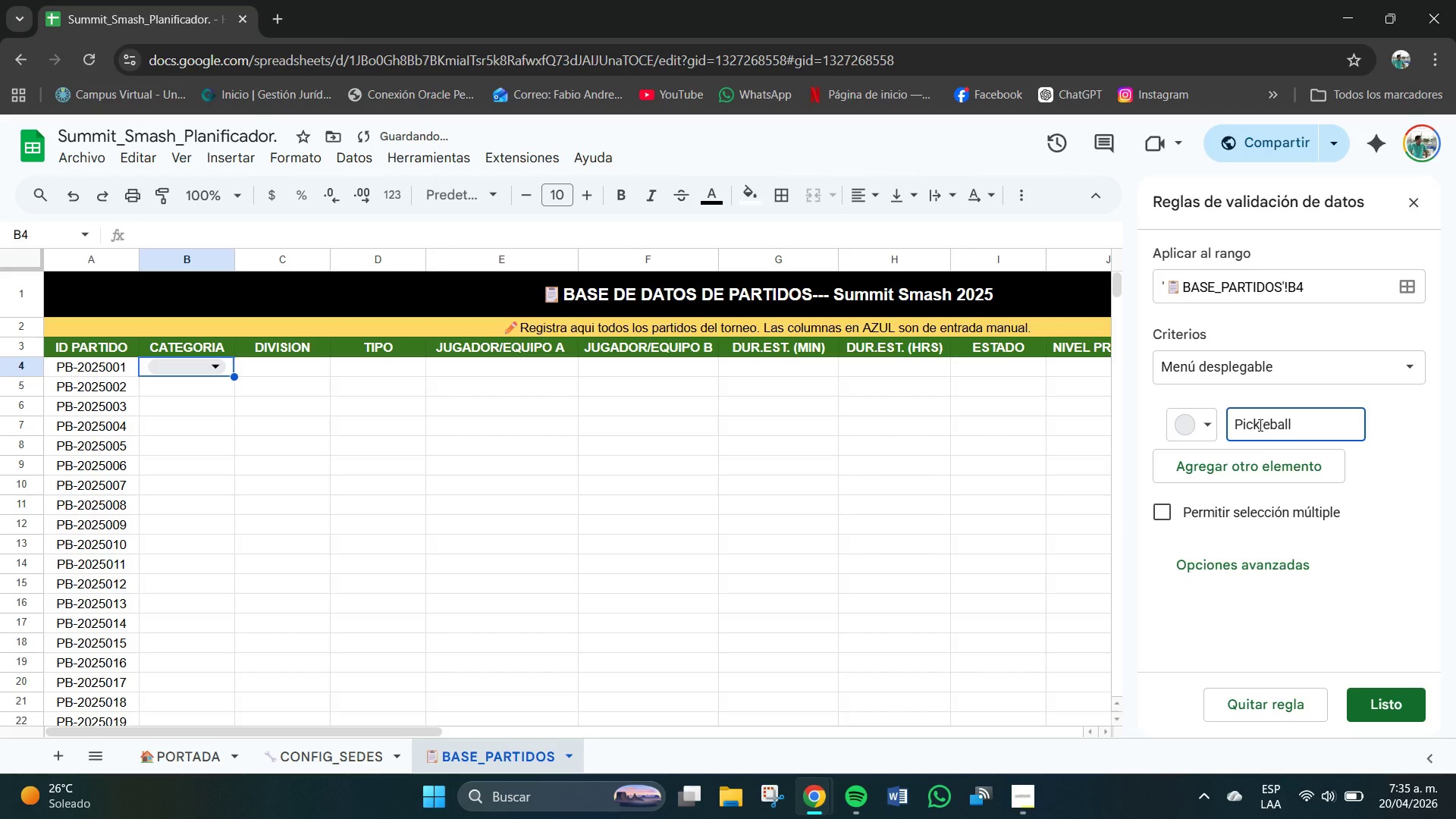 
key(Enter)
 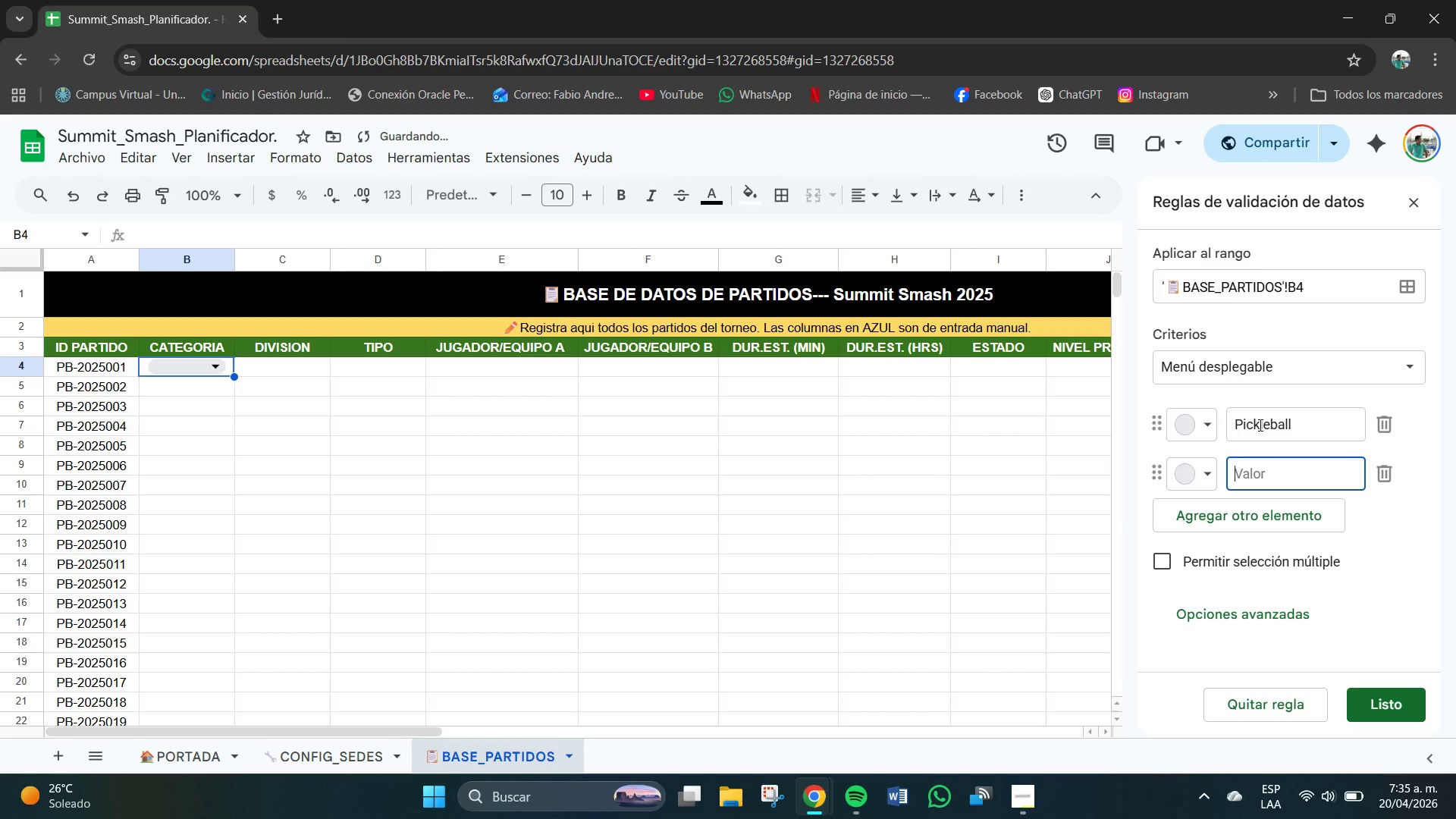 
type(Tebus)
key(Backspace)
key(Backspace)
key(Backspace)
type(nis)
 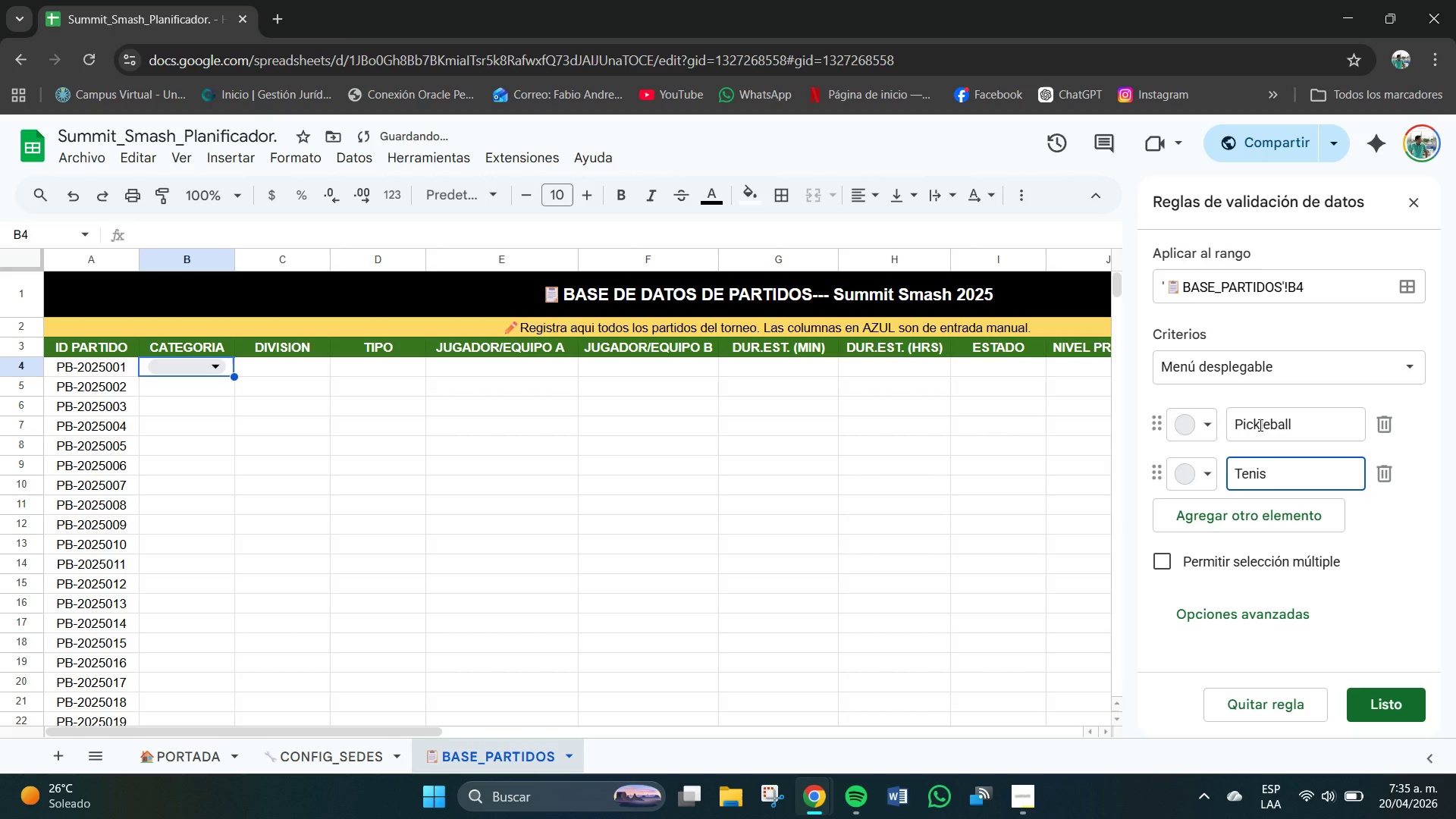 
key(Enter)
 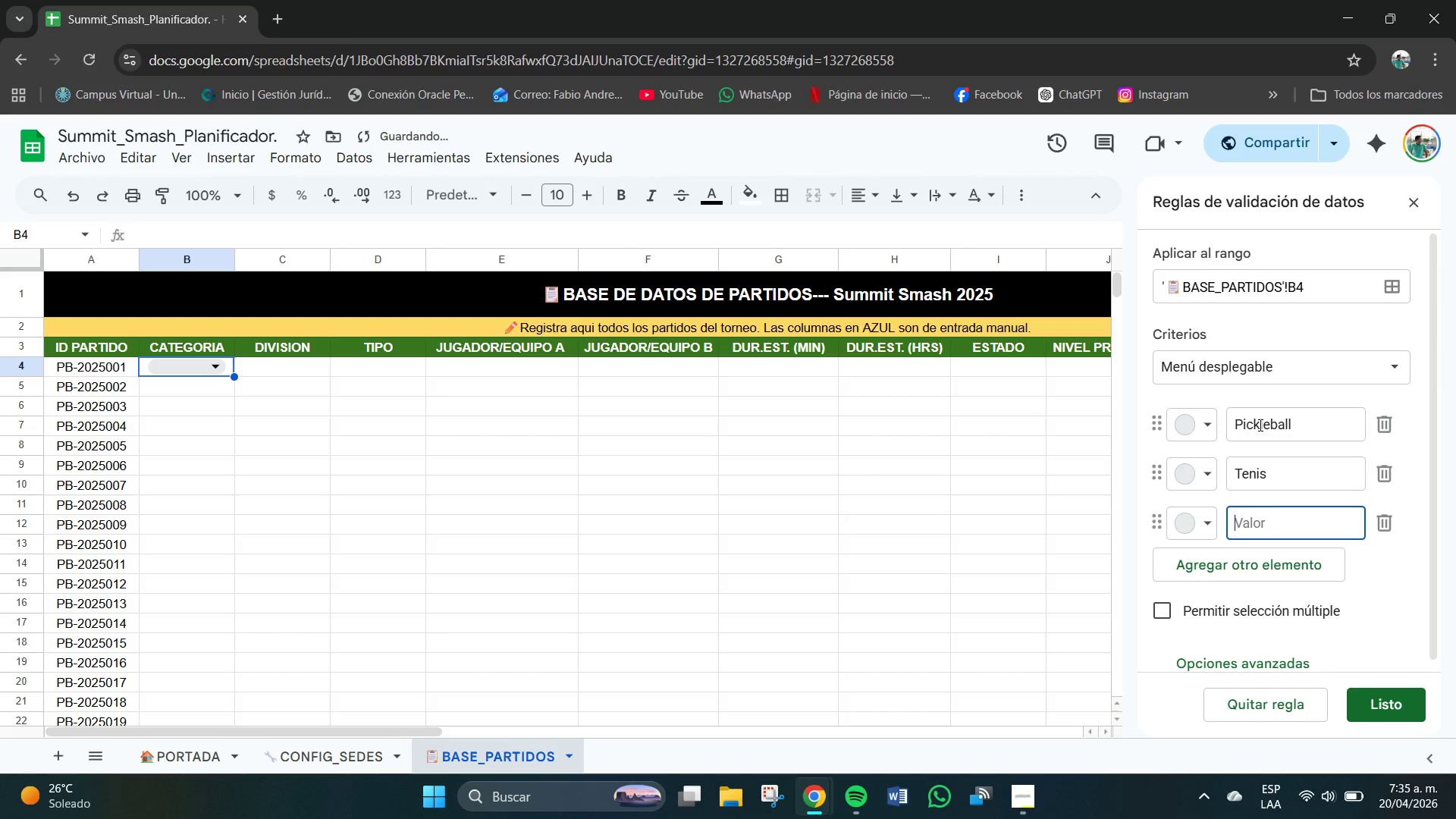 
type(Mixro)
key(Backspace)
key(Backspace)
type(to)
 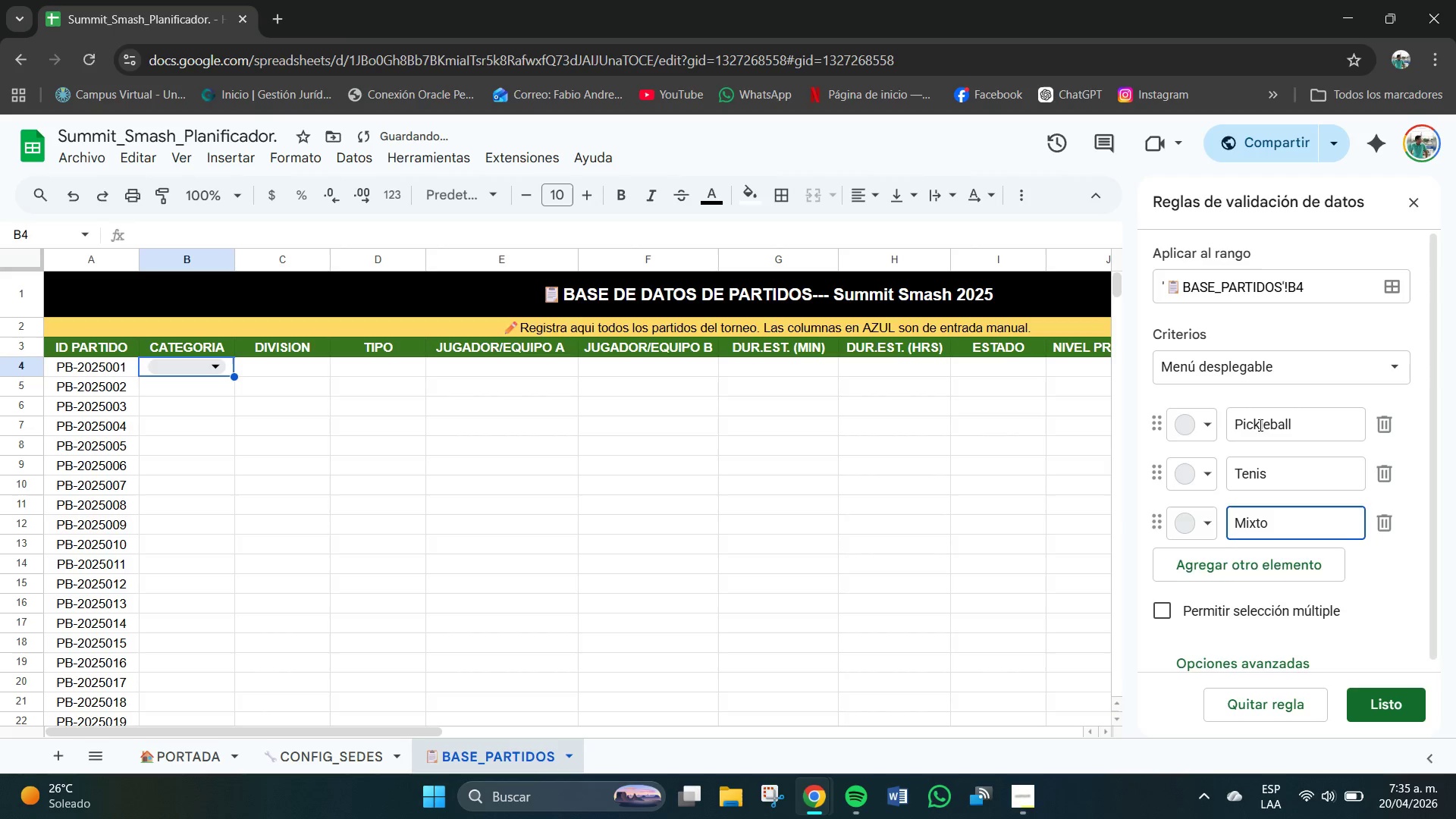 
key(Enter)
 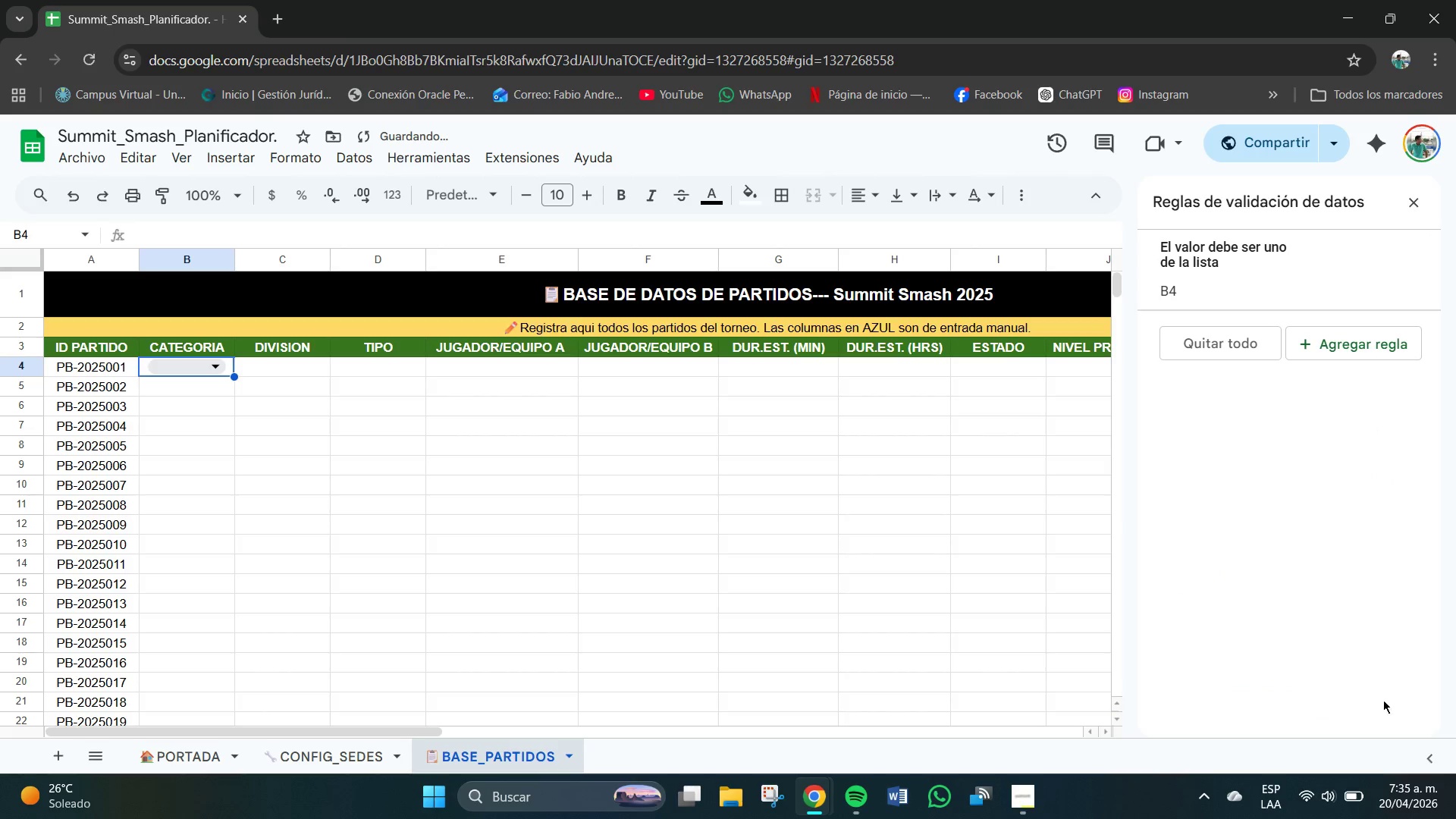 
left_click([1409, 206])
 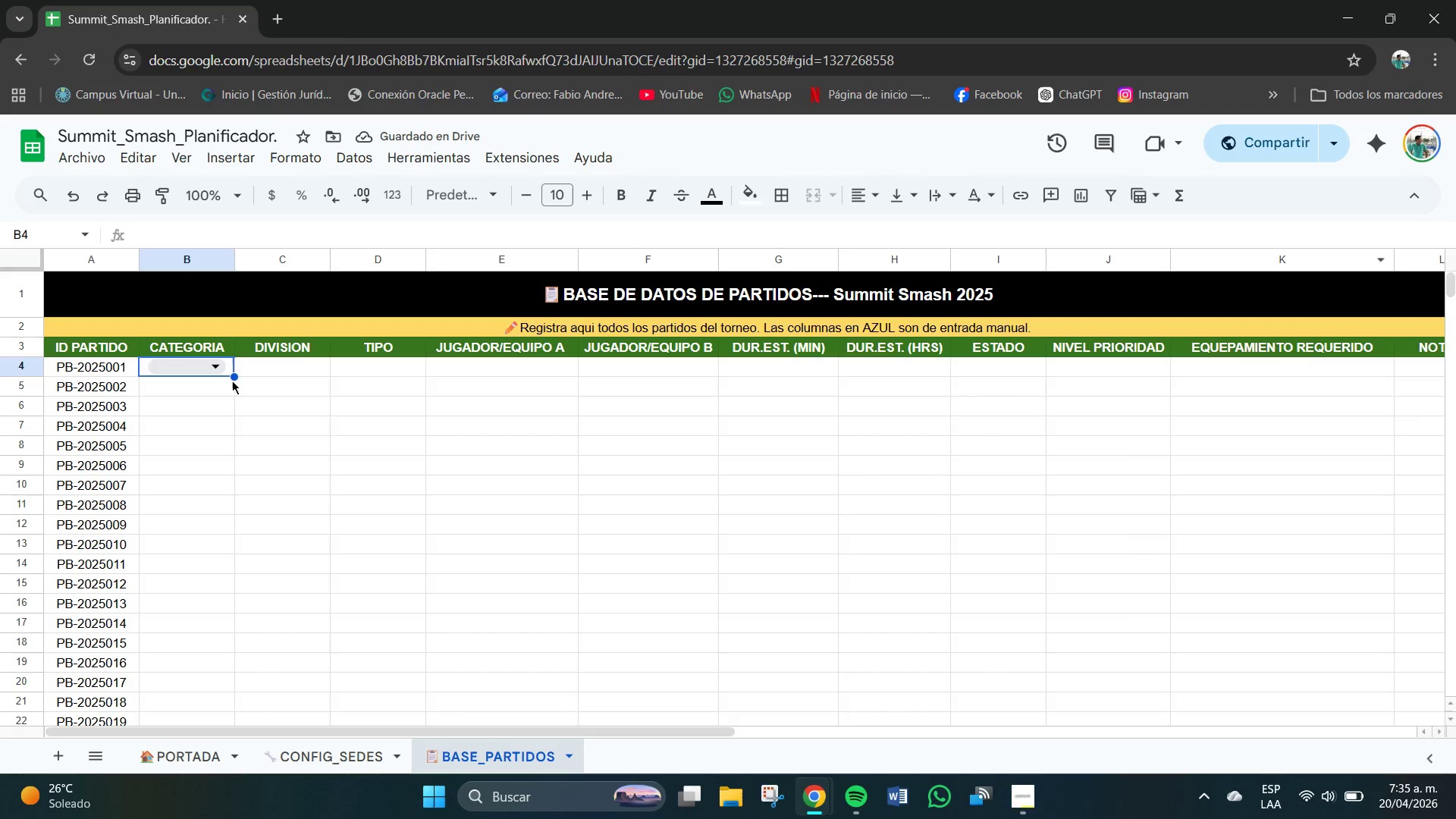 
left_click_drag(start_coordinate=[237, 375], to_coordinate=[231, 674])
 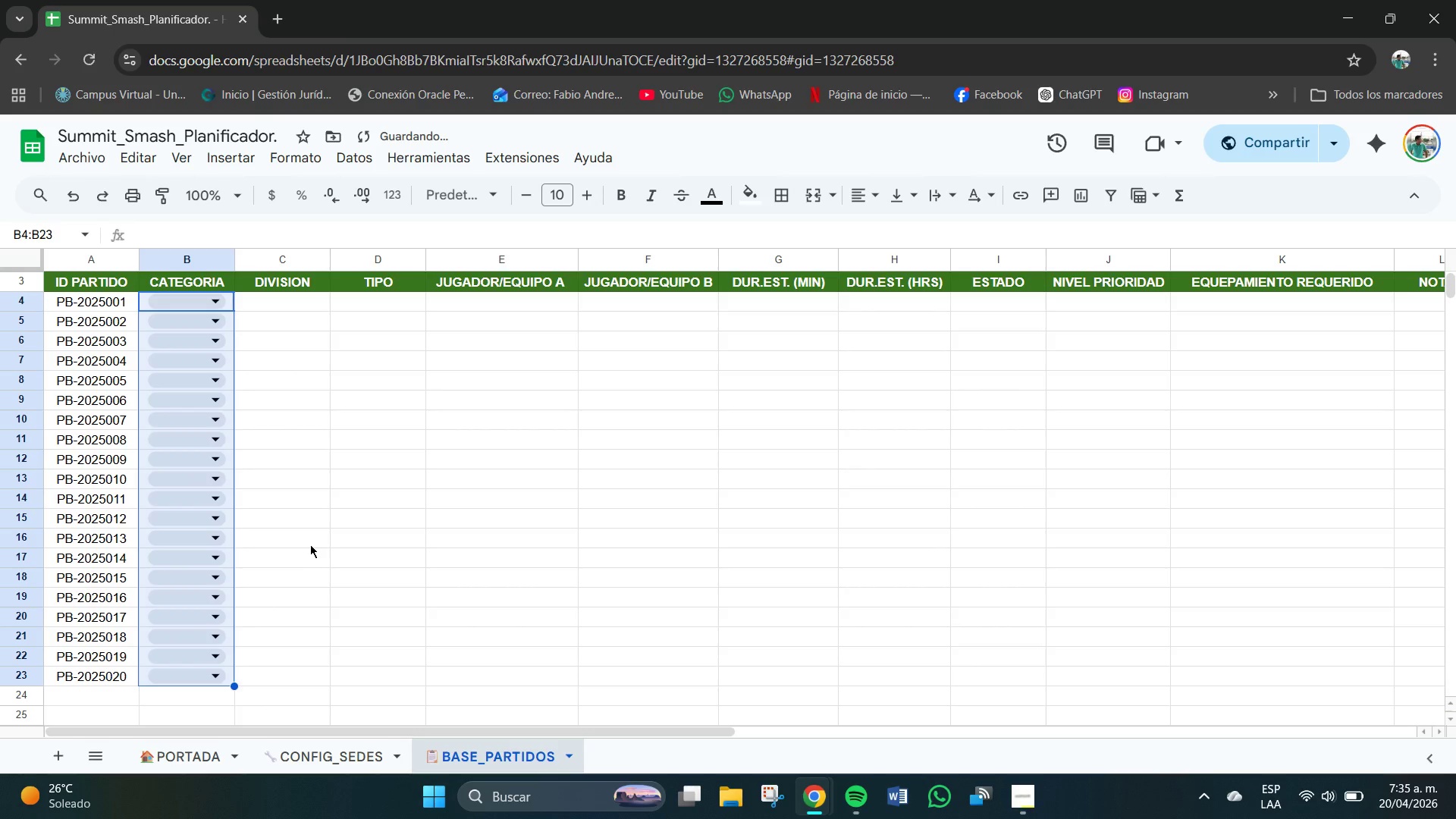 
left_click([310, 540])
 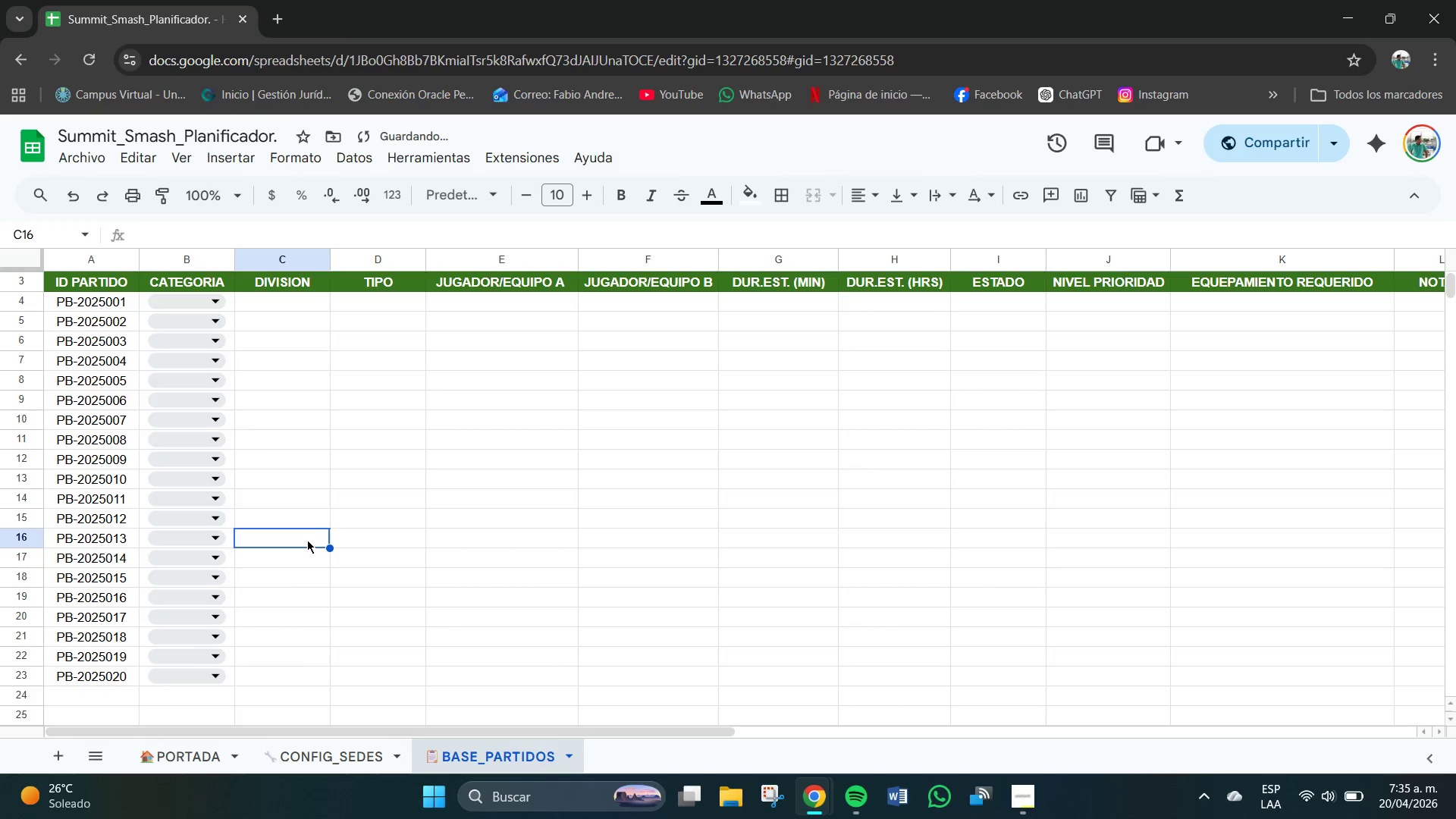 
scroll: coordinate [306, 540], scroll_direction: up, amount: 1.0
 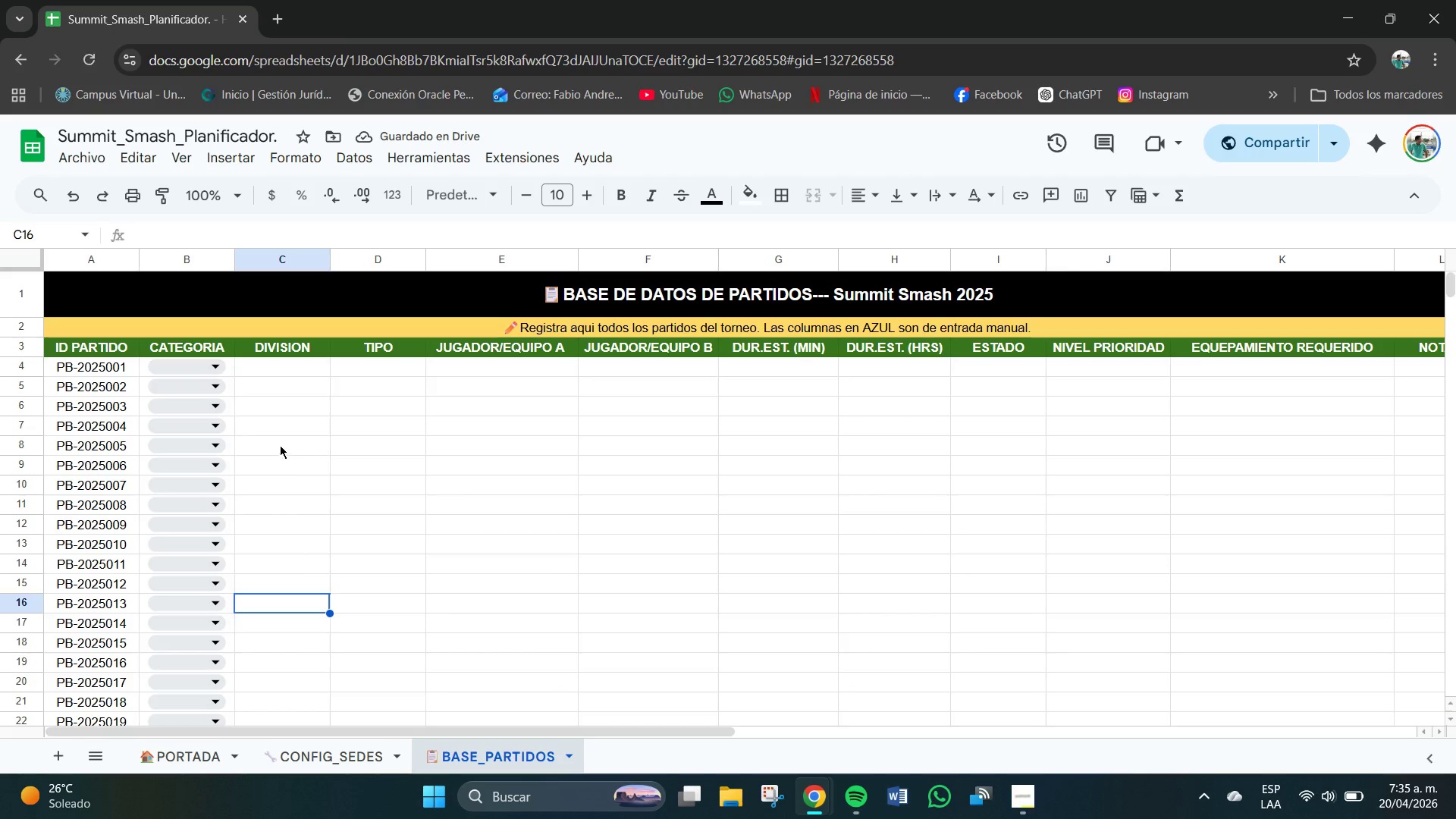 
left_click([217, 364])
 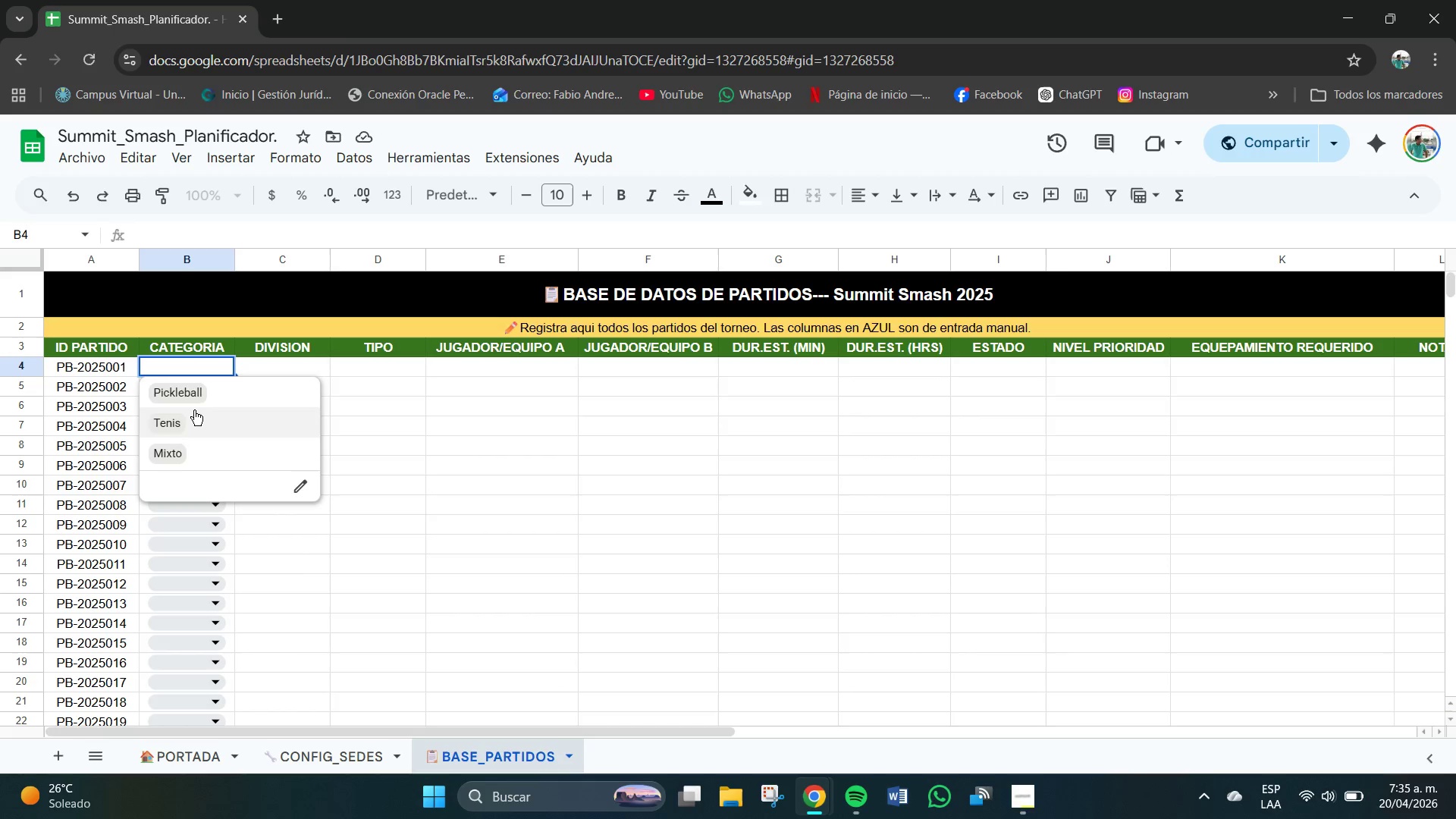 
left_click([182, 394])
 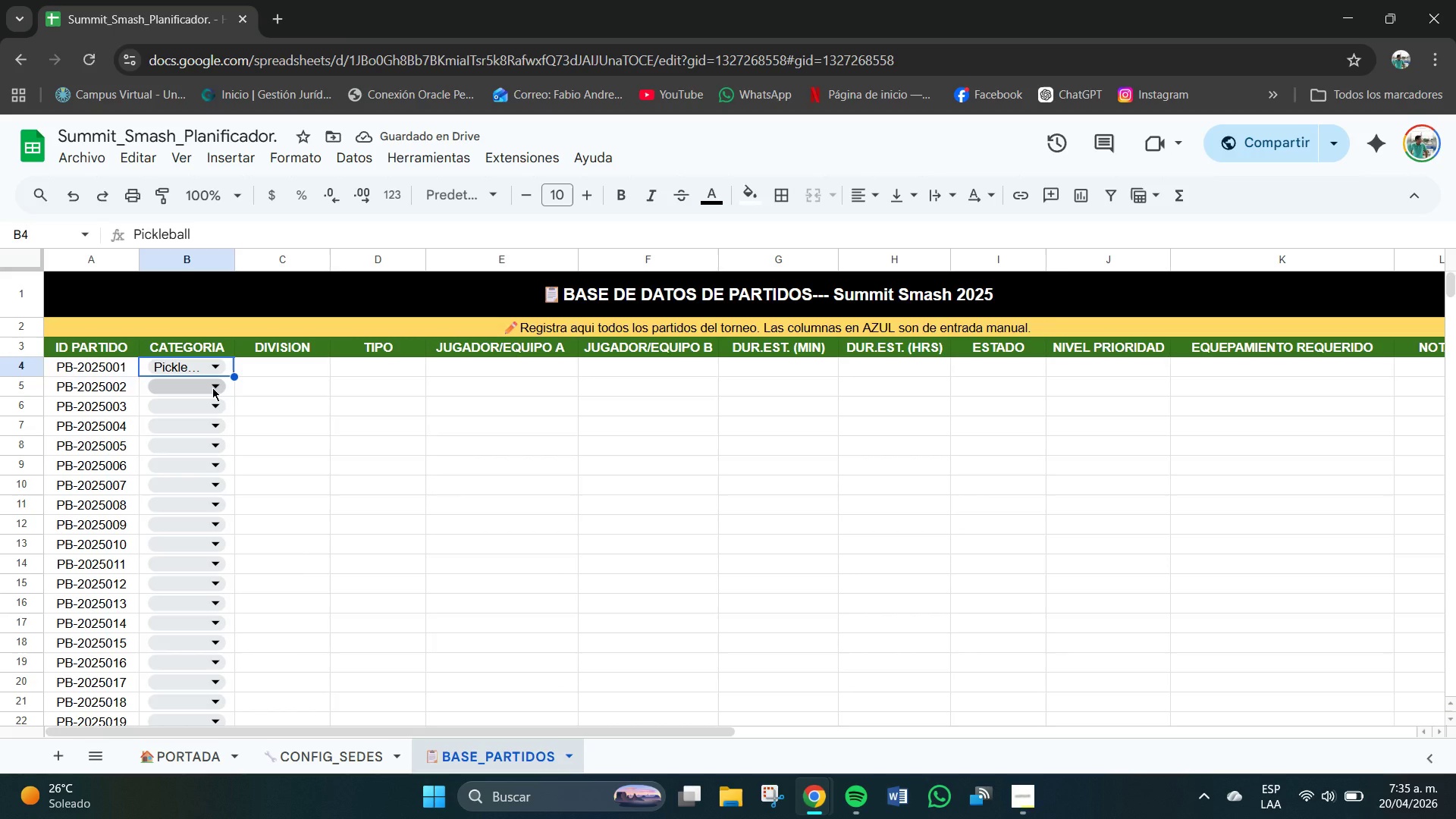 
left_click([208, 391])
 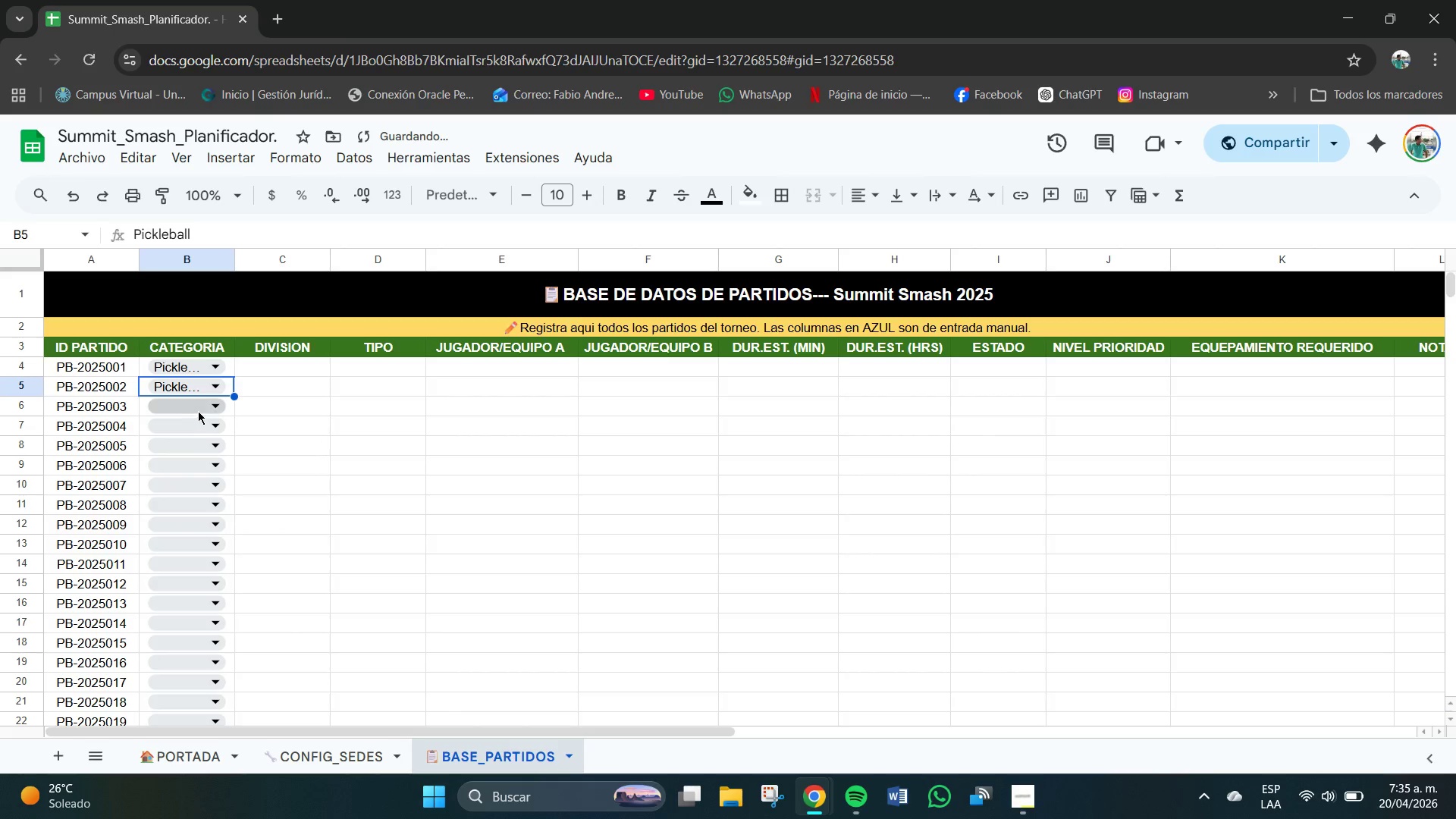 
double_click([202, 408])
 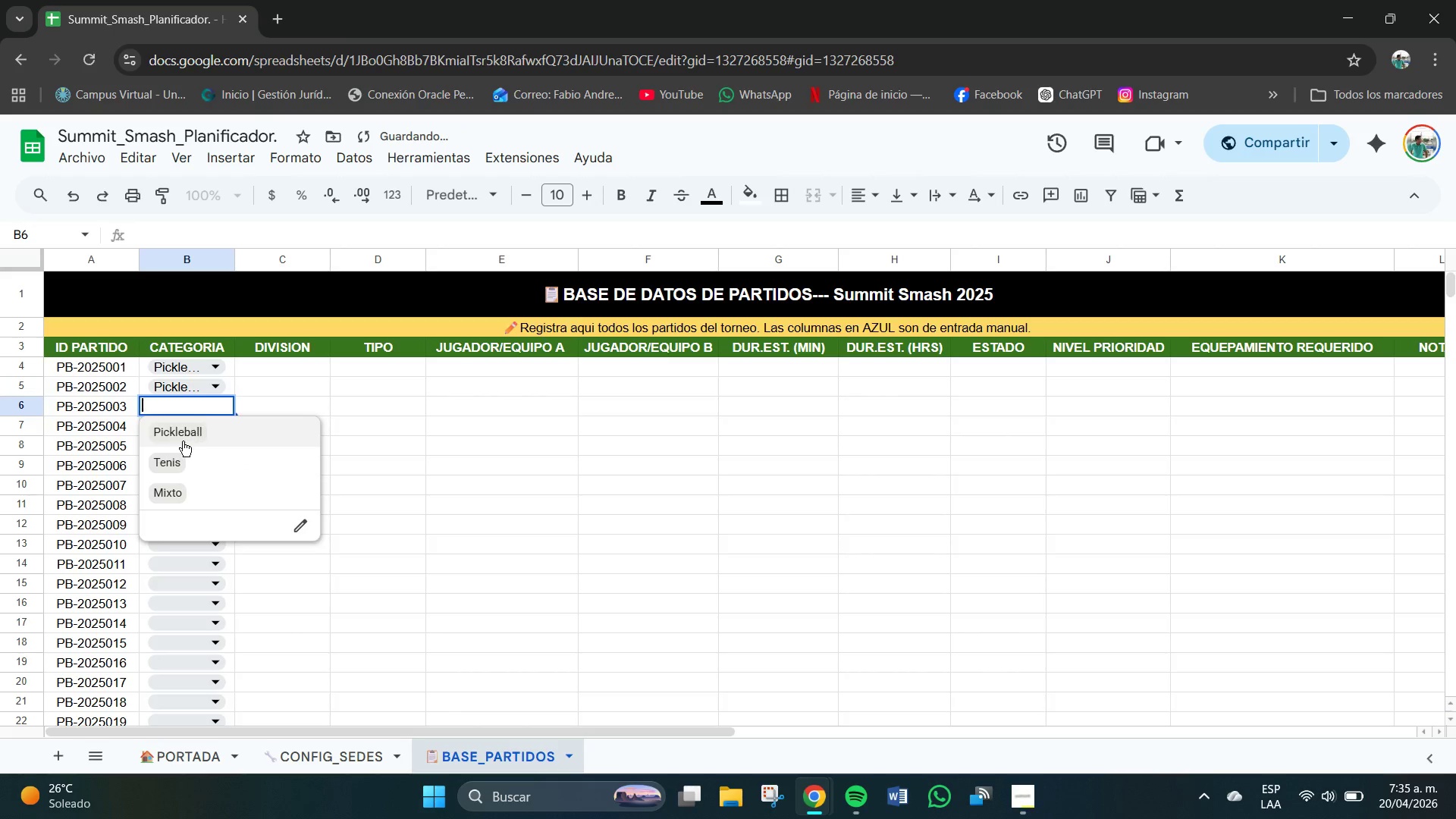 
left_click([183, 441])
 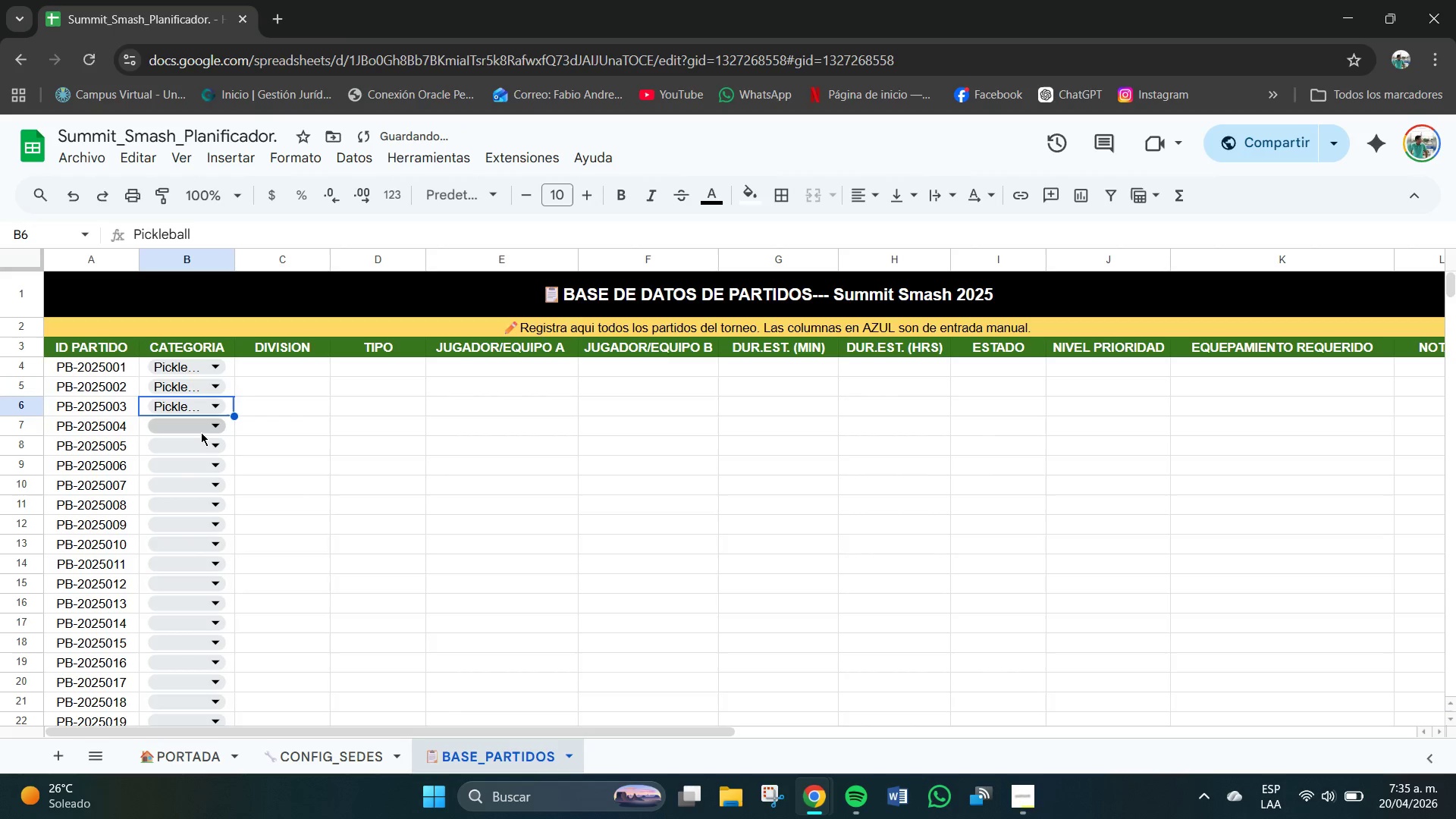 
left_click([200, 432])
 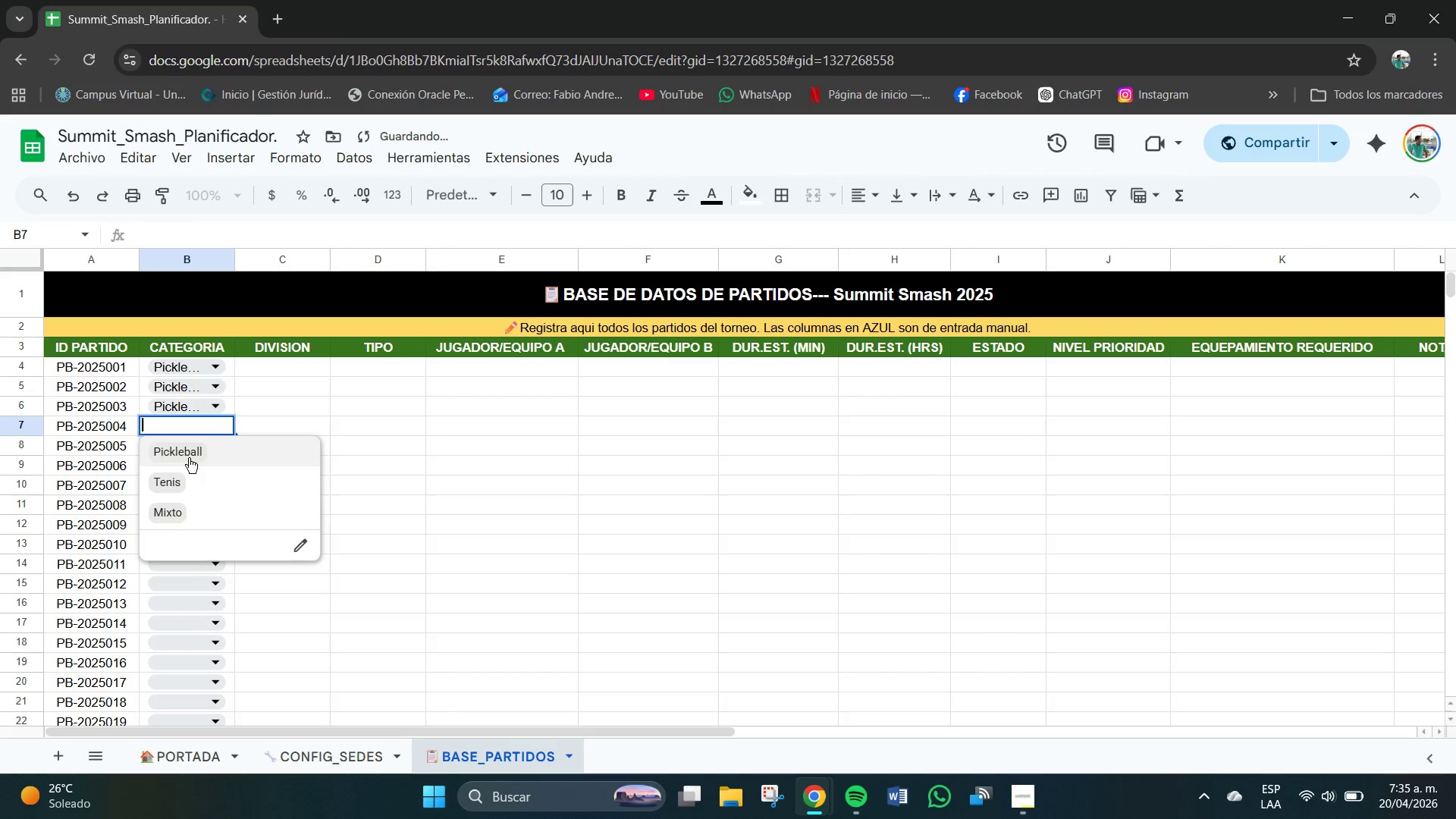 
left_click([187, 458])
 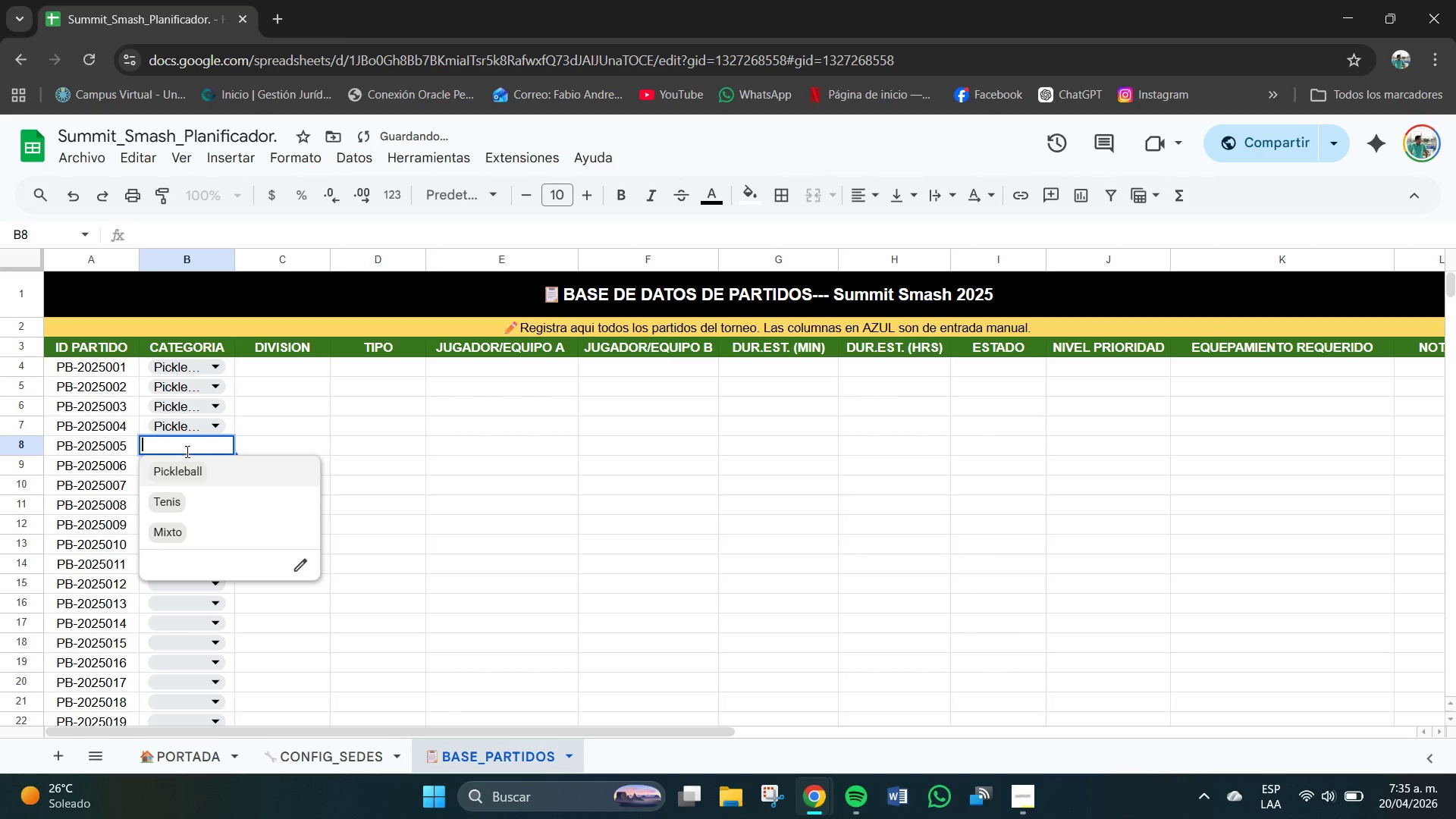 
left_click([186, 466])
 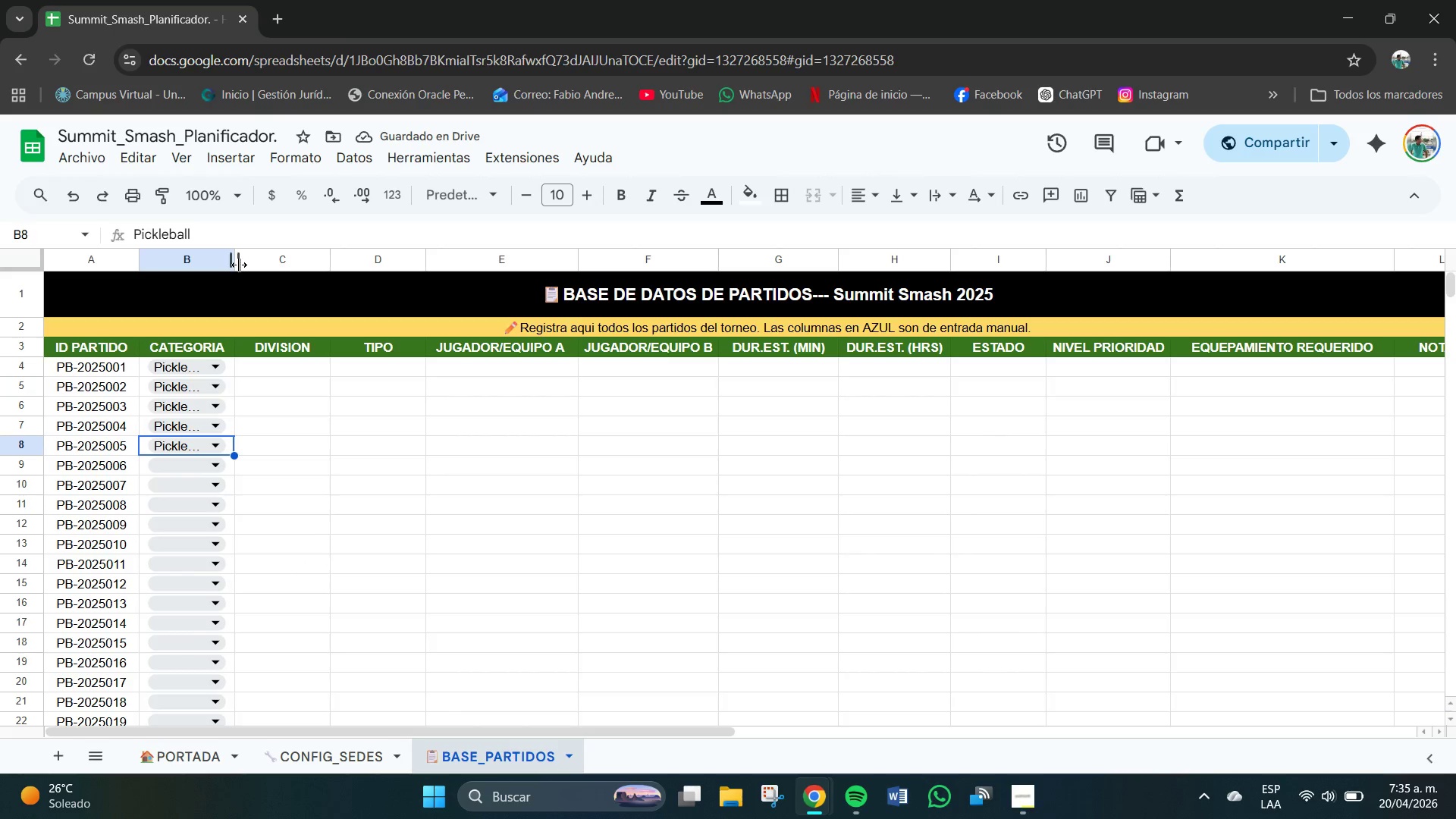 
left_click_drag(start_coordinate=[236, 264], to_coordinate=[271, 275])
 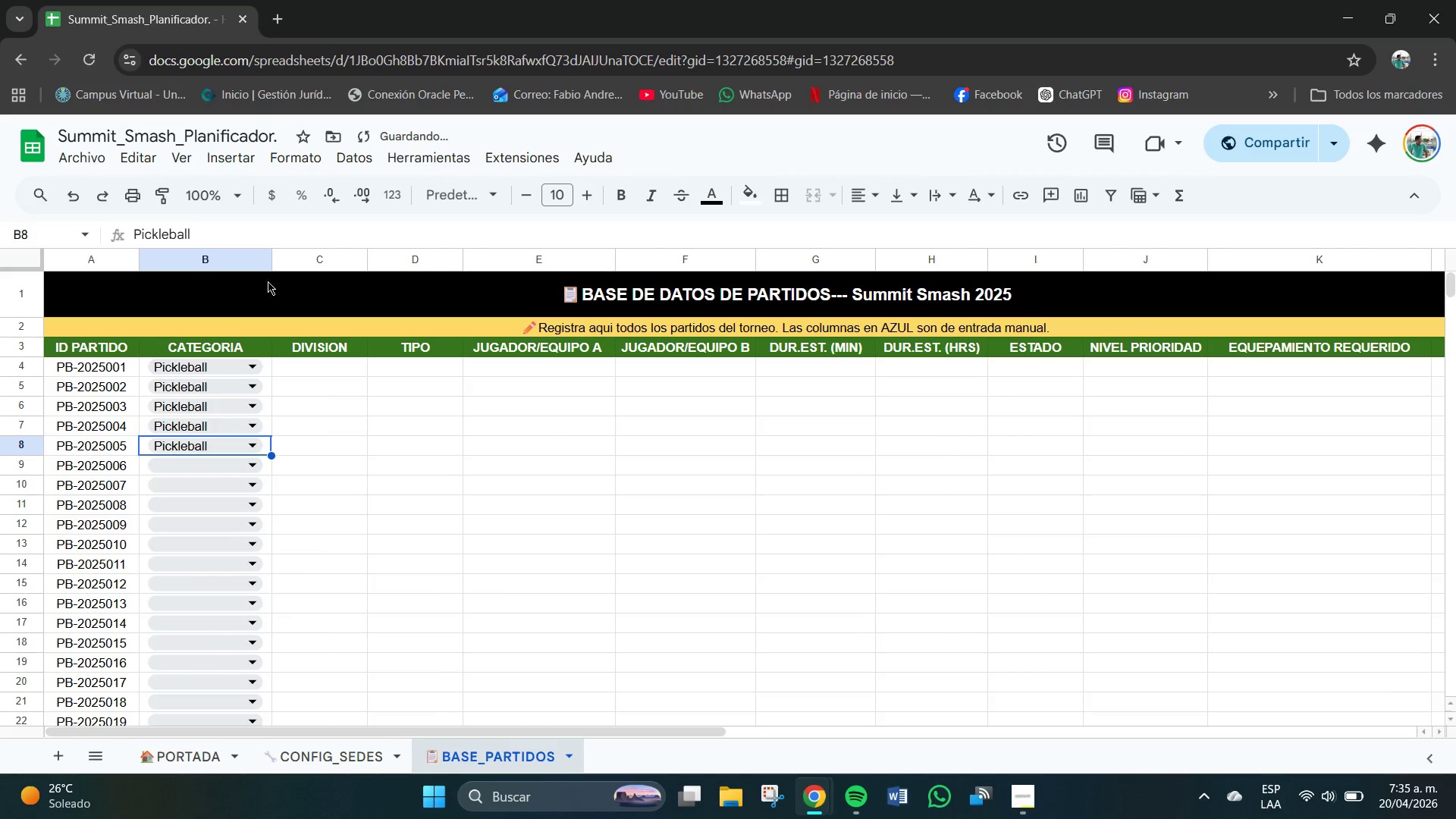 
left_click_drag(start_coordinate=[271, 264], to_coordinate=[251, 259])
 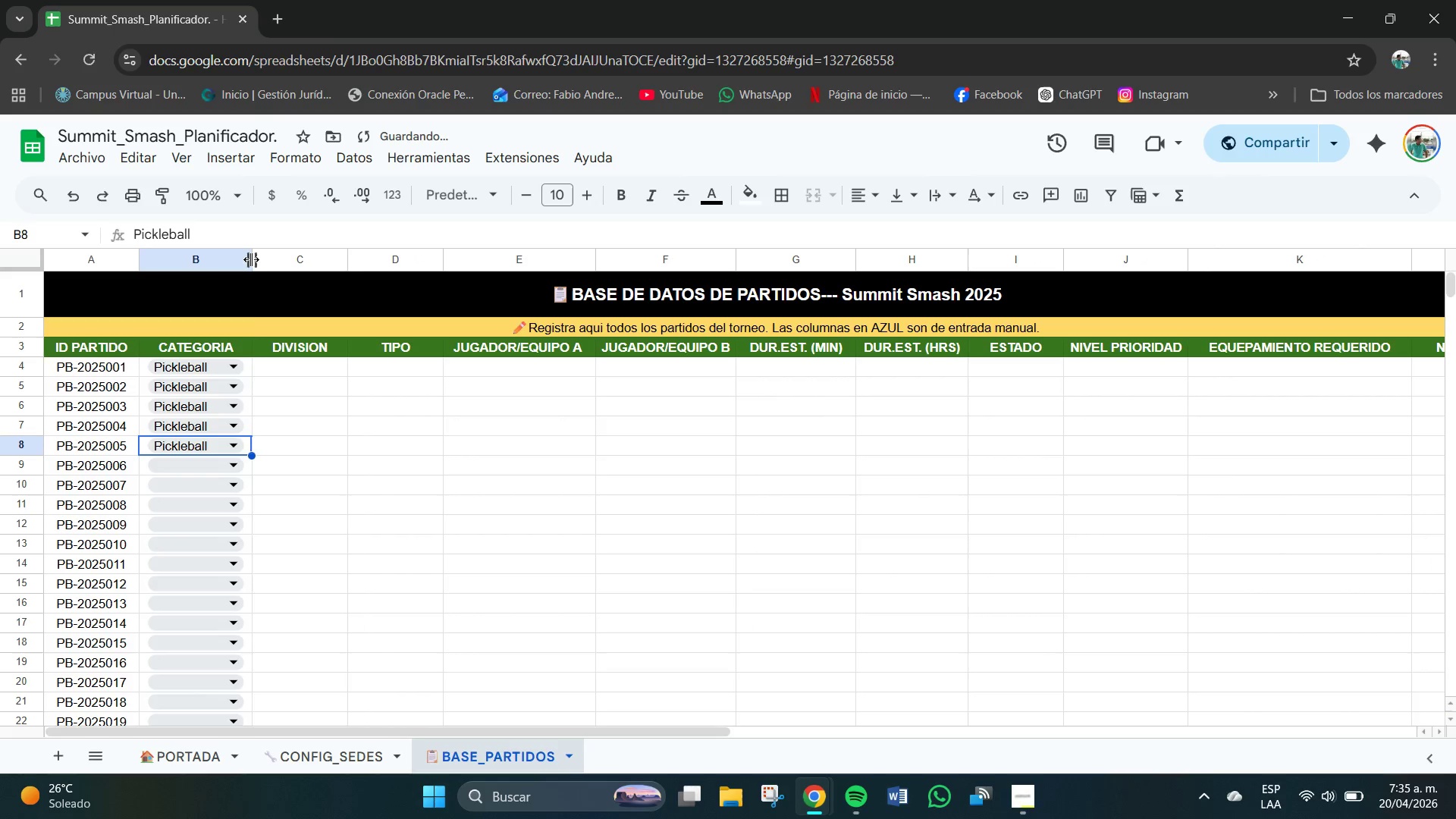 
left_click_drag(start_coordinate=[251, 259], to_coordinate=[242, 259])
 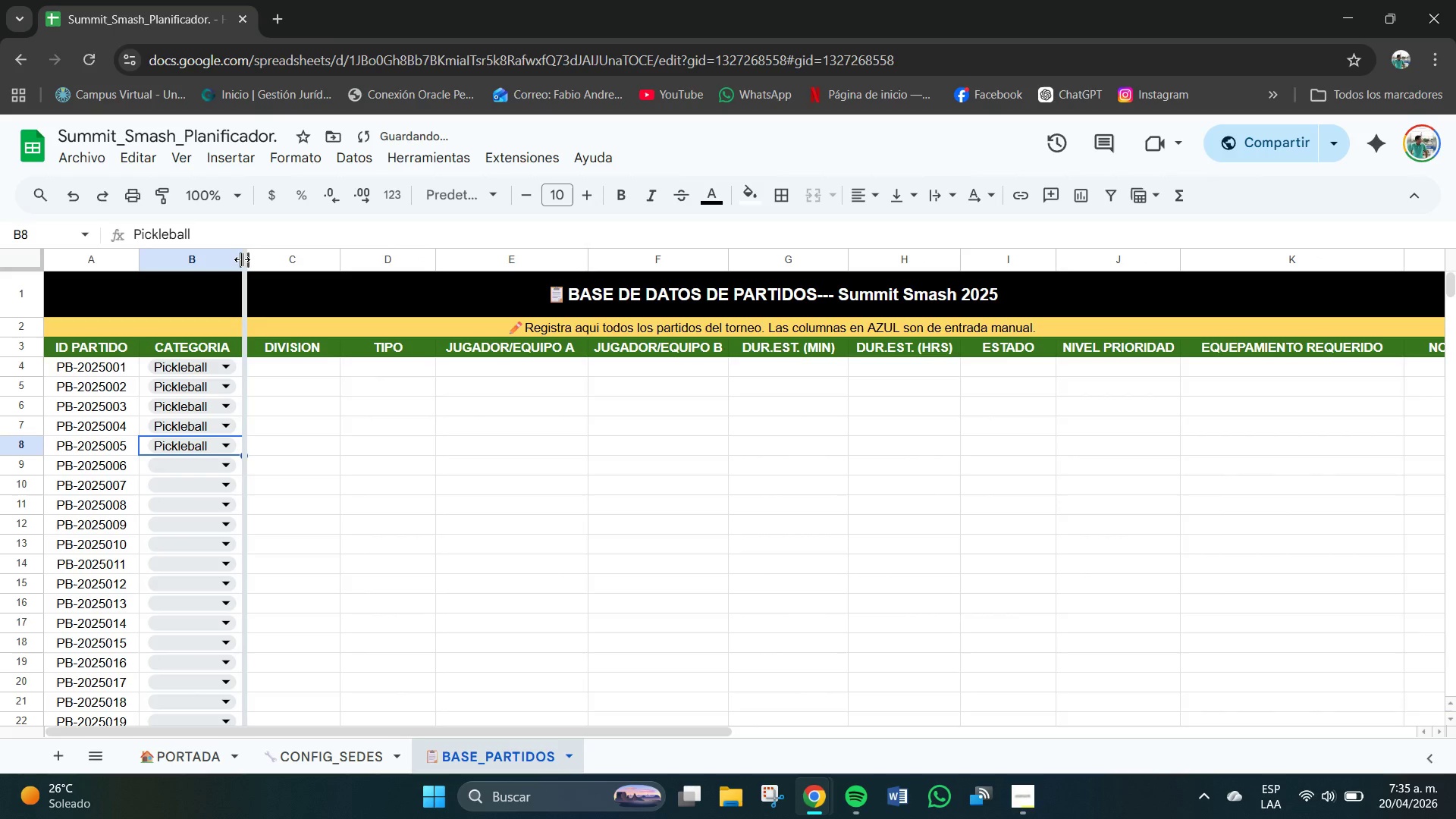 
left_click_drag(start_coordinate=[242, 259], to_coordinate=[234, 259])
 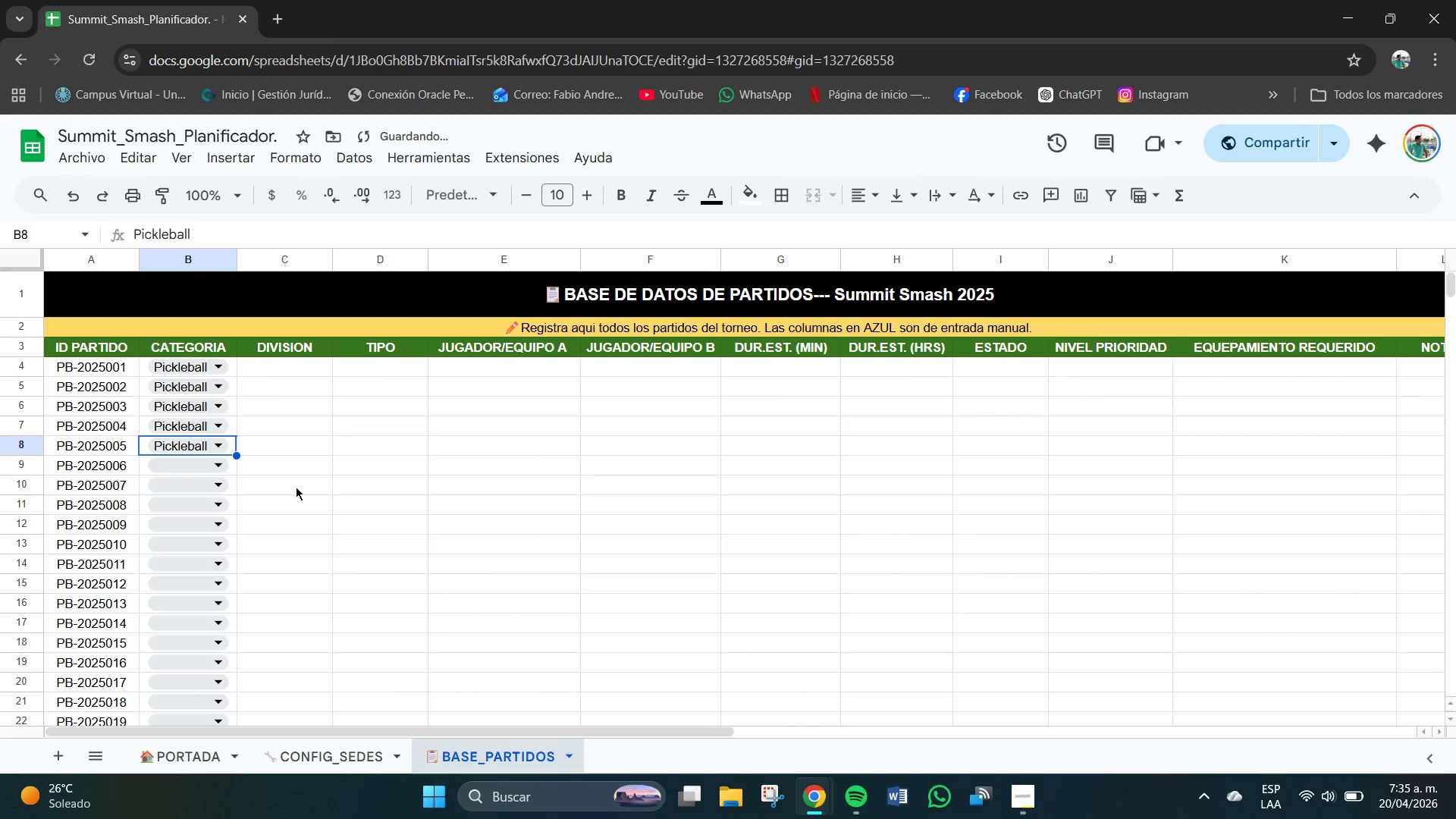 
left_click([296, 487])
 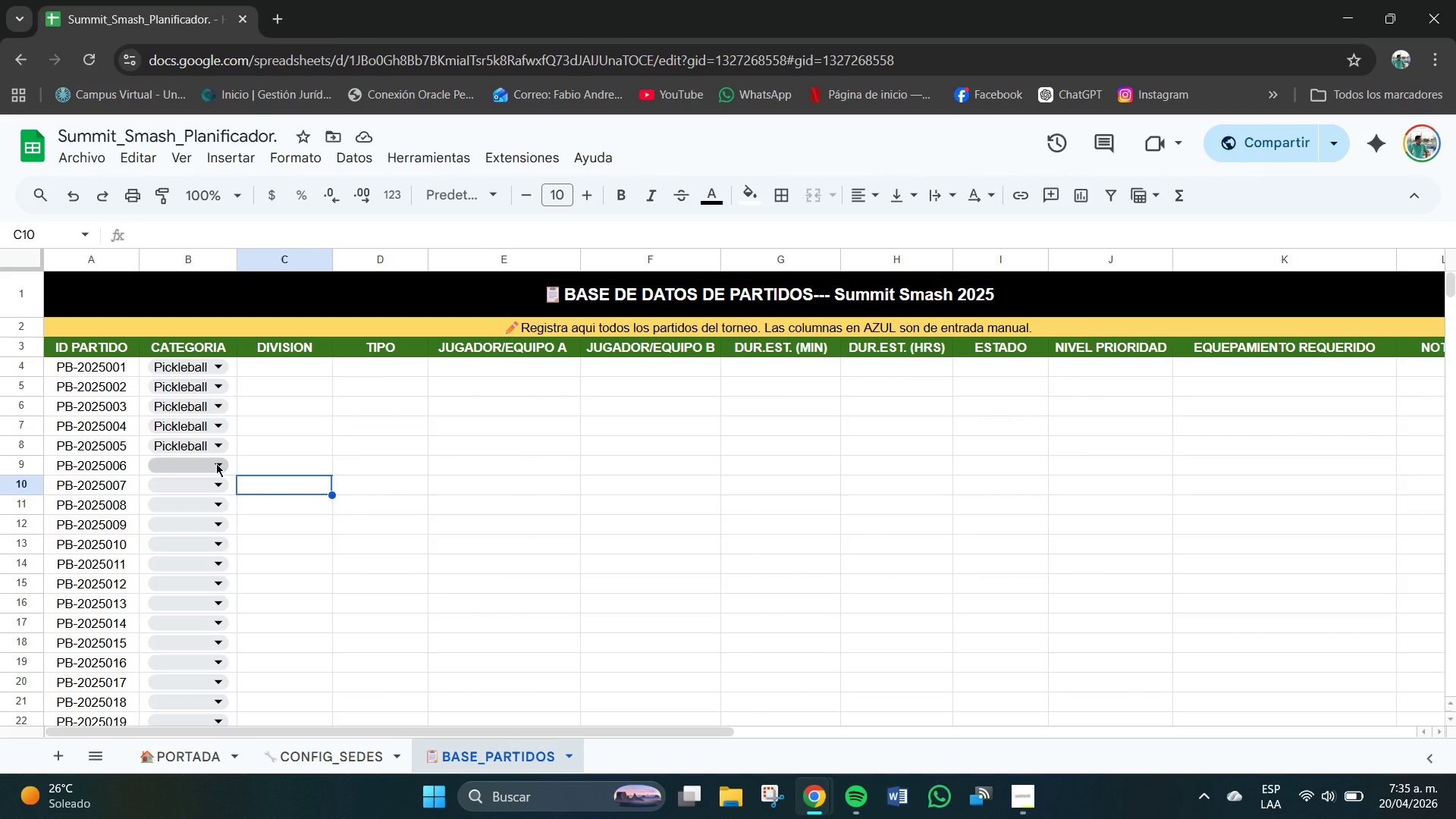 
wait(7.97)
 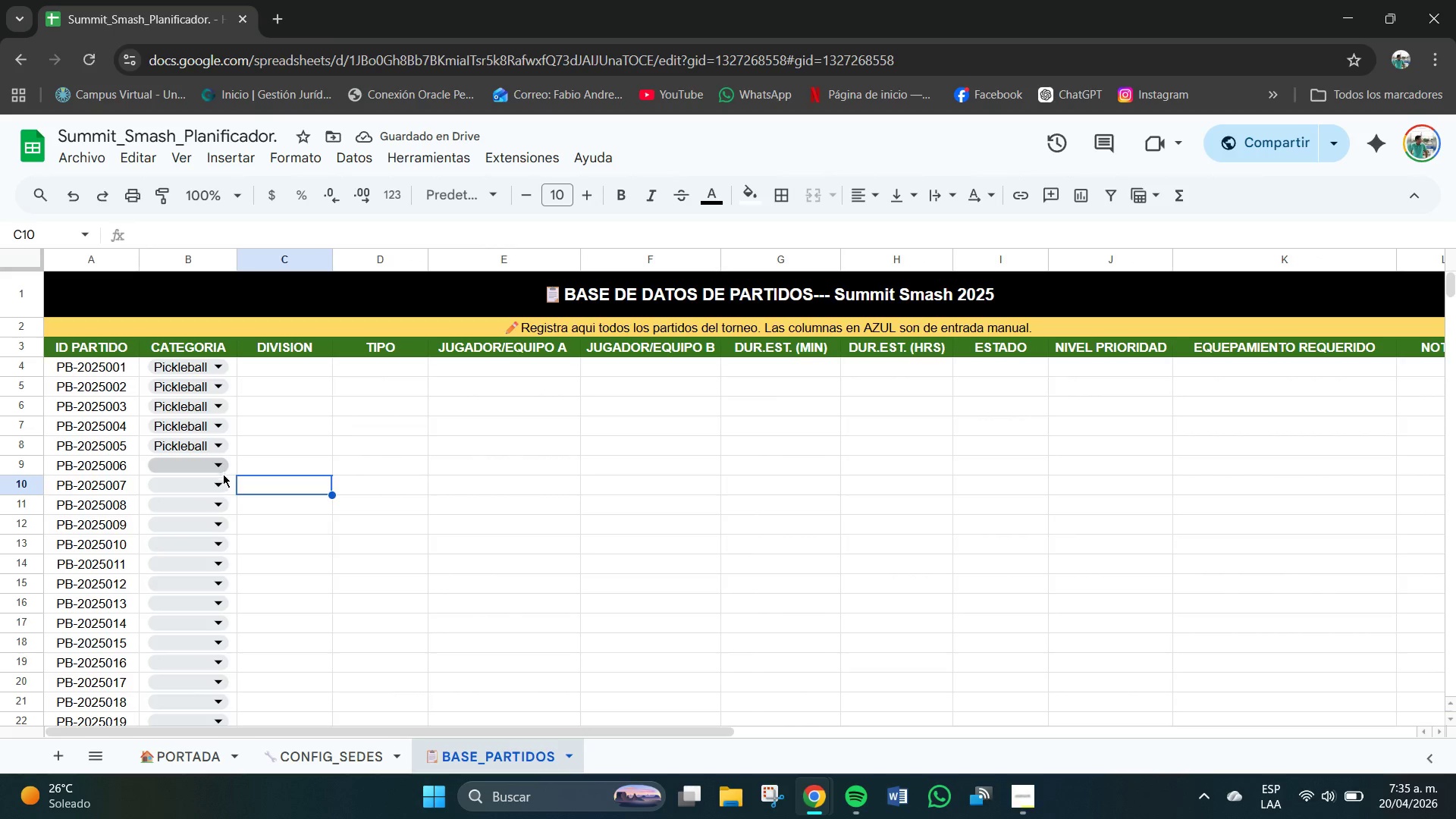 
left_click([209, 468])
 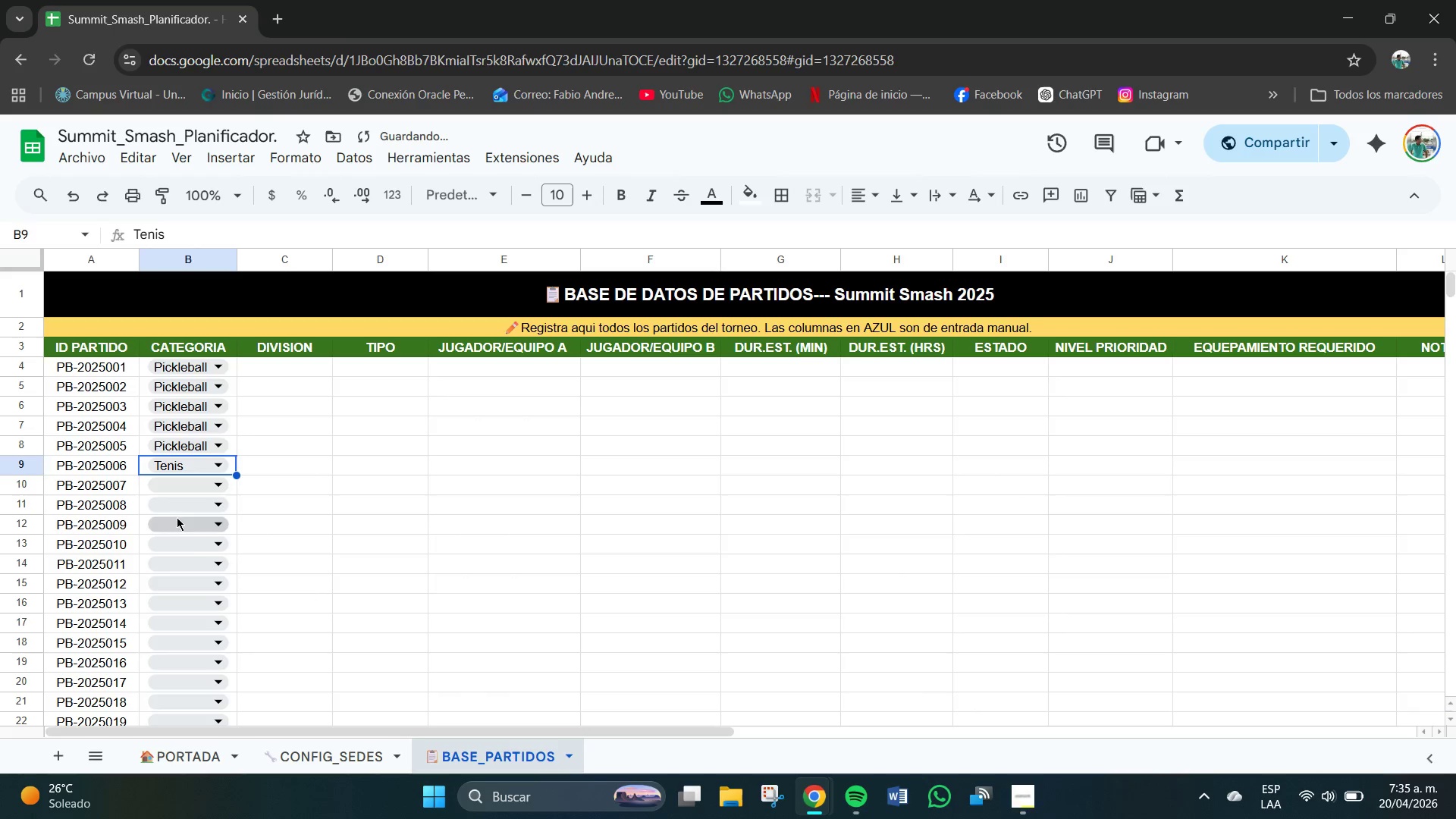 
left_click([198, 484])
 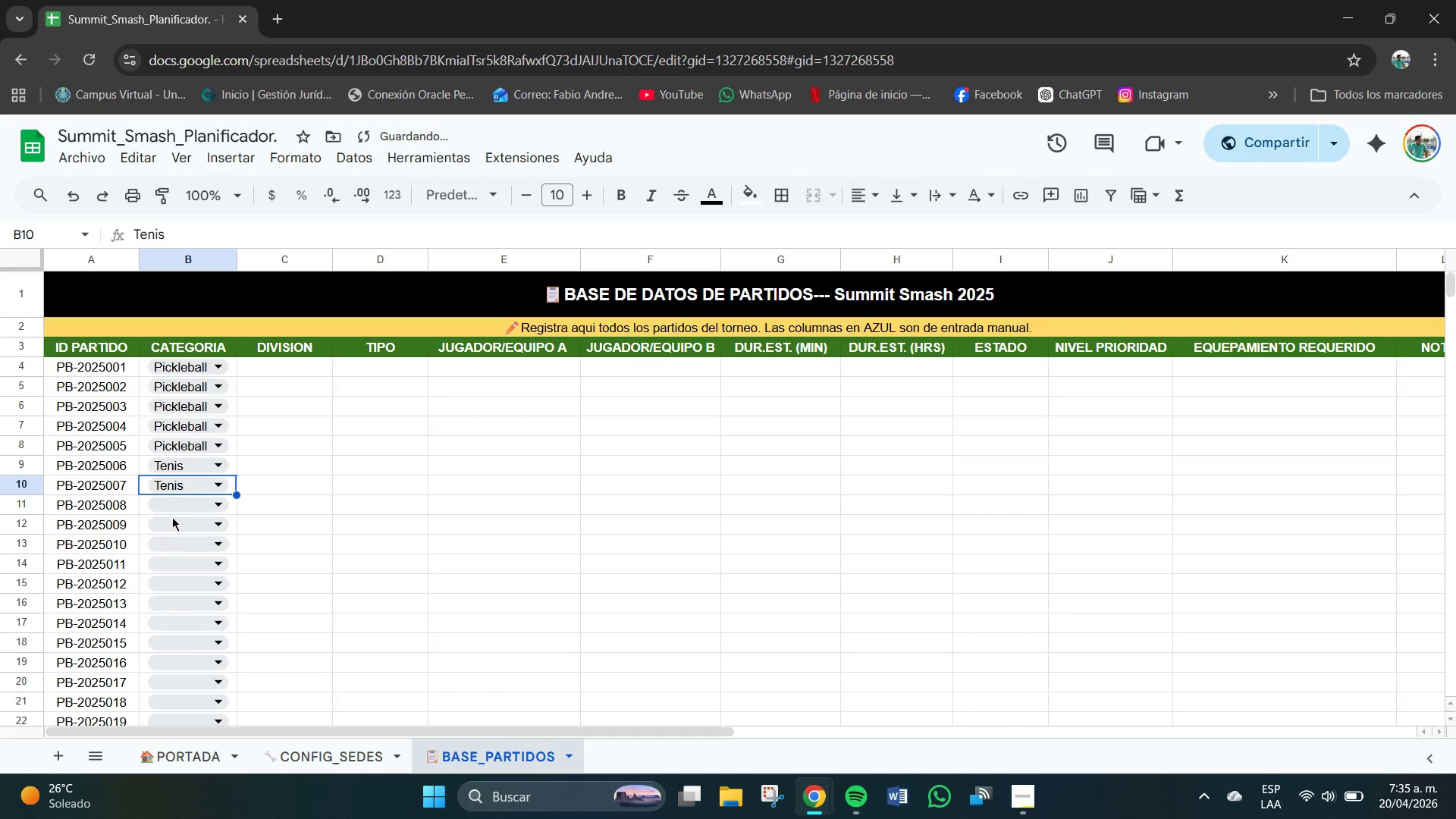 
left_click([177, 508])
 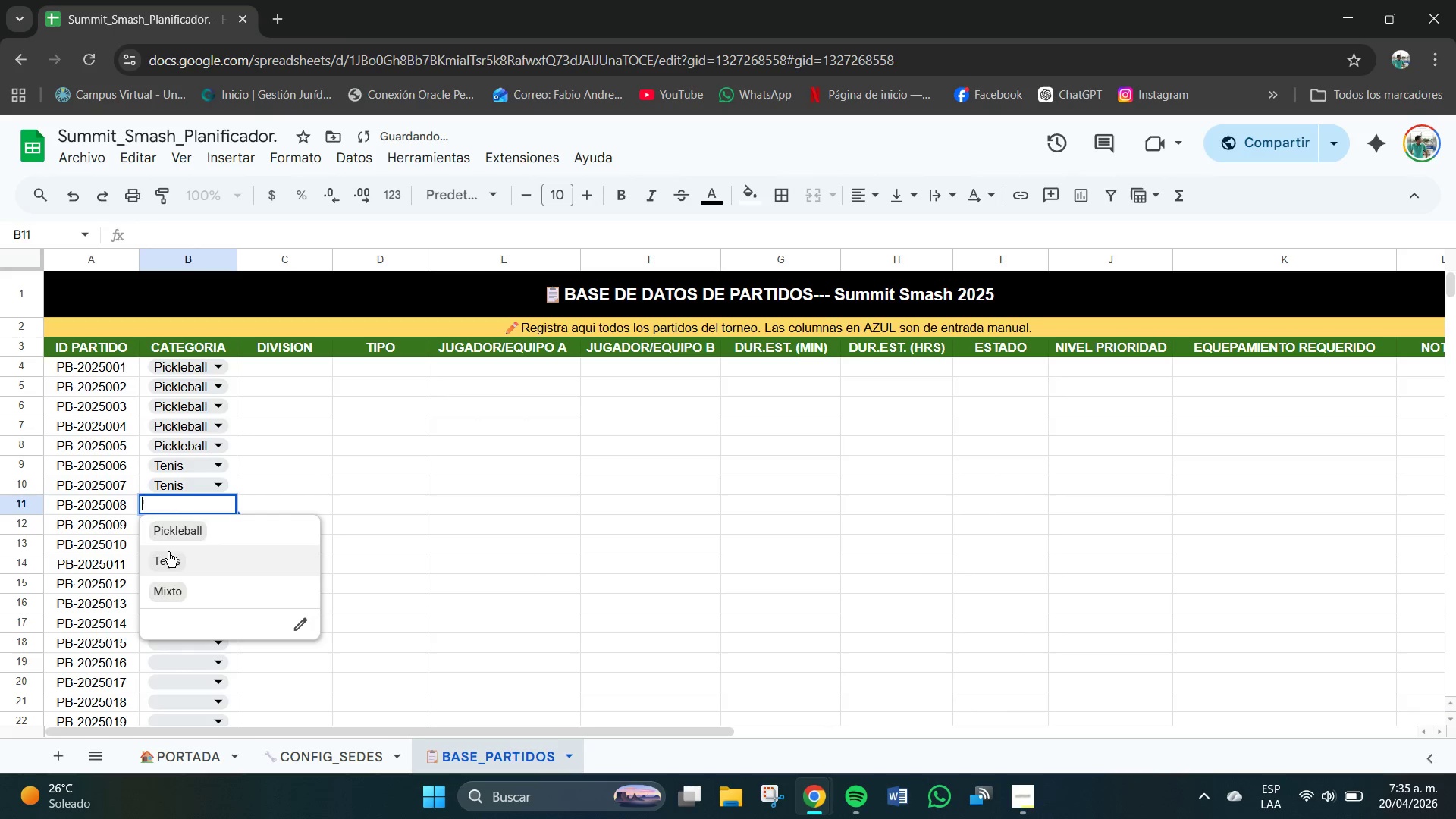 
left_click([172, 567])
 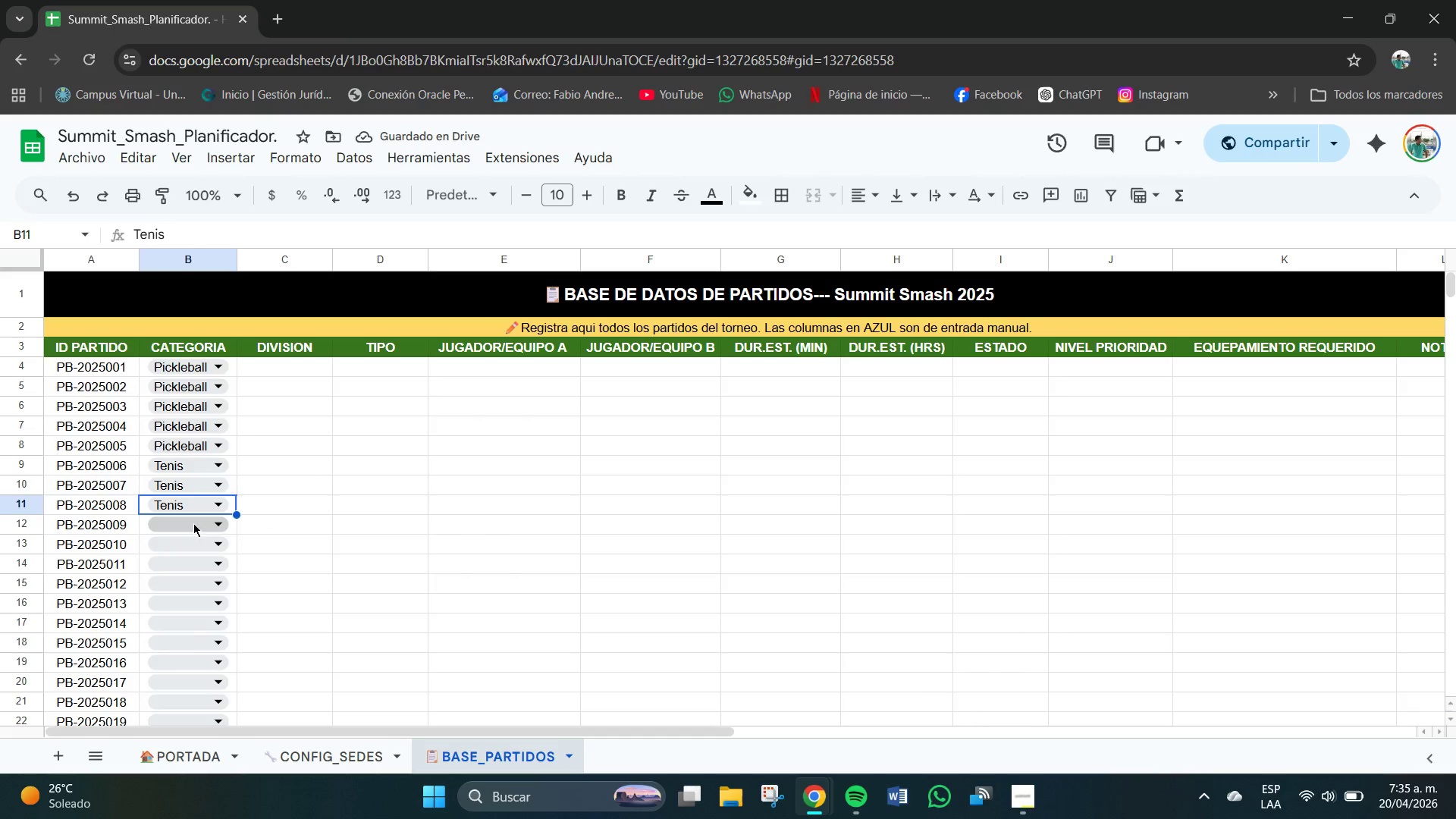 
left_click([171, 612])
 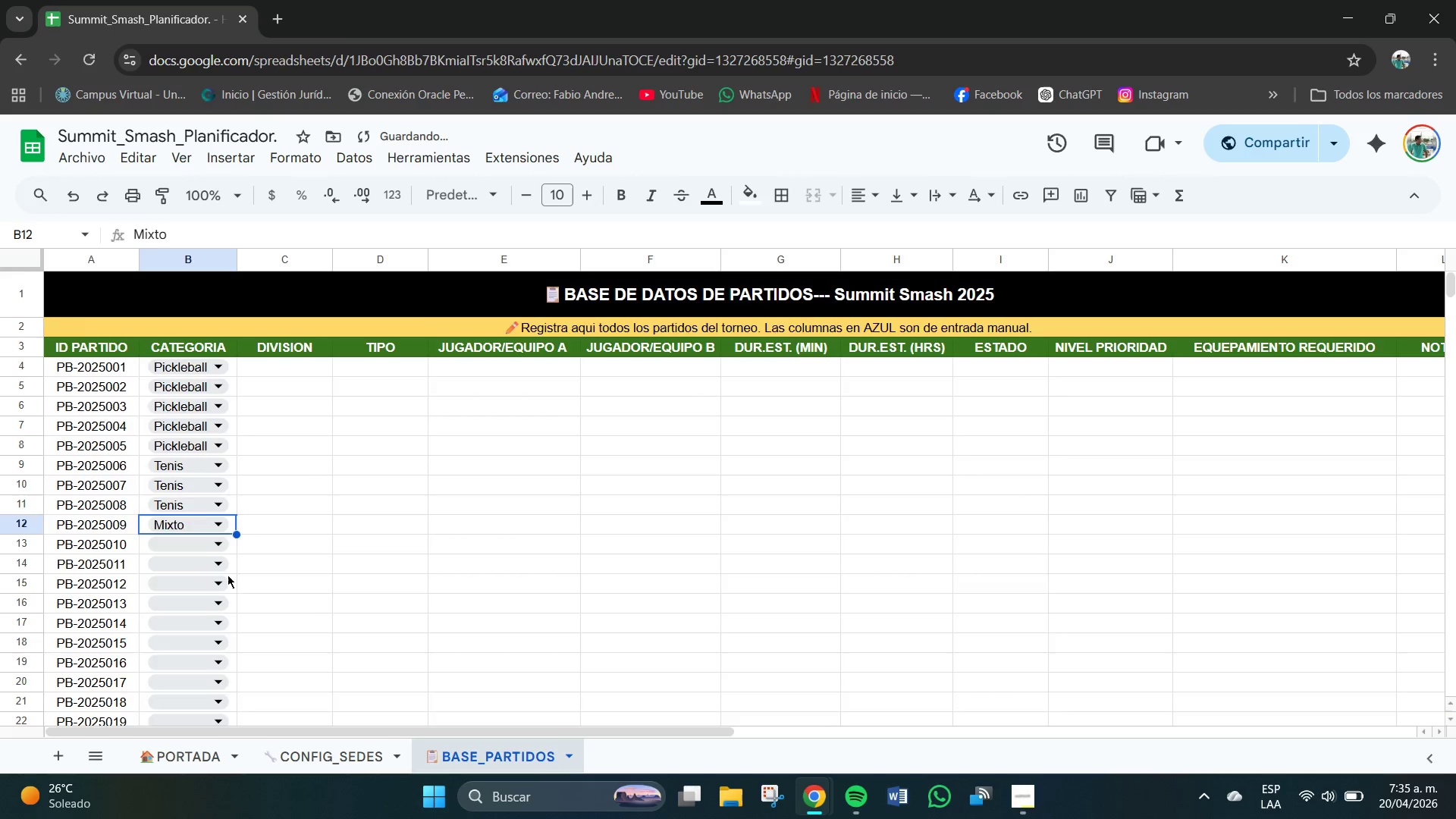 
scroll: coordinate [228, 575], scroll_direction: down, amount: 1.0
 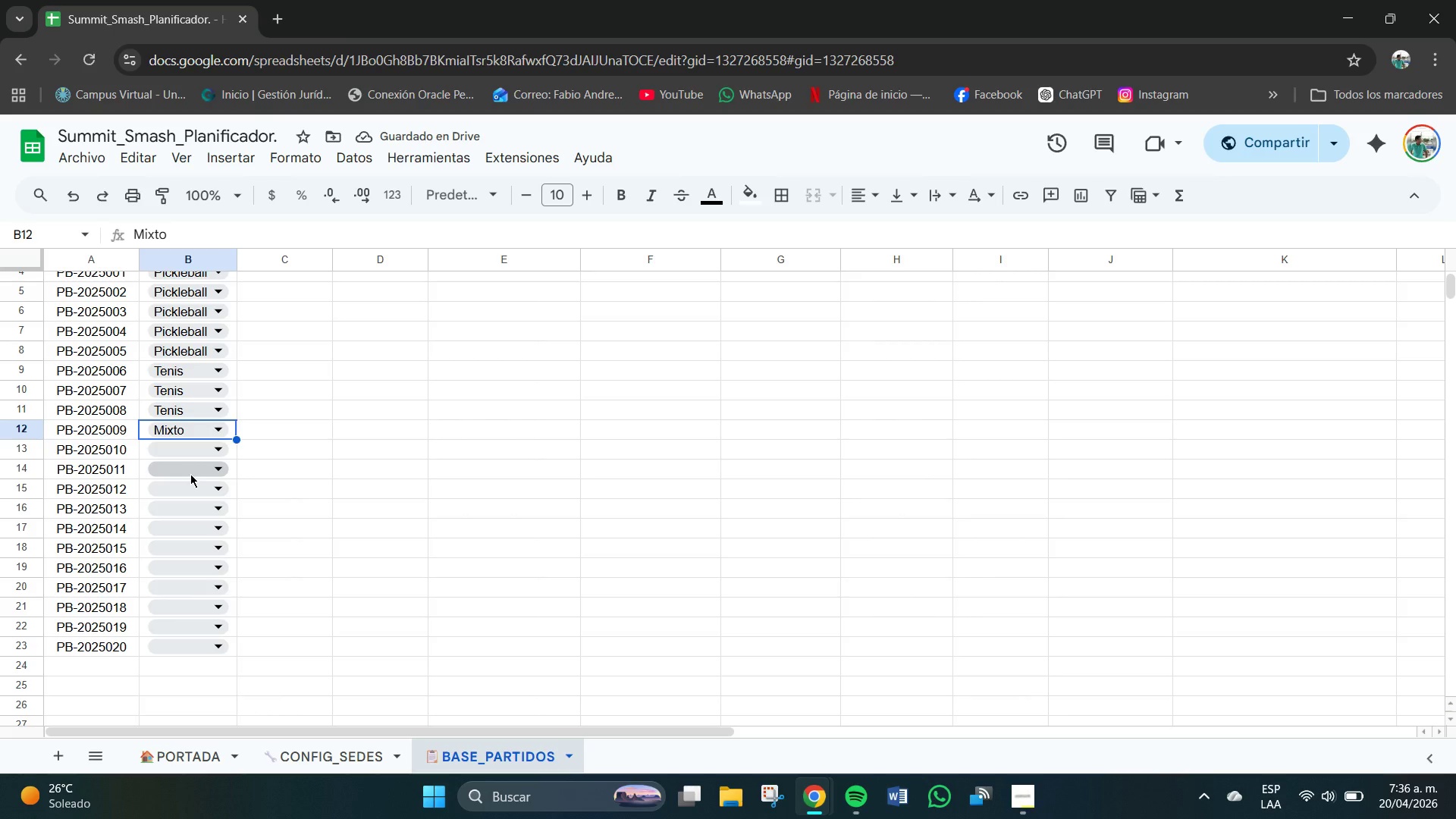 
wait(5.28)
 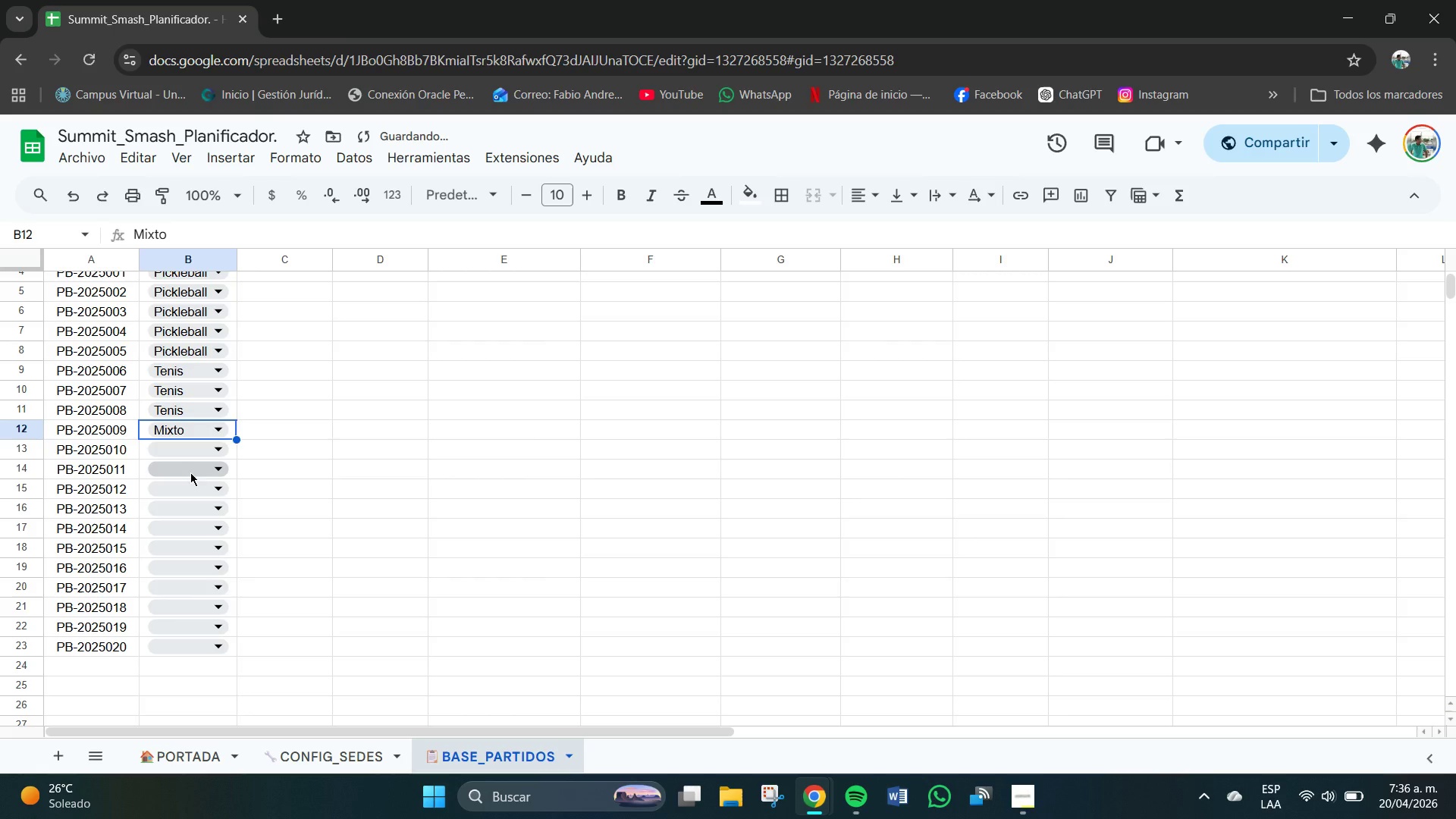 
left_click([206, 453])
 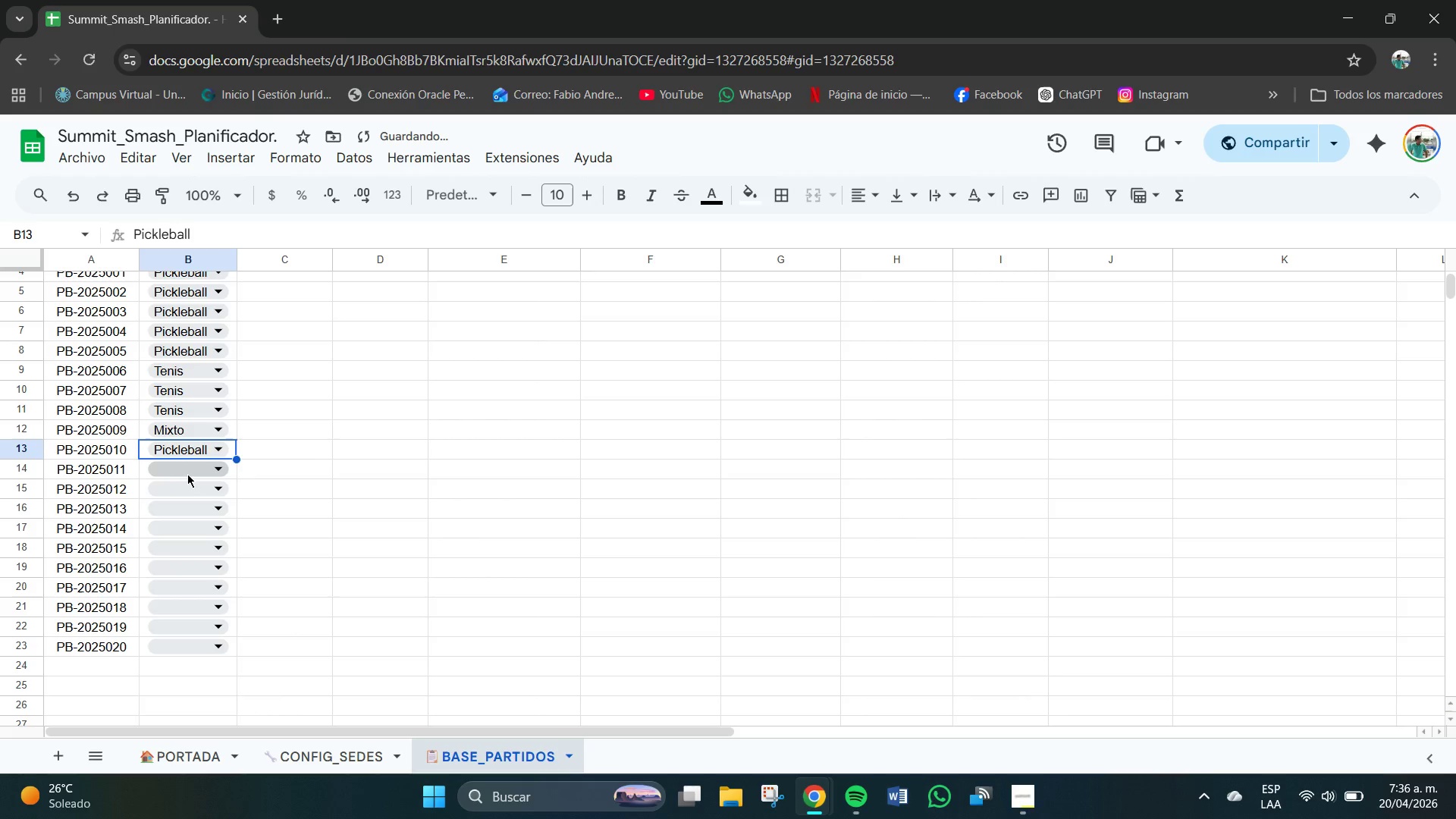 
double_click([191, 471])
 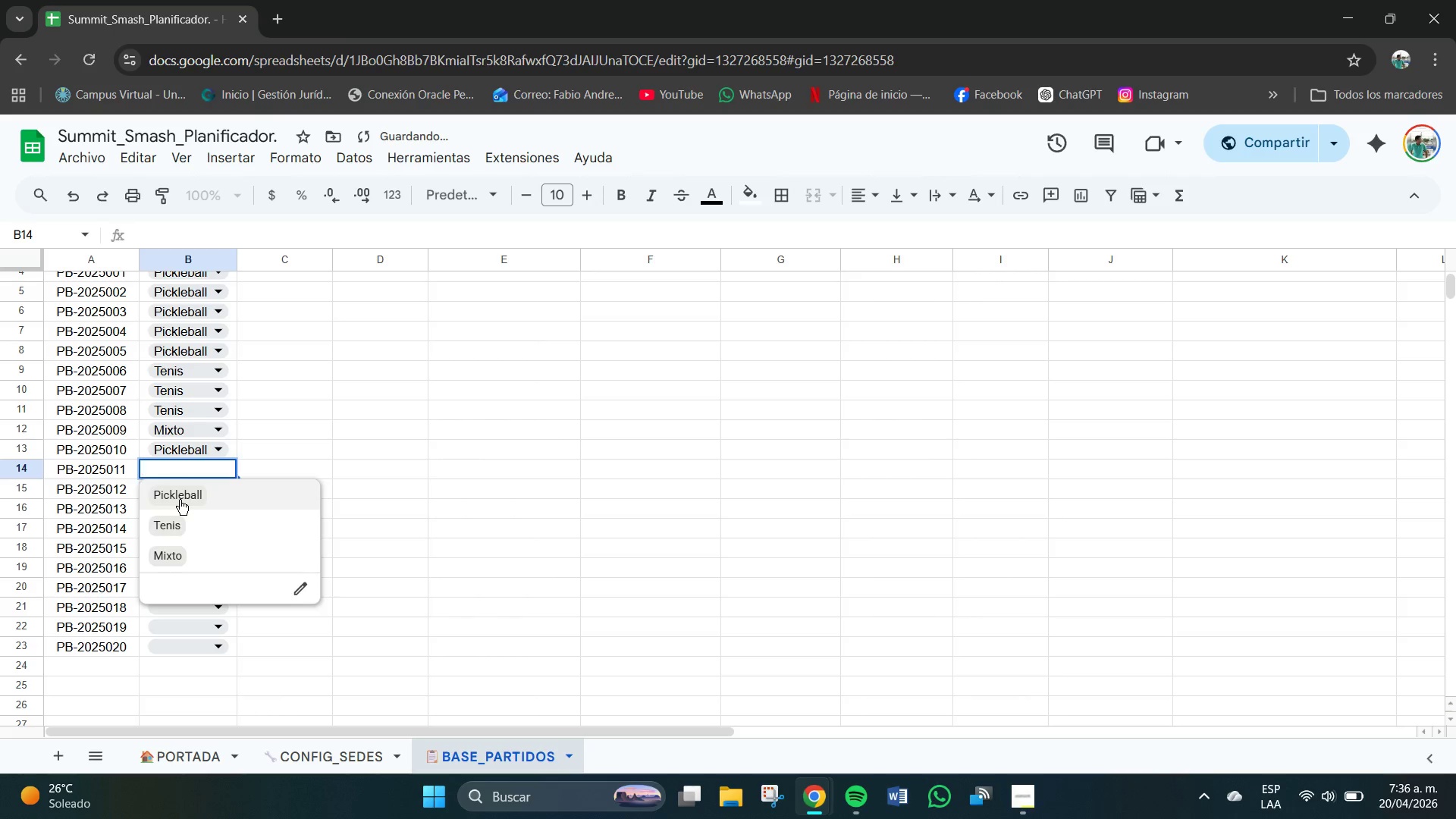 
left_click([179, 500])
 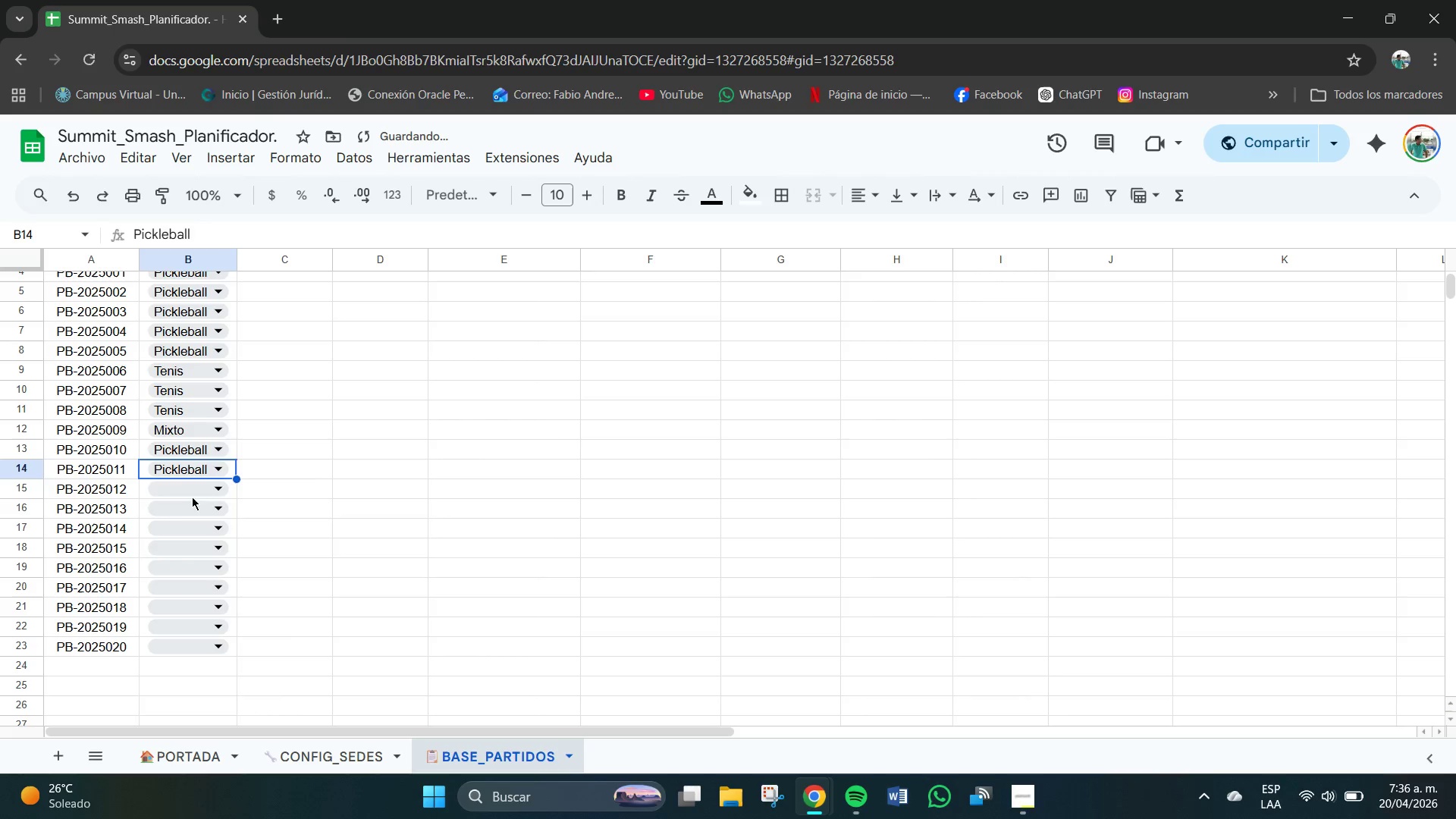 
left_click([192, 495])
 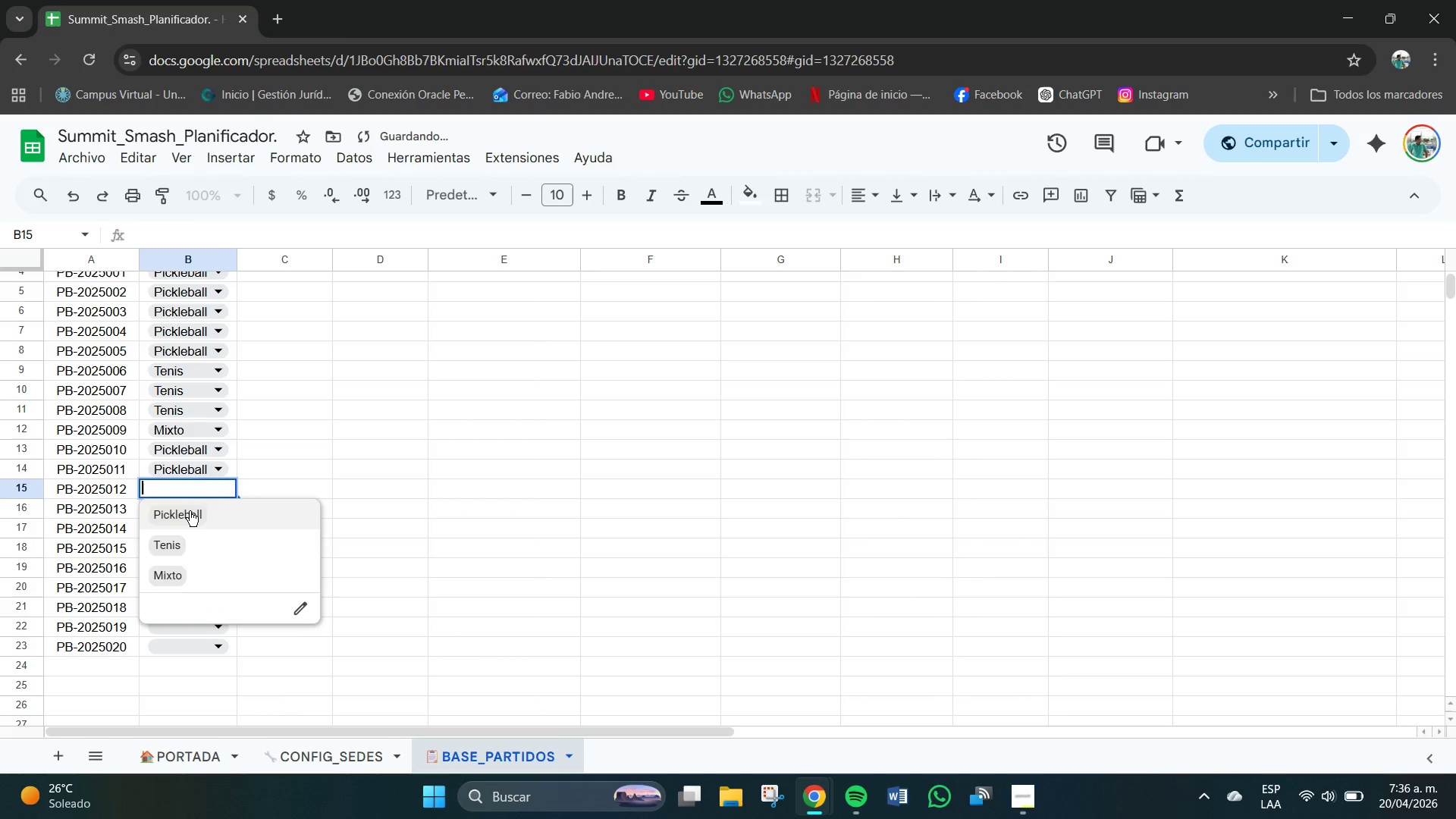 
left_click([188, 512])
 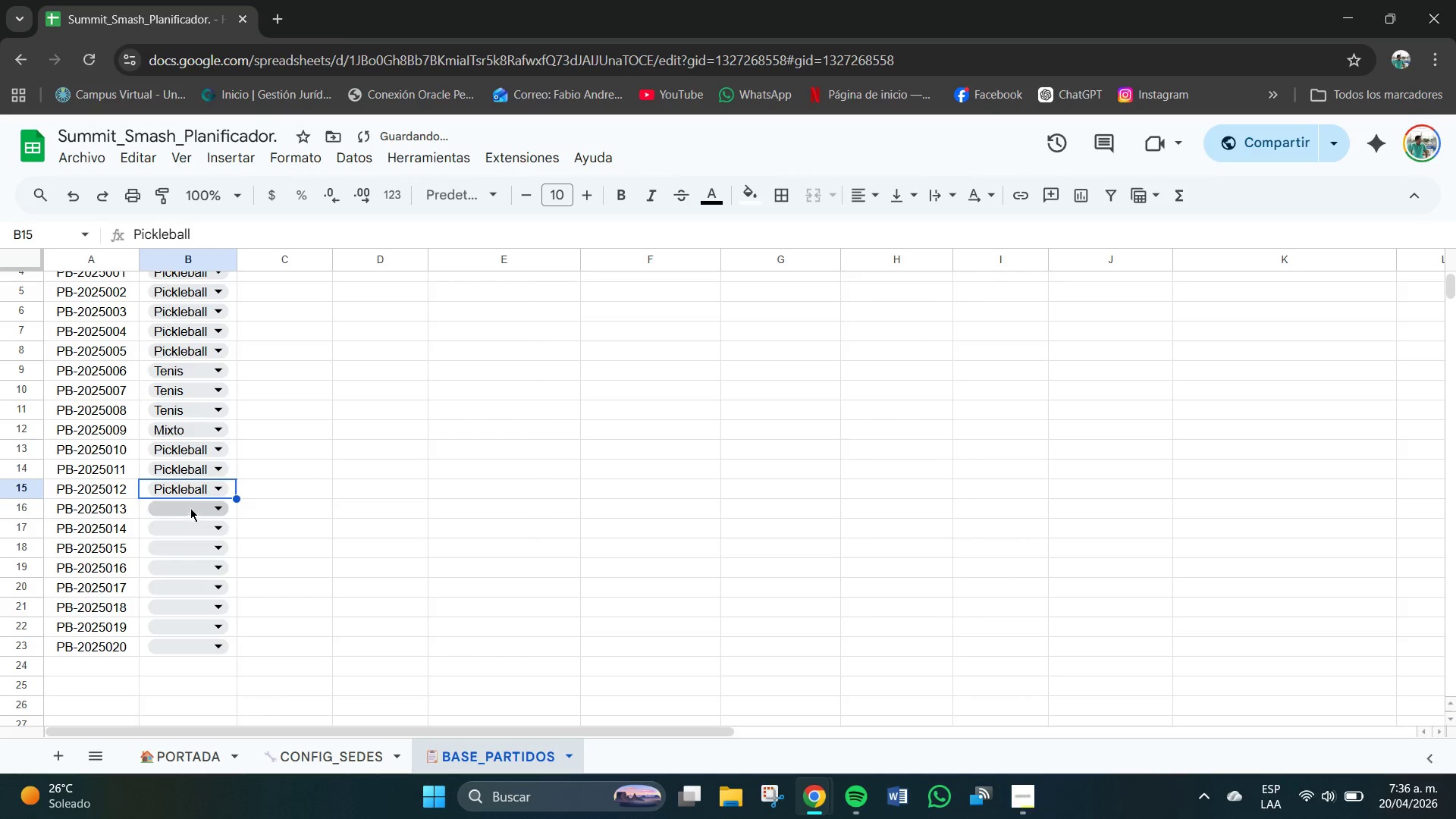 
left_click([190, 508])
 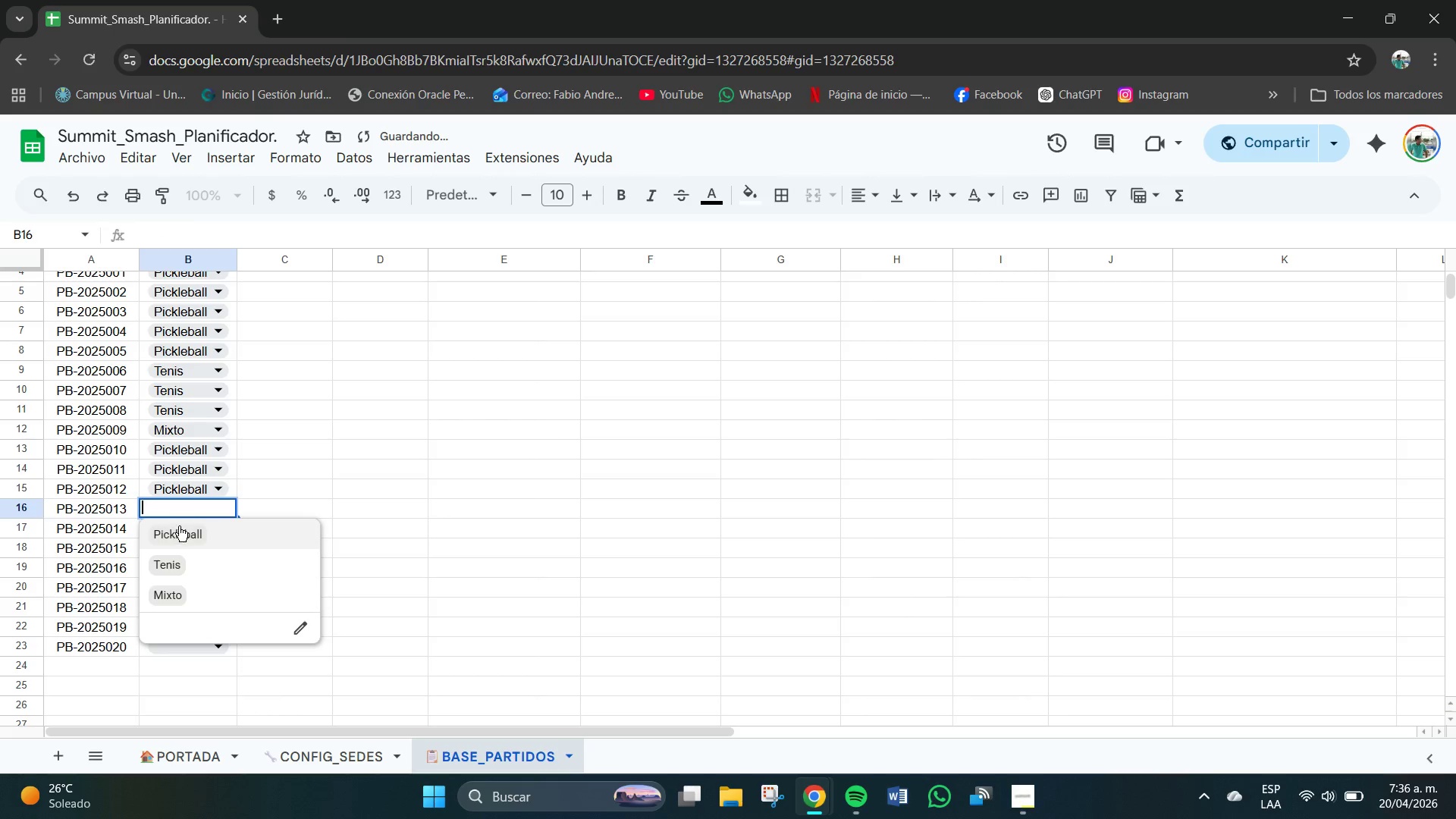 
left_click([177, 530])
 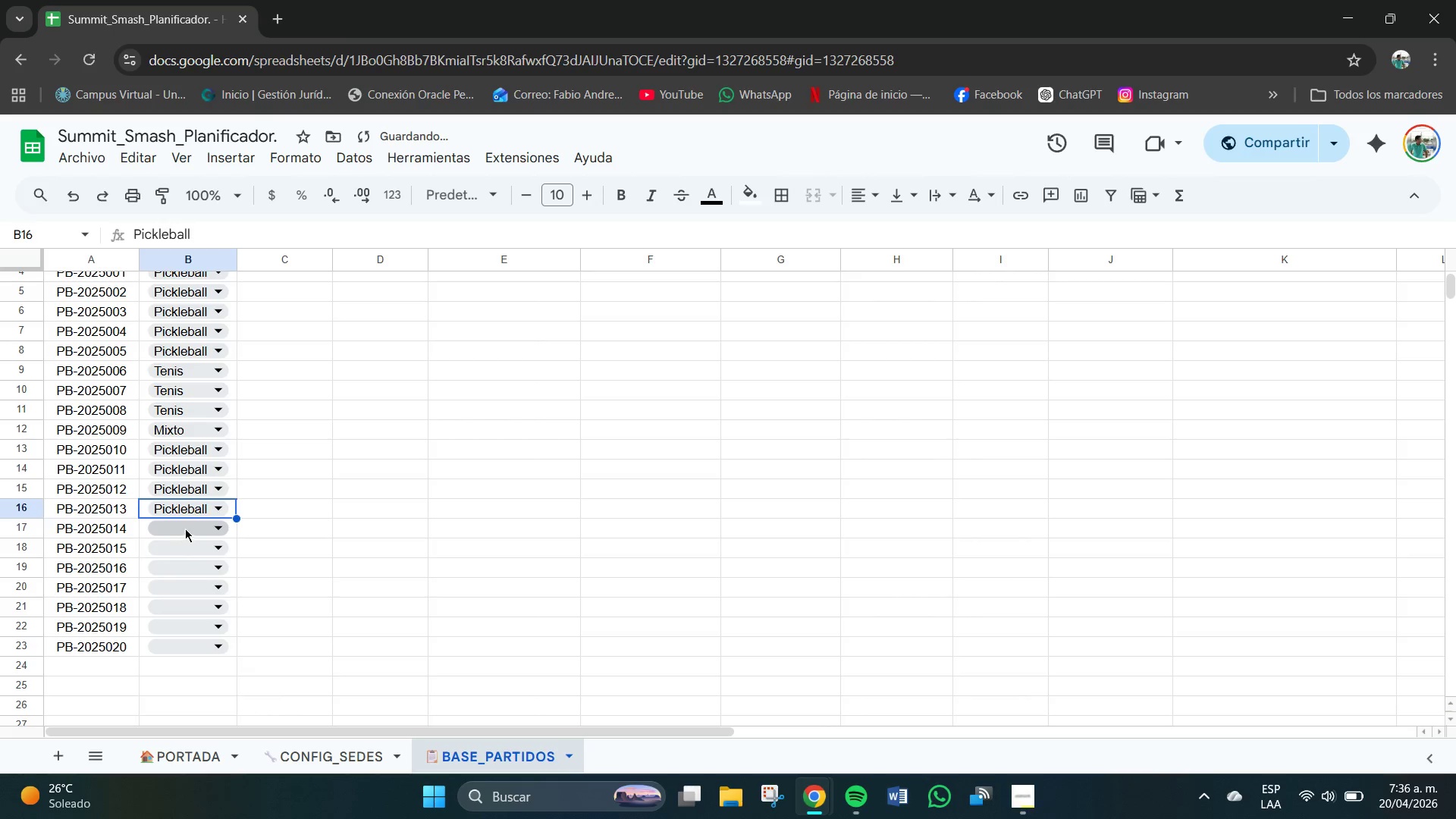 
left_click([185, 529])
 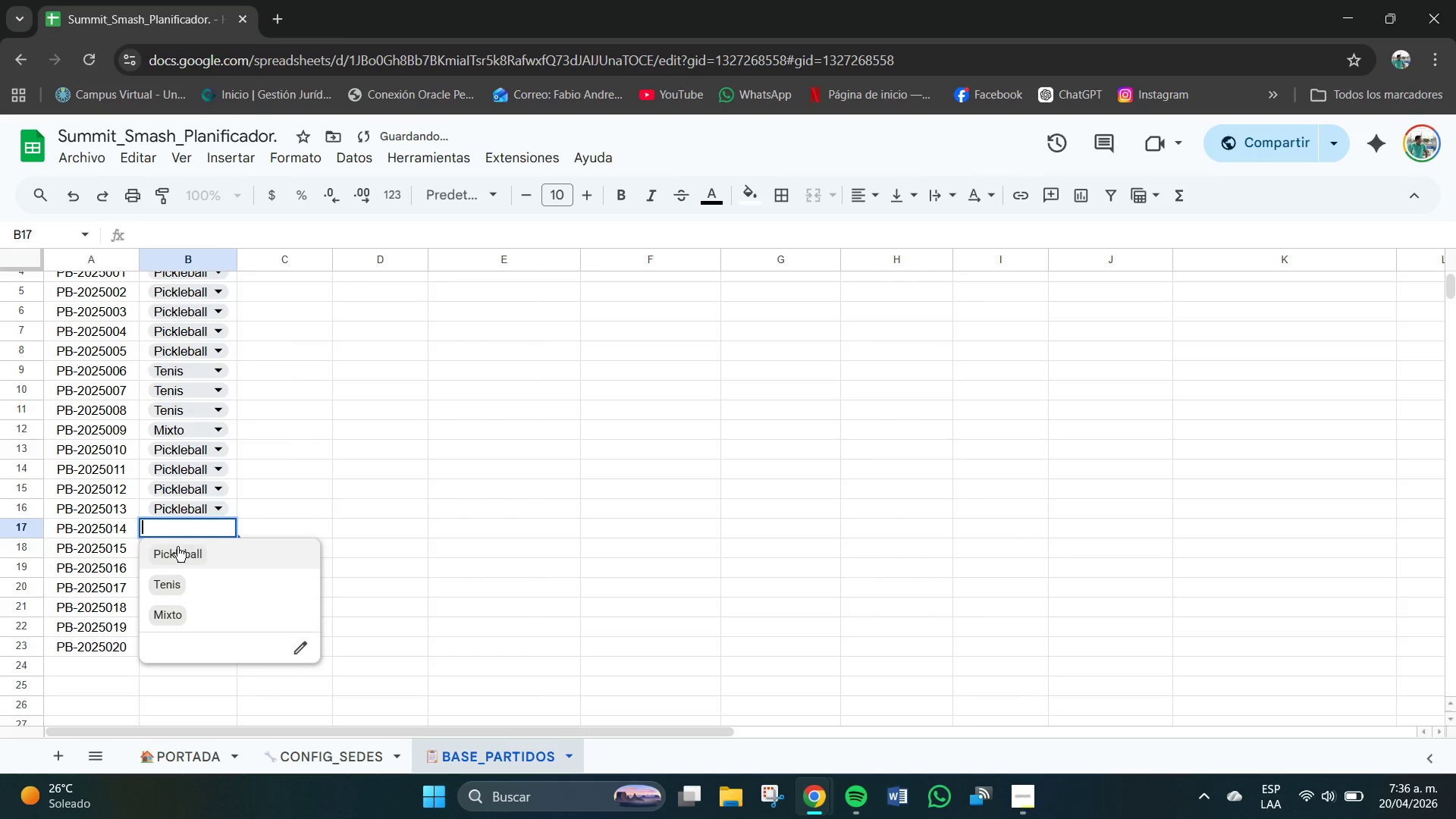 
left_click([177, 552])
 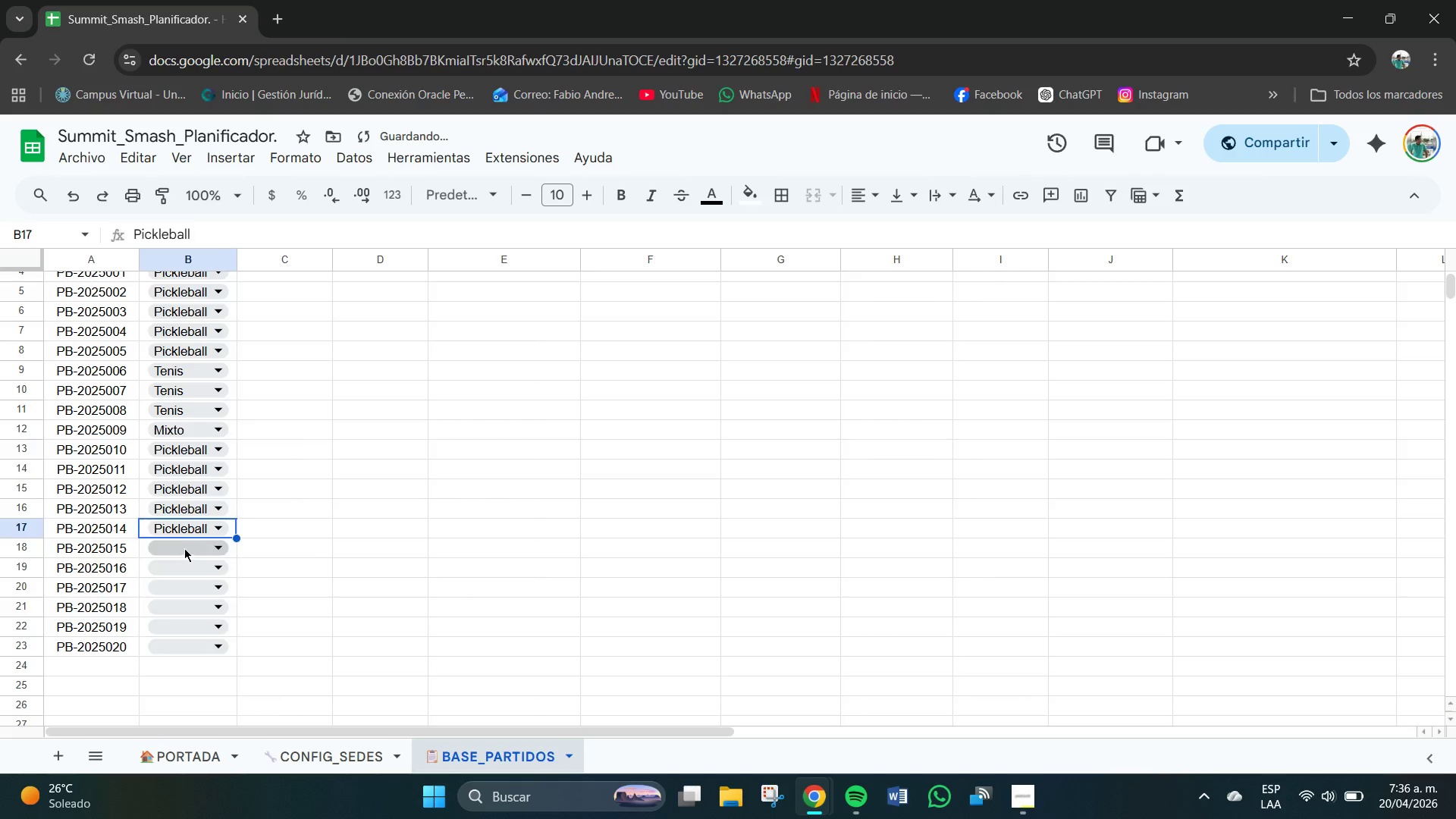 
left_click([184, 548])
 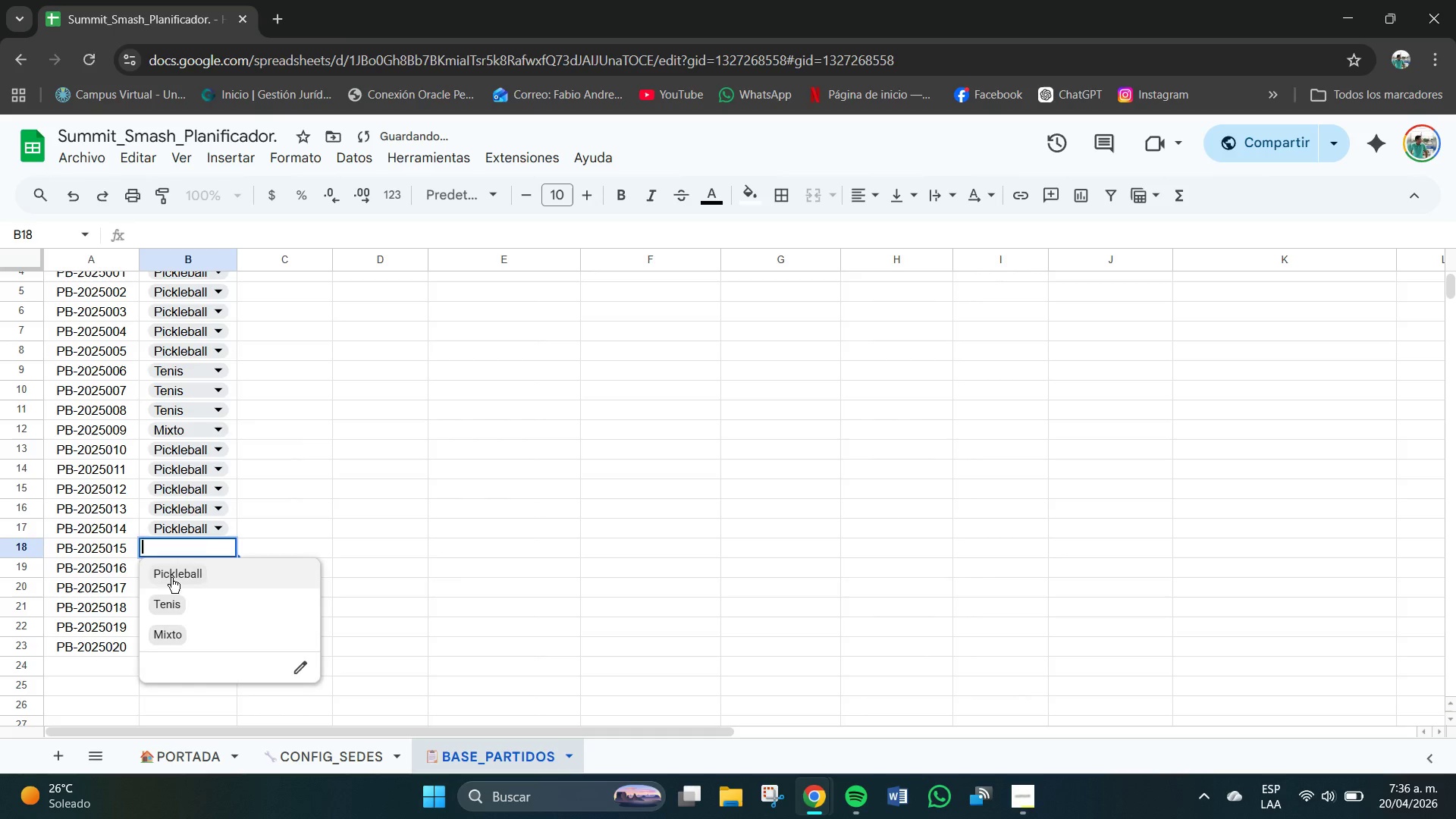 
left_click([171, 578])
 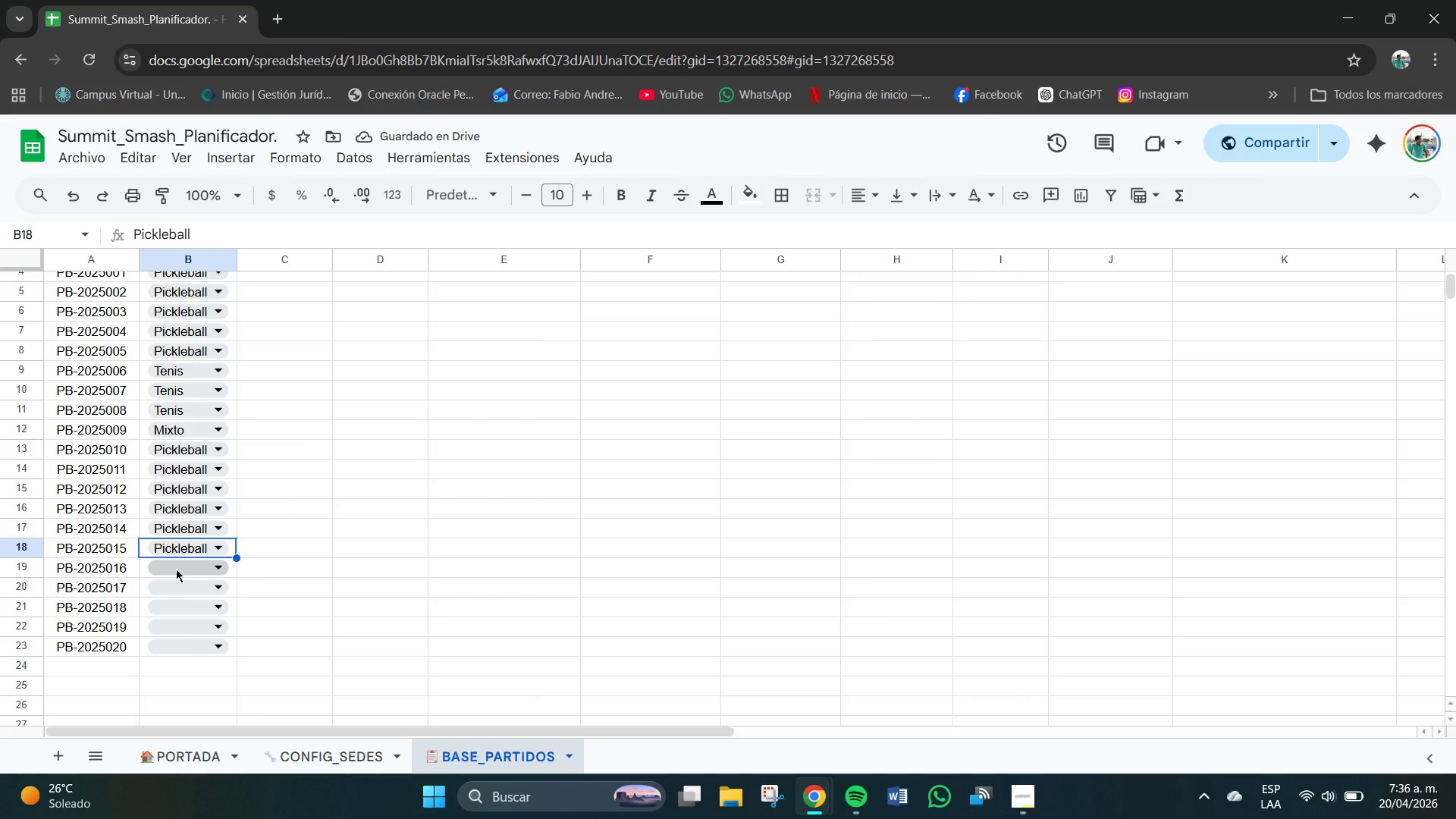 
wait(6.42)
 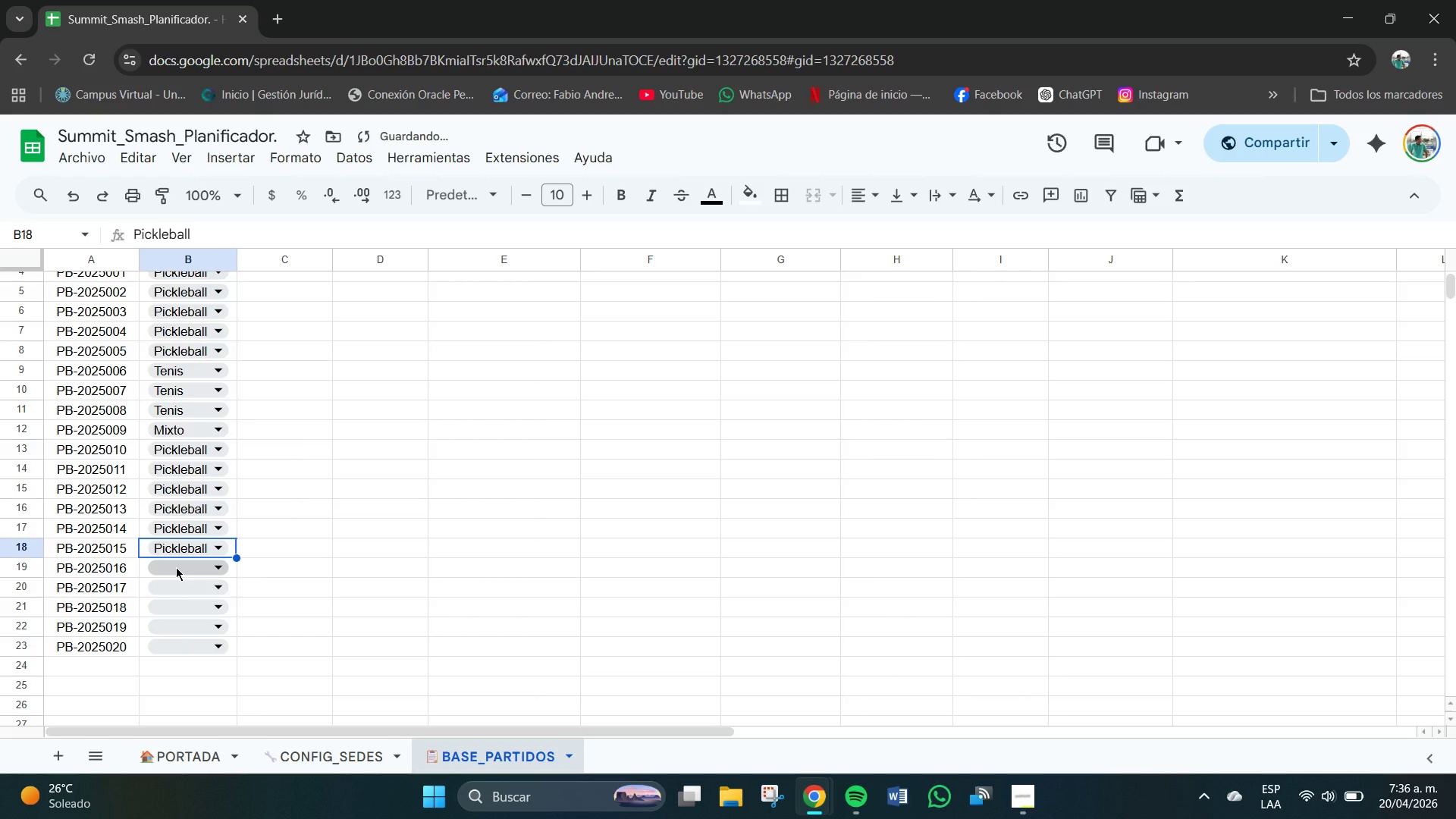 
left_click([201, 569])
 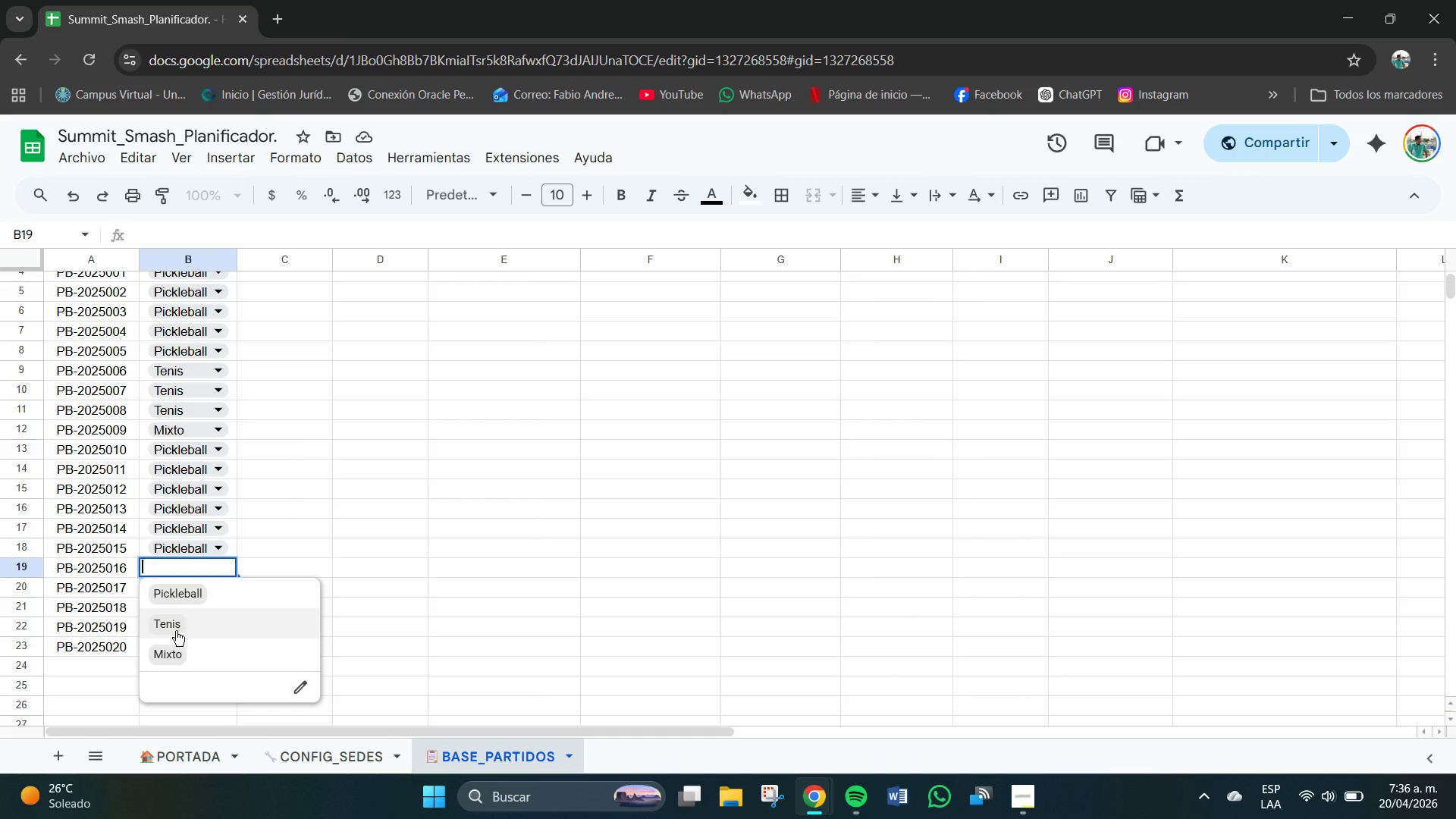 
left_click([176, 622])
 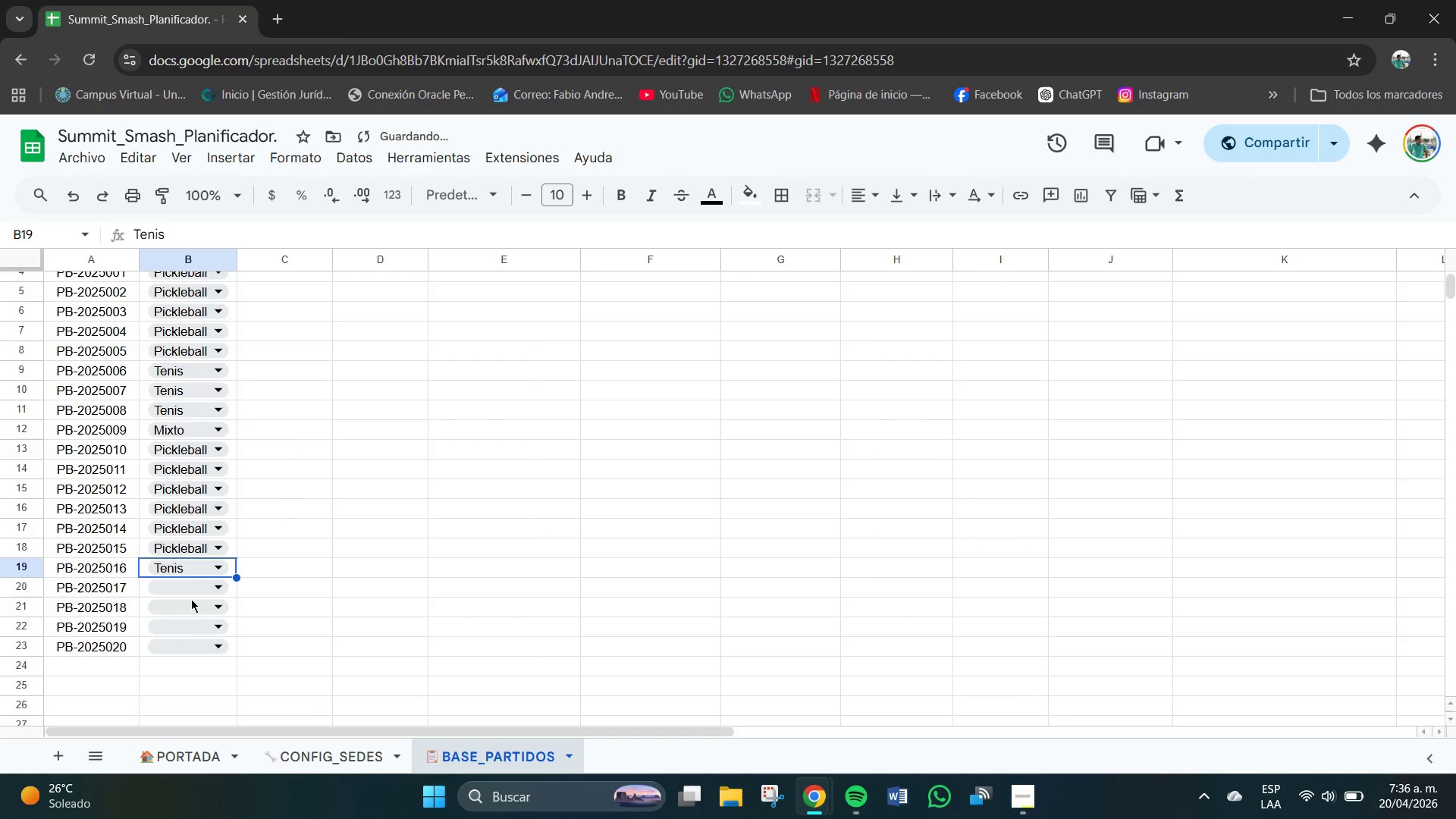 
left_click([196, 593])
 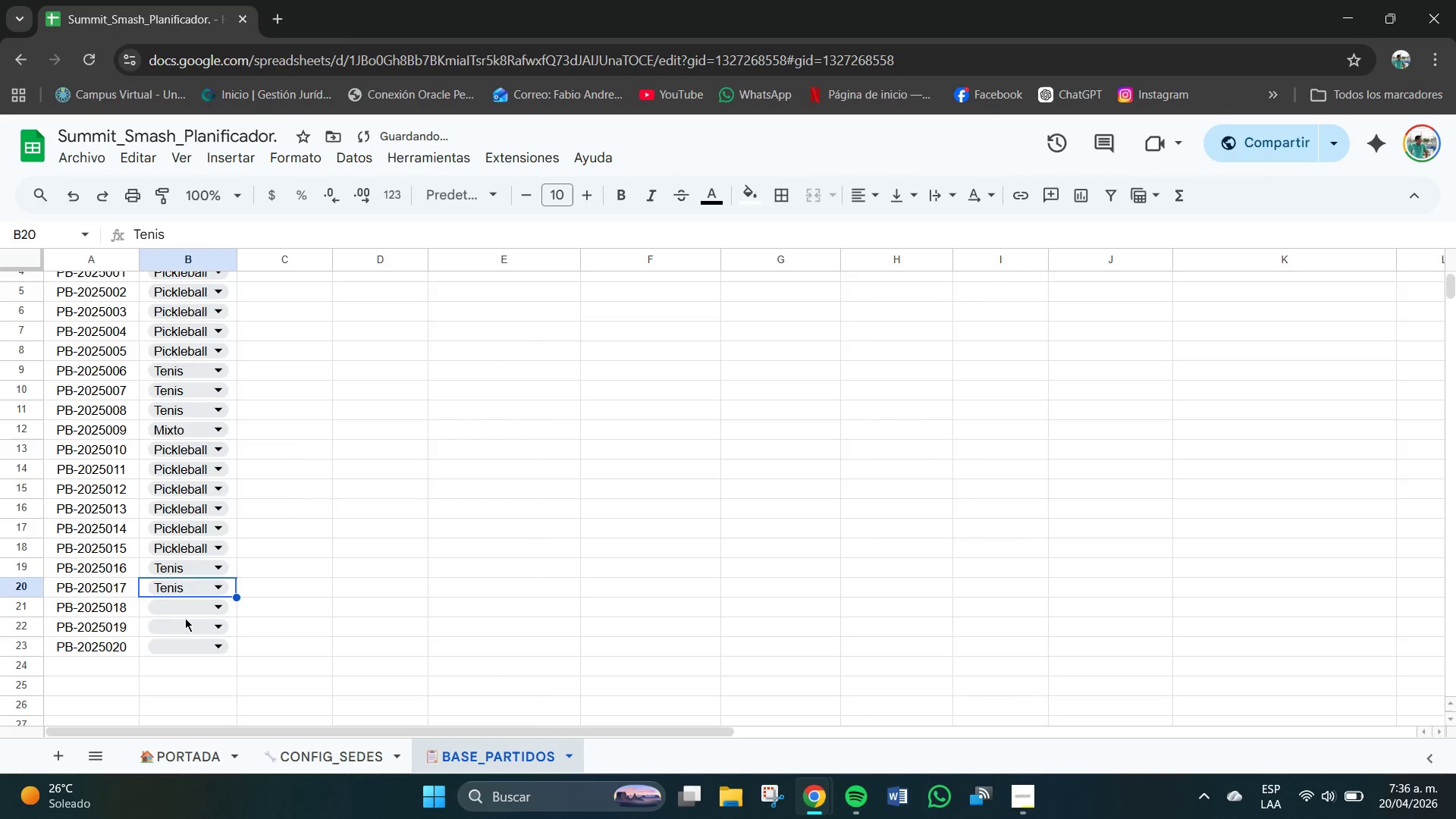 
left_click([189, 615])
 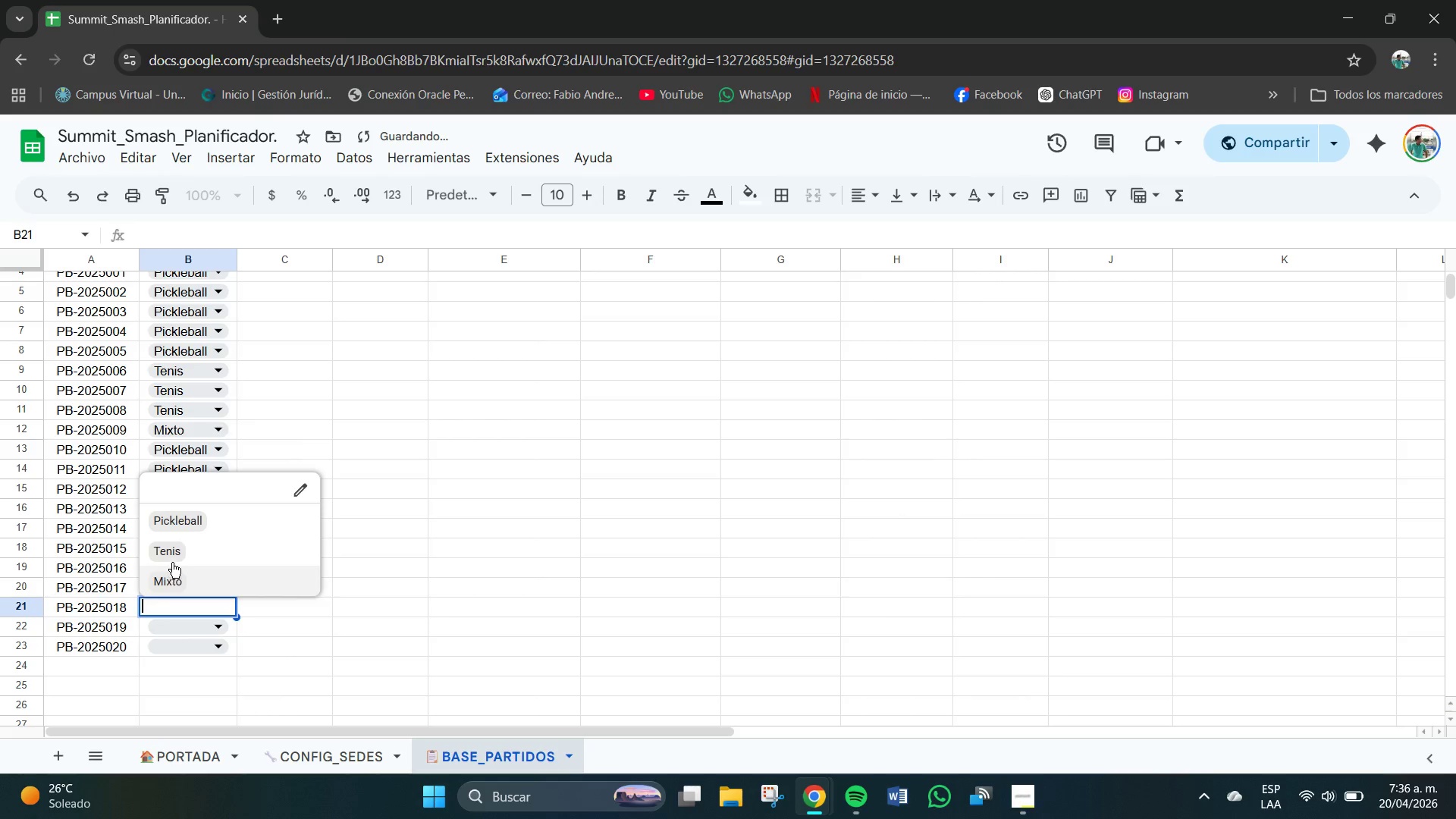 
left_click([177, 555])
 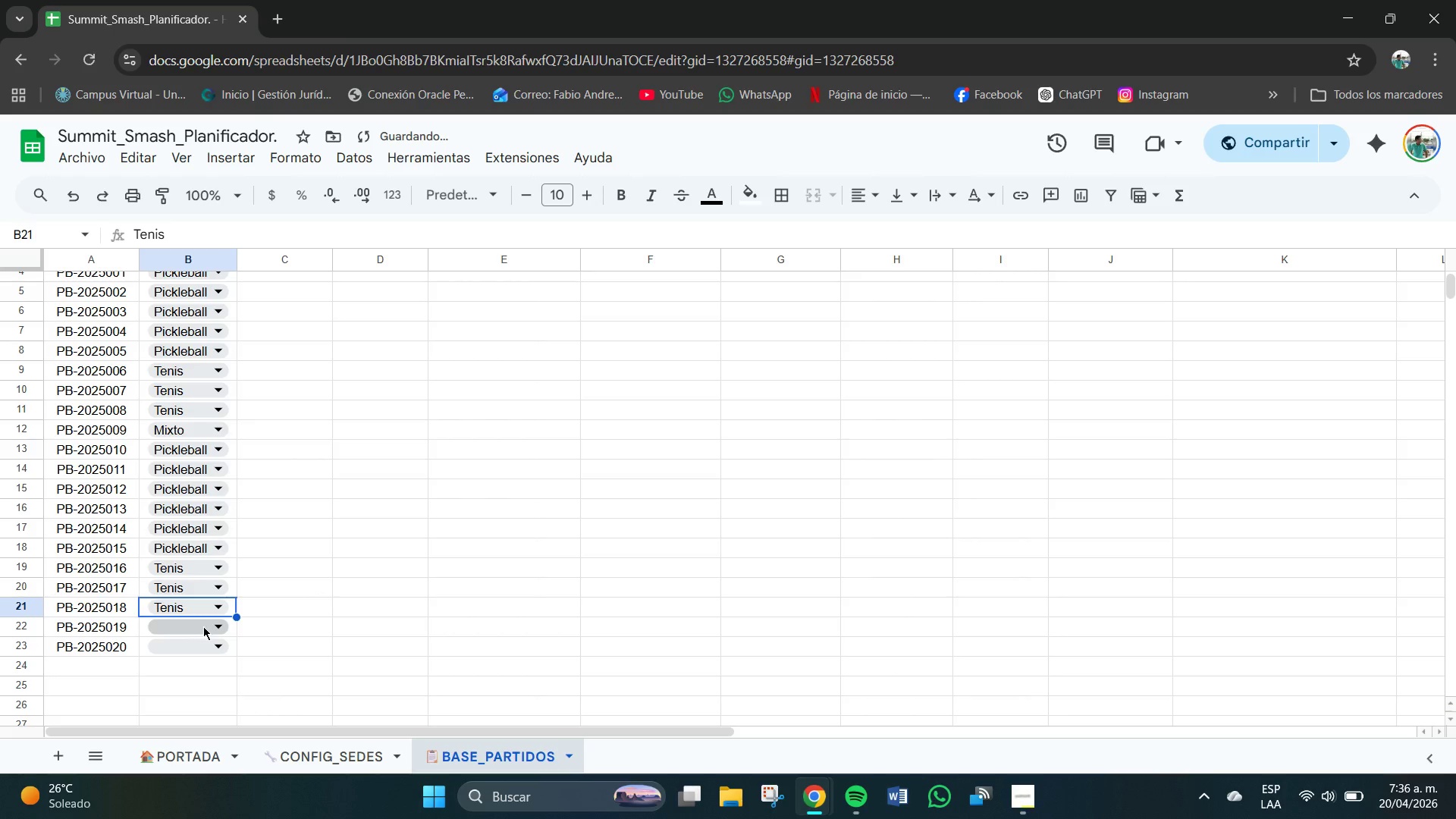 
left_click([215, 631])
 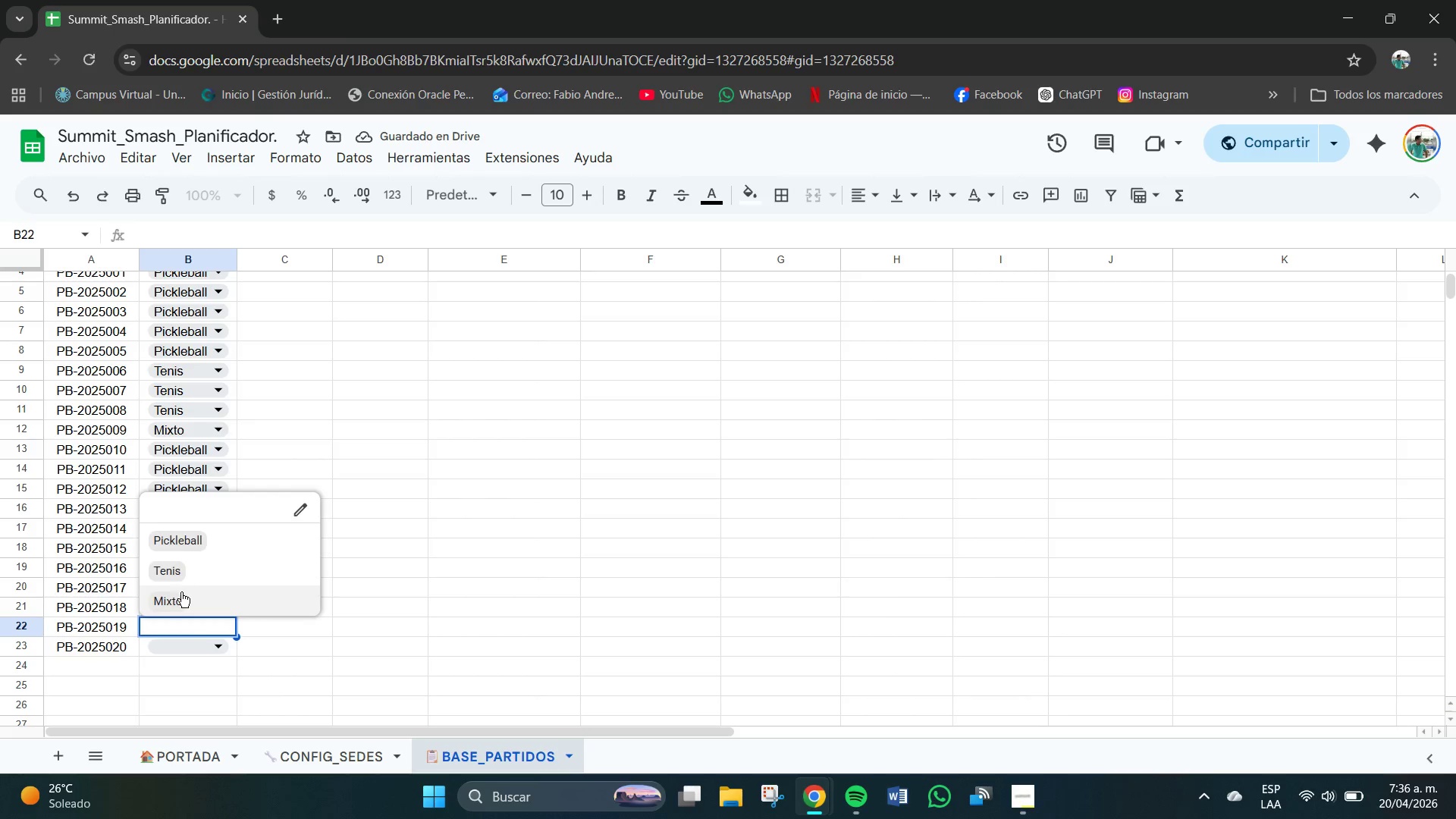 
left_click([179, 597])
 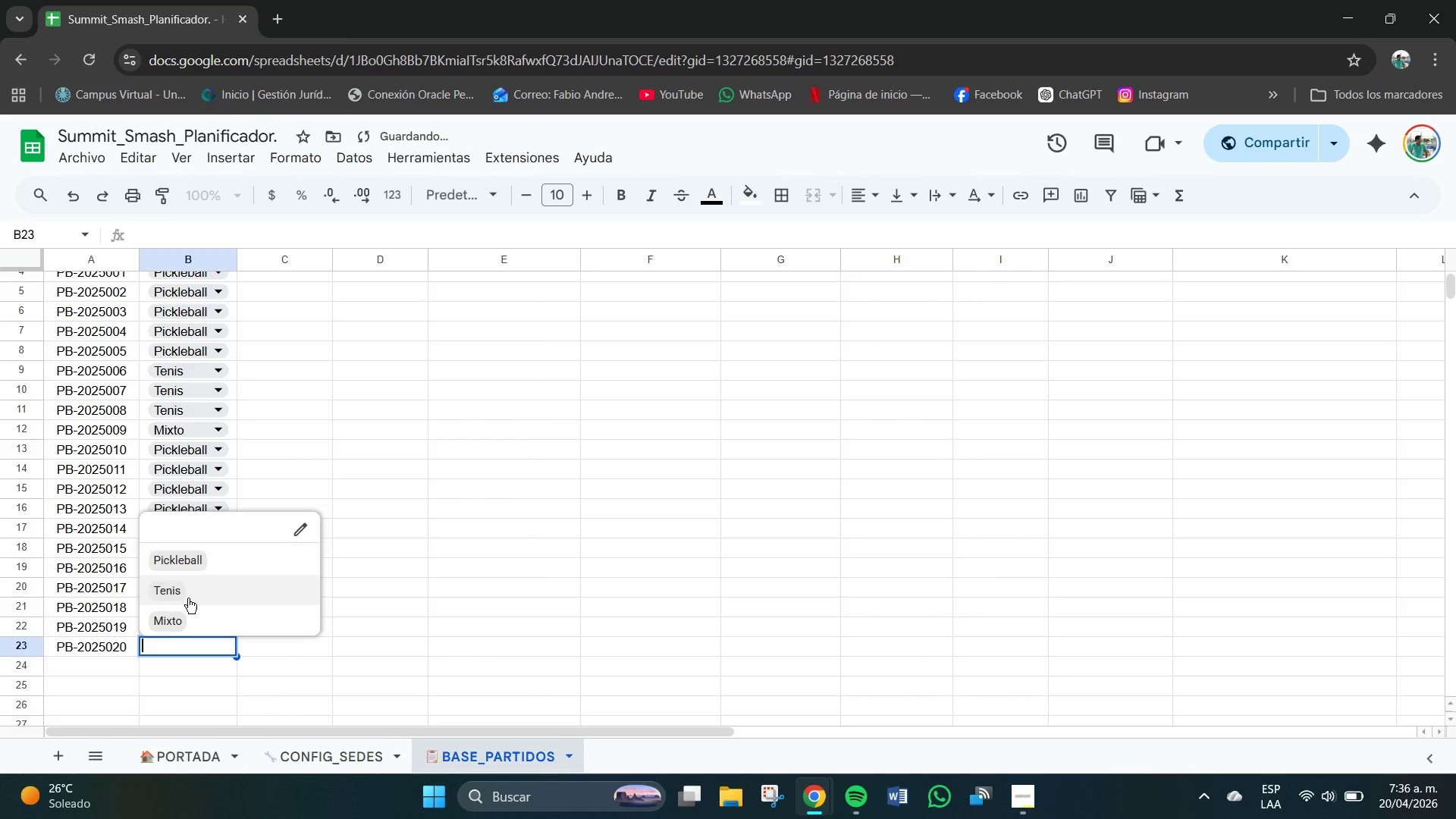 
left_click([185, 563])
 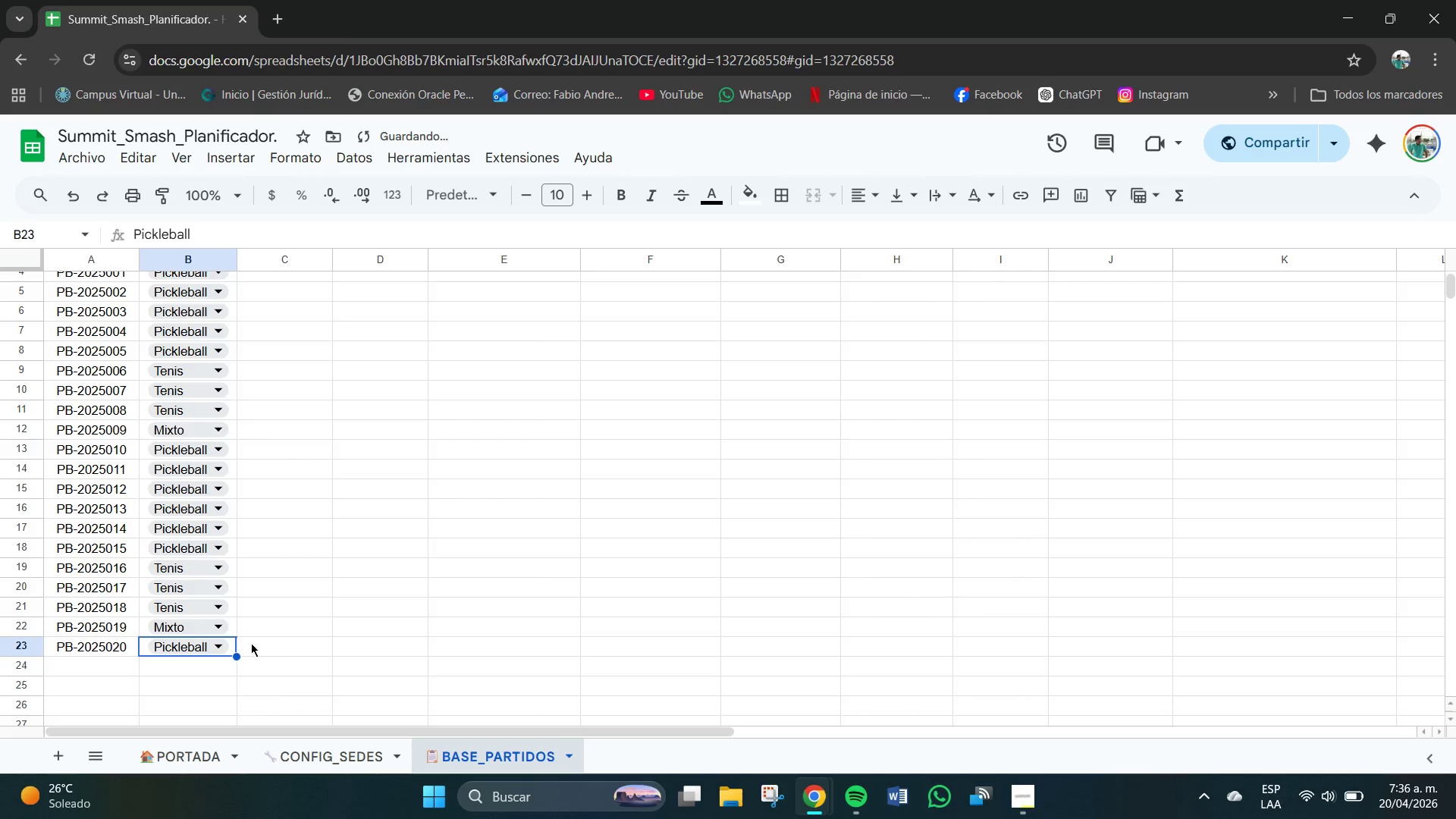 
left_click([288, 666])
 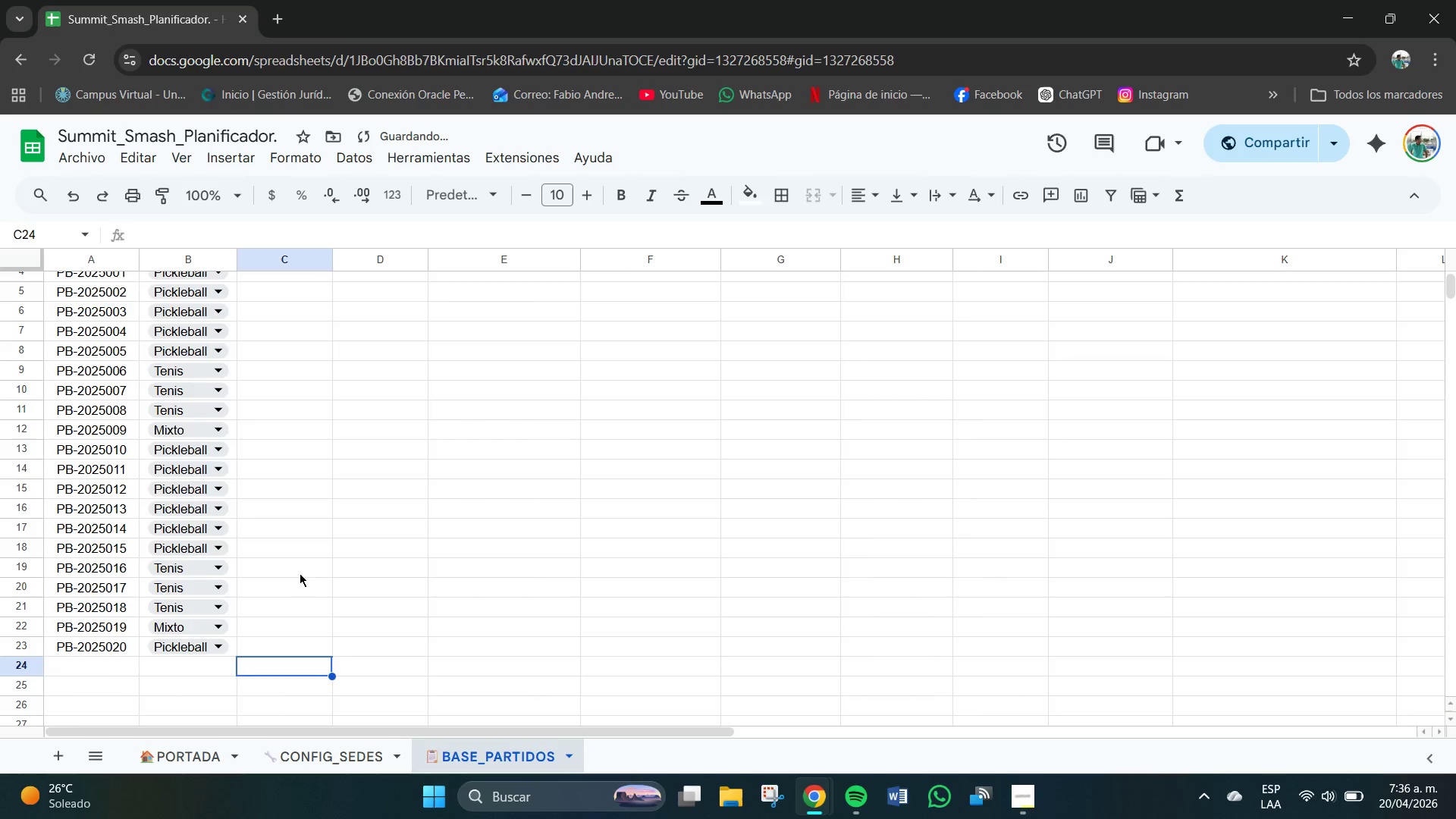 
scroll: coordinate [299, 572], scroll_direction: up, amount: 2.0
 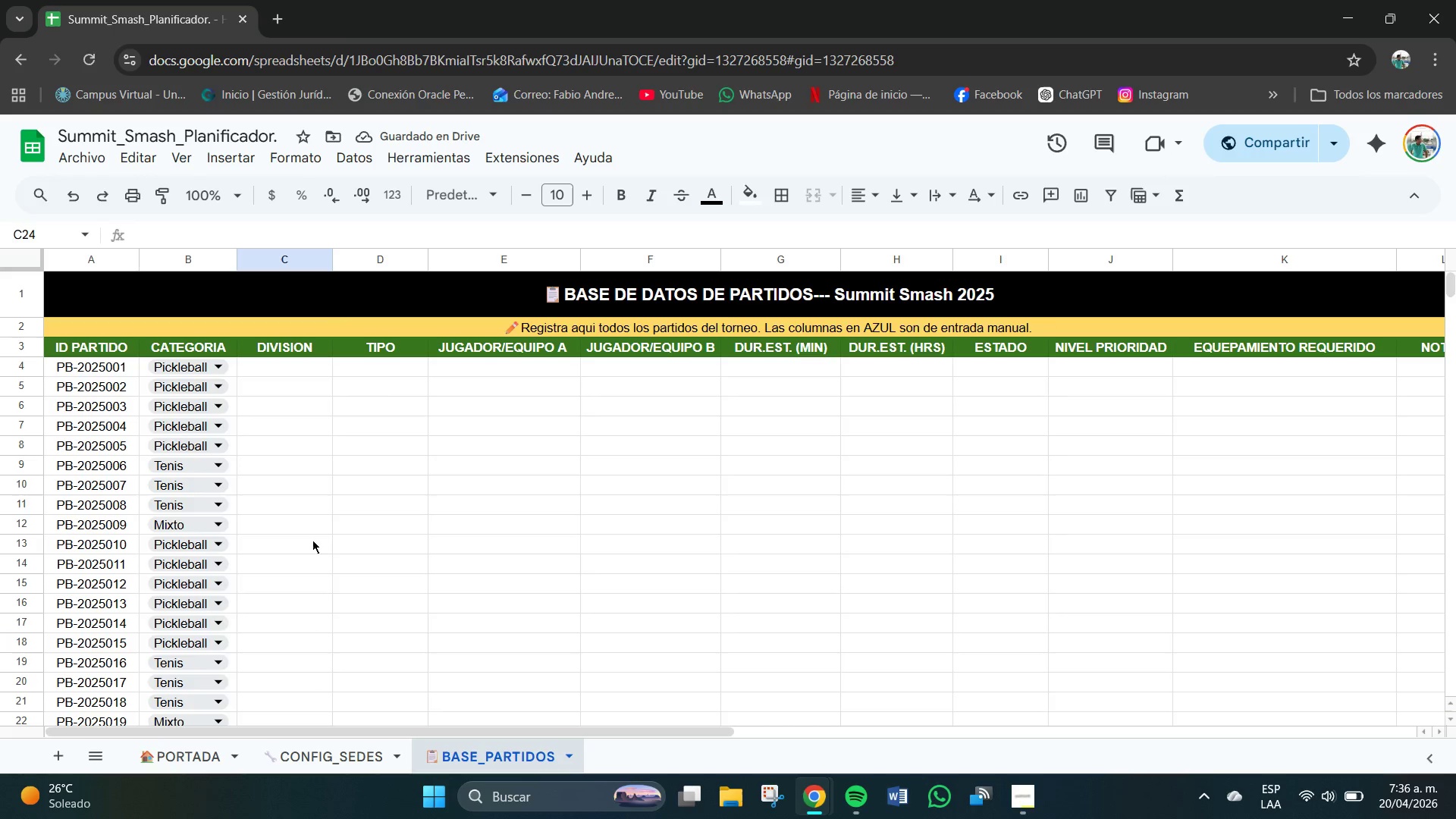 
double_click([285, 365])
 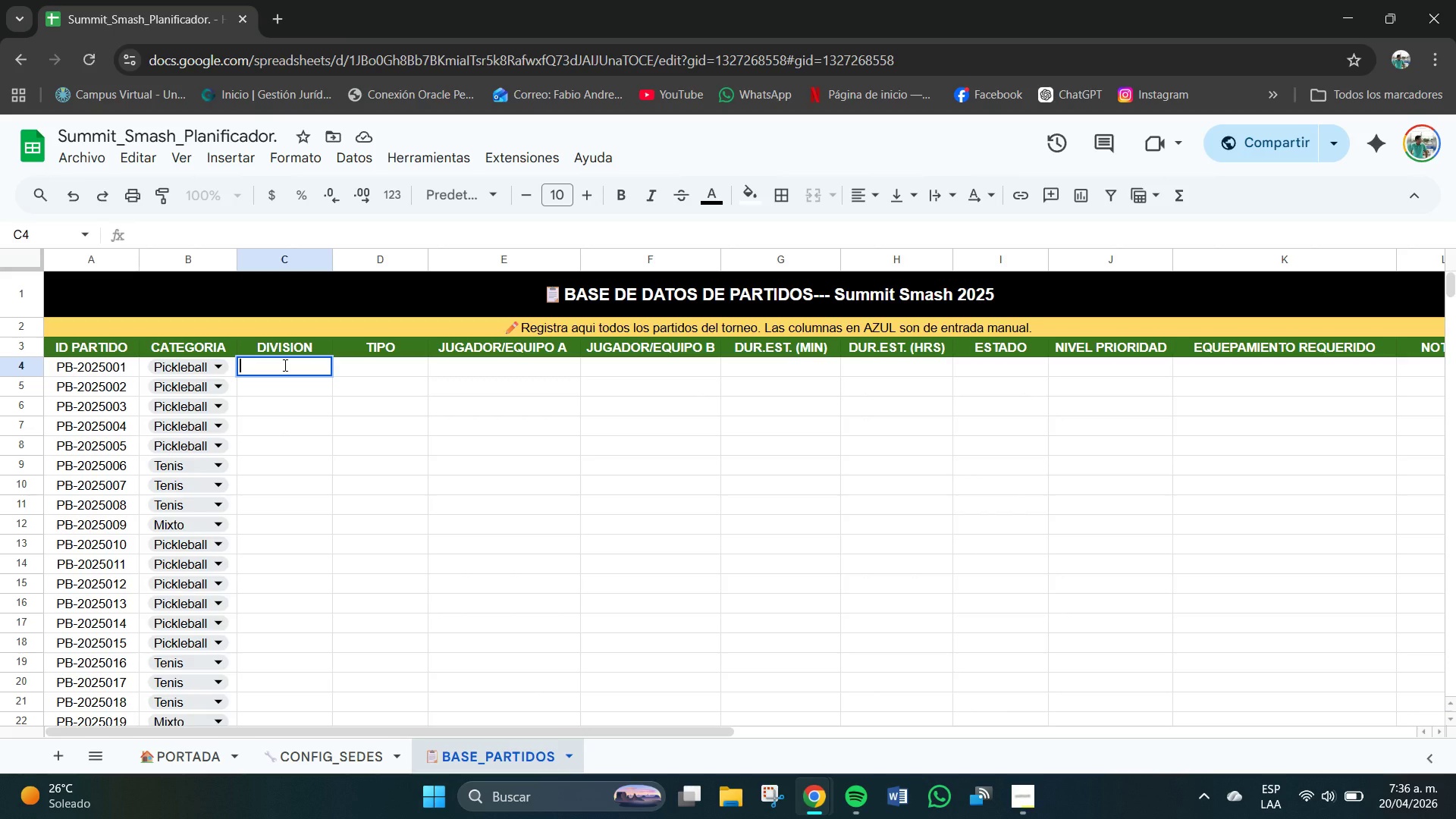 
type(Open Maculino )
 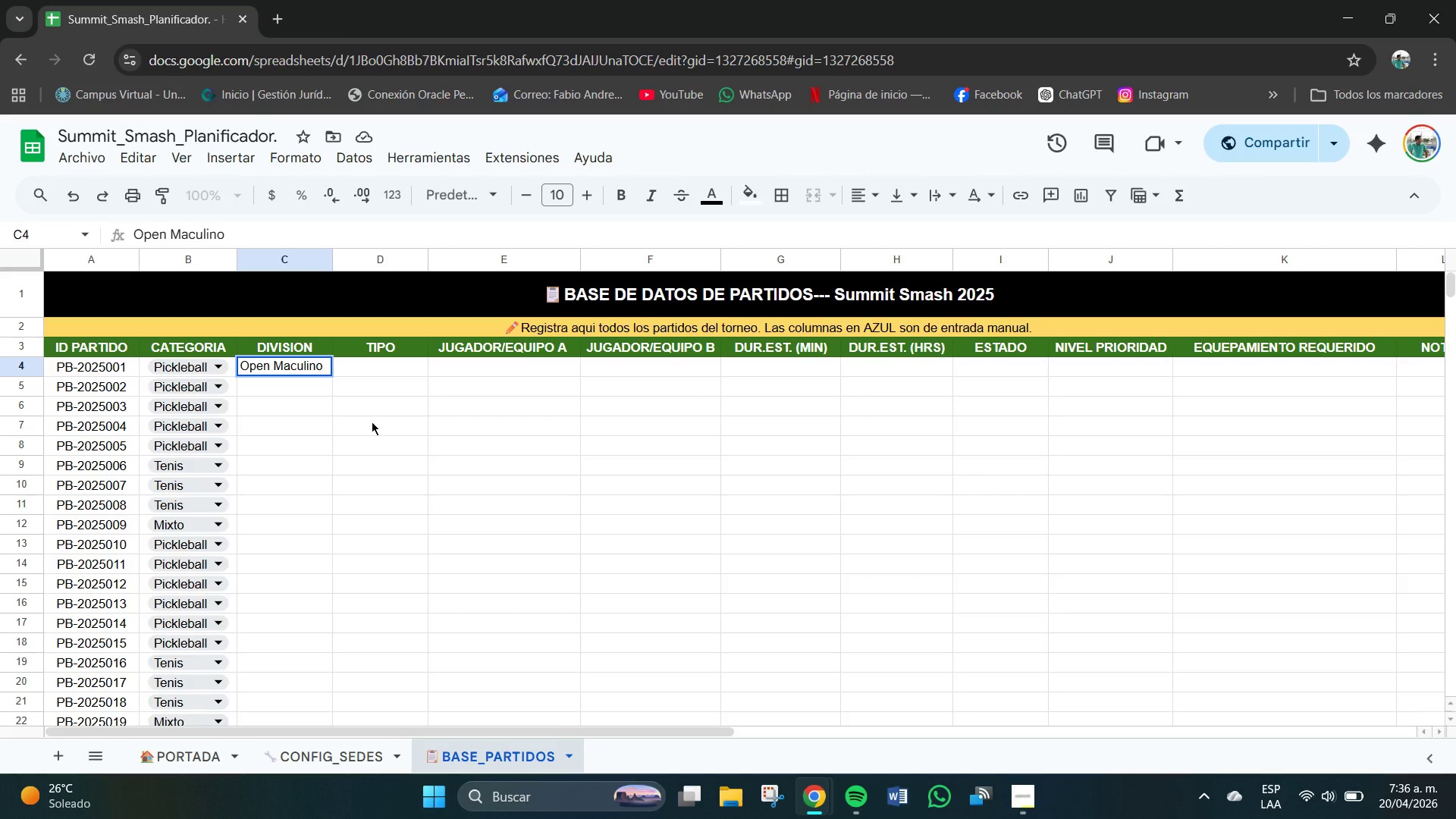 
key(Enter)
 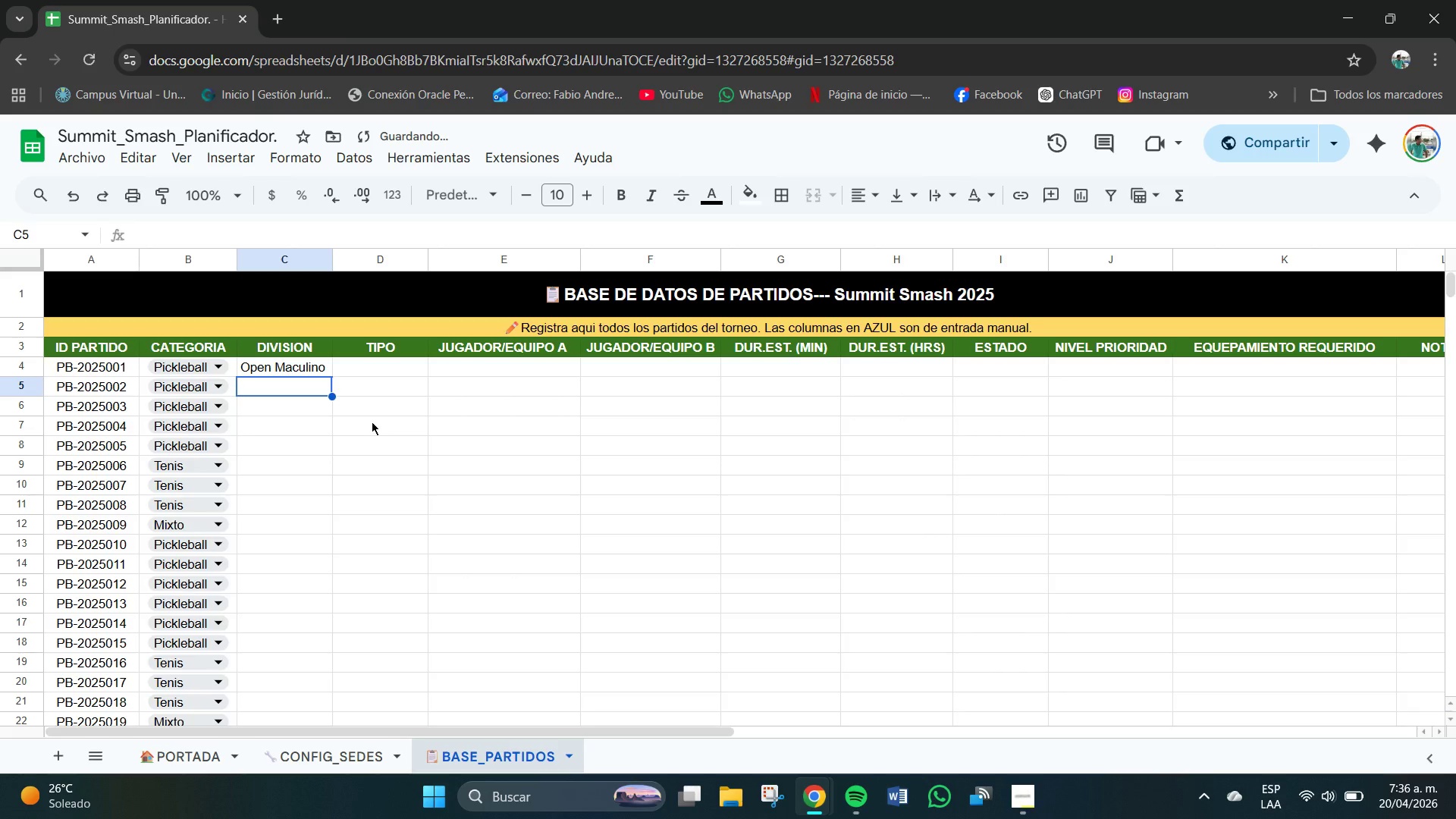 
type(Open Femenin)
key(Backspace)
type(no)
 